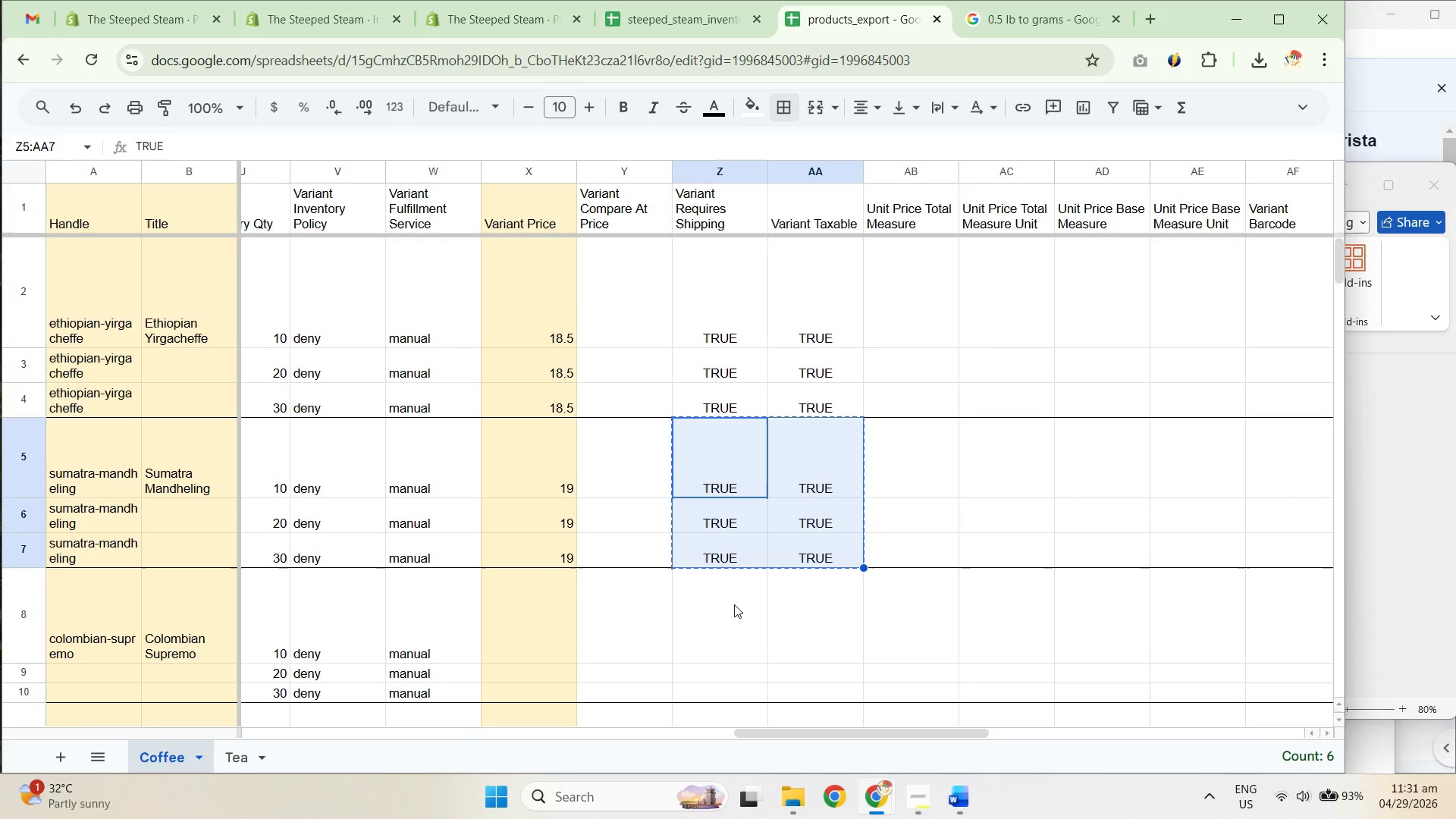 
key(Control+C)
 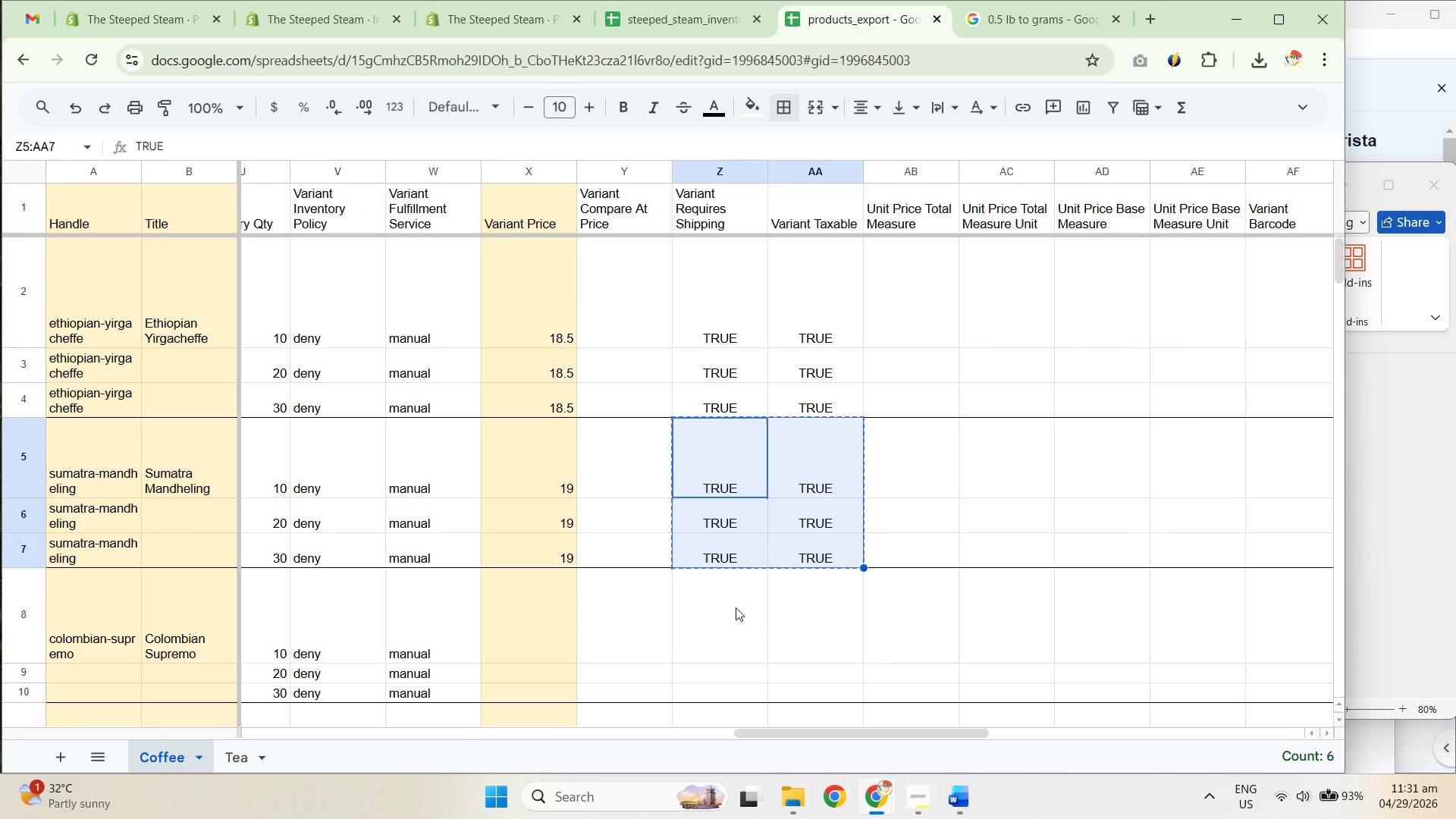 
key(Control+C)
 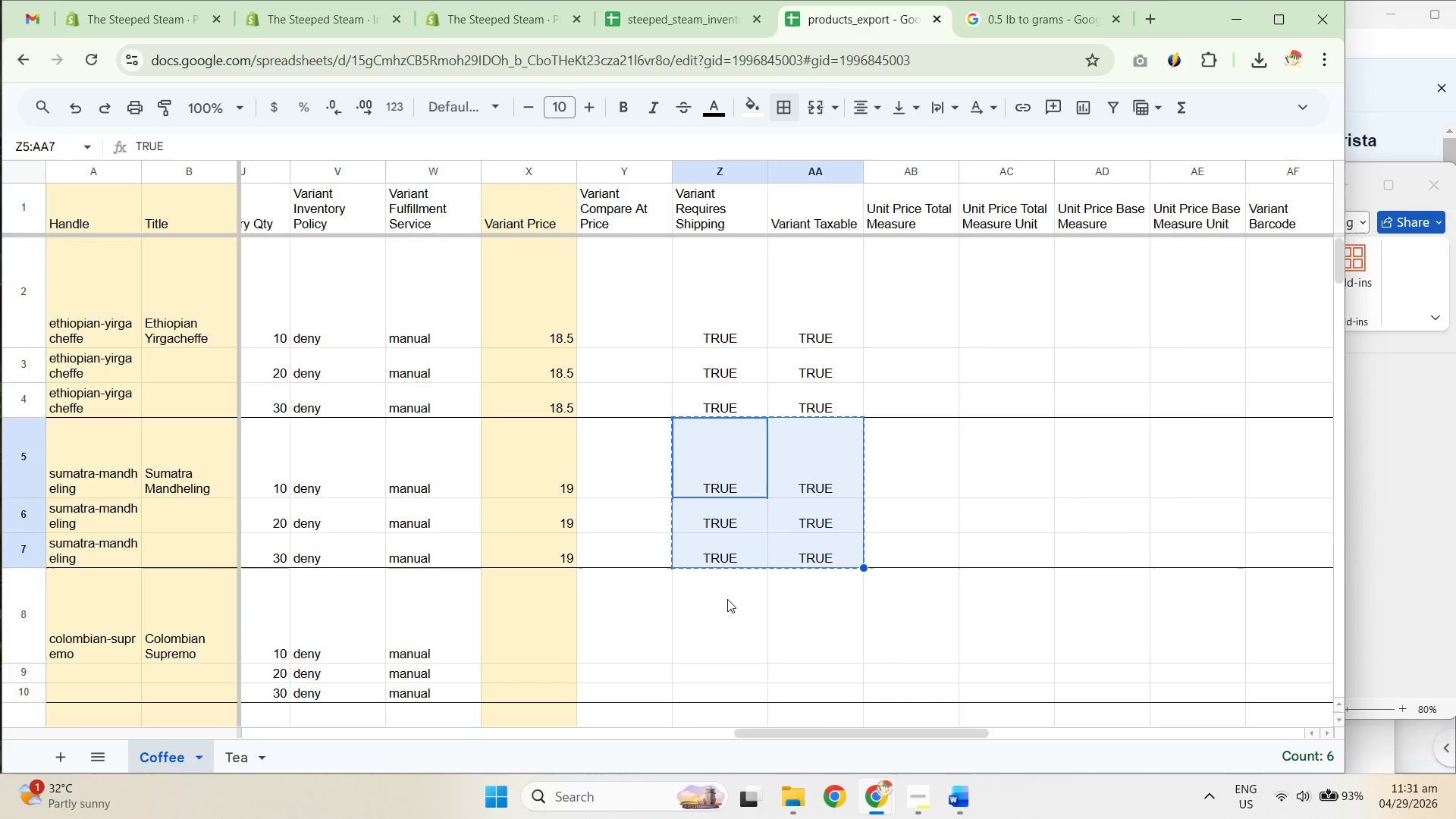 
left_click_drag(start_coordinate=[727, 599], to_coordinate=[823, 665])
 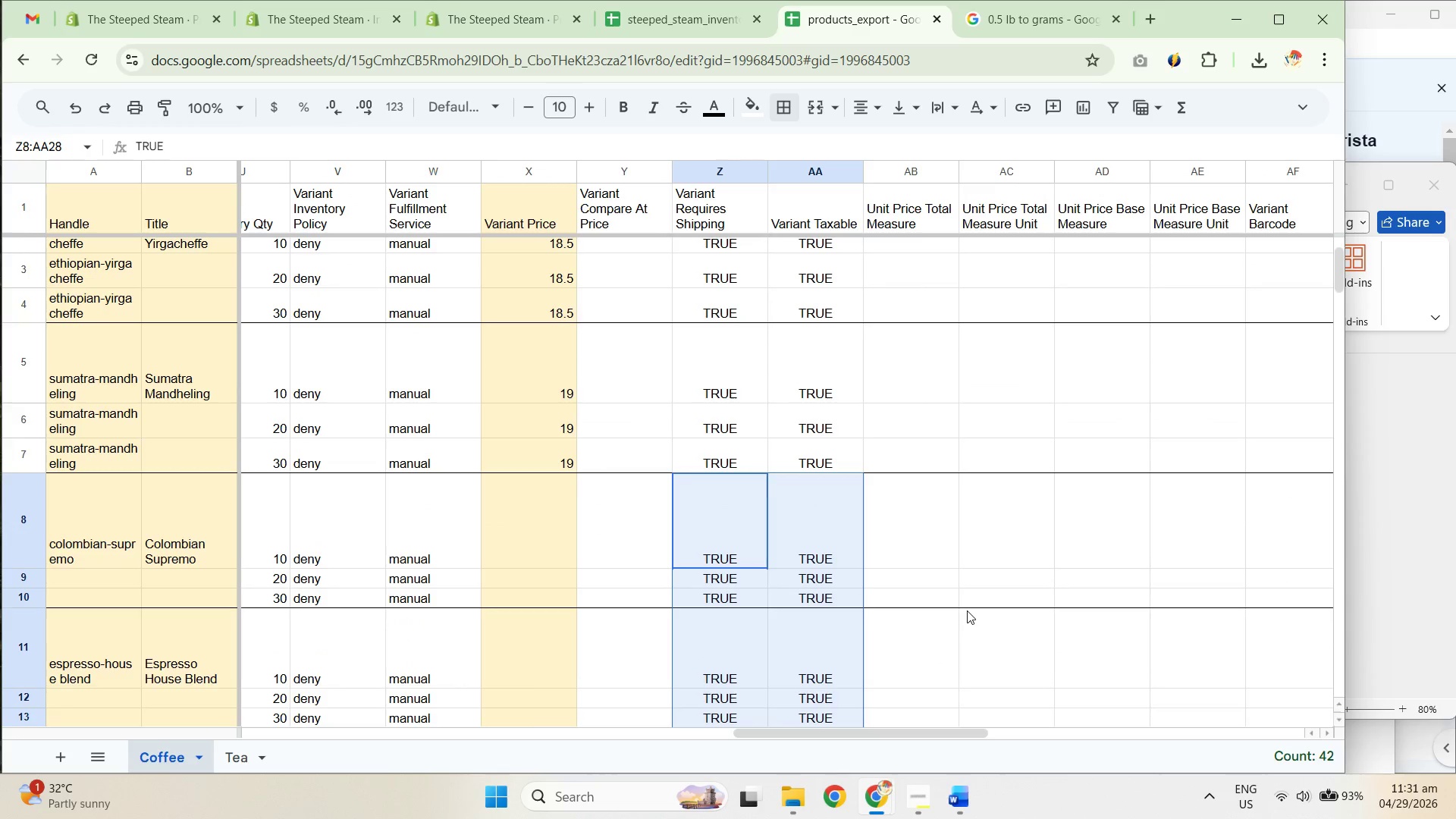 
scroll: coordinate [829, 507], scroll_direction: down, amount: 8.0
 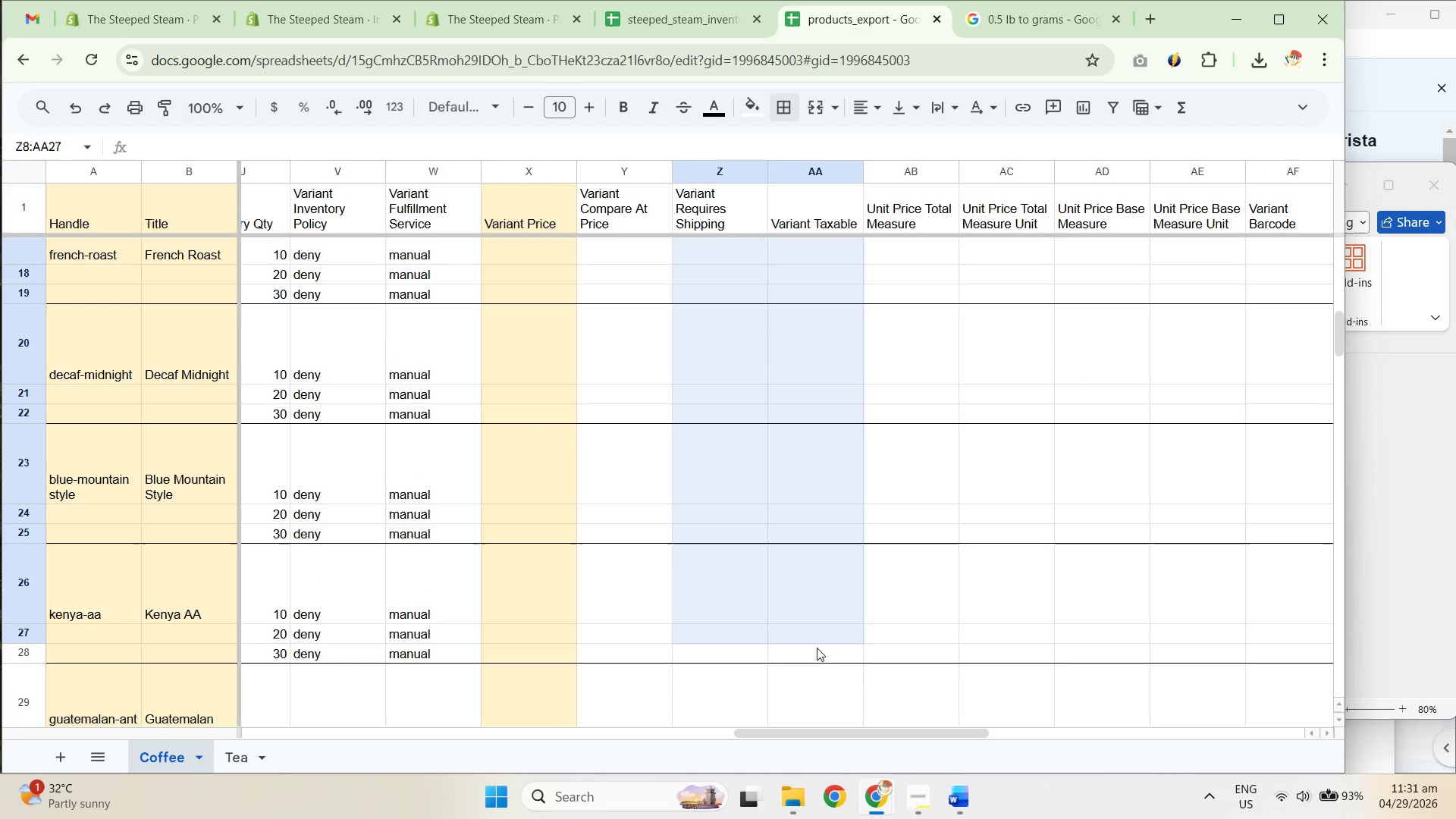 
key(Control+ControlLeft)
 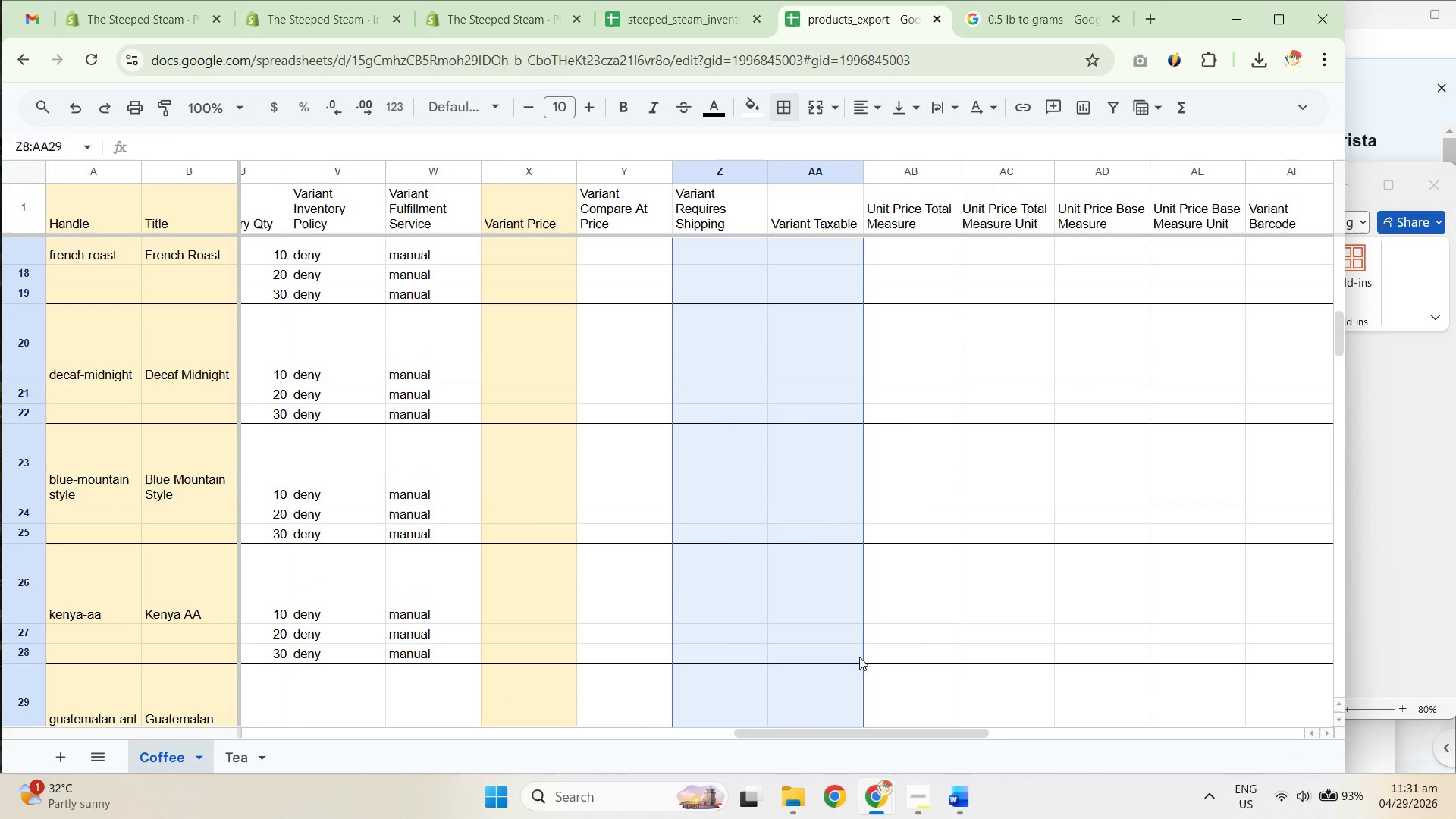 
key(Control+V)
 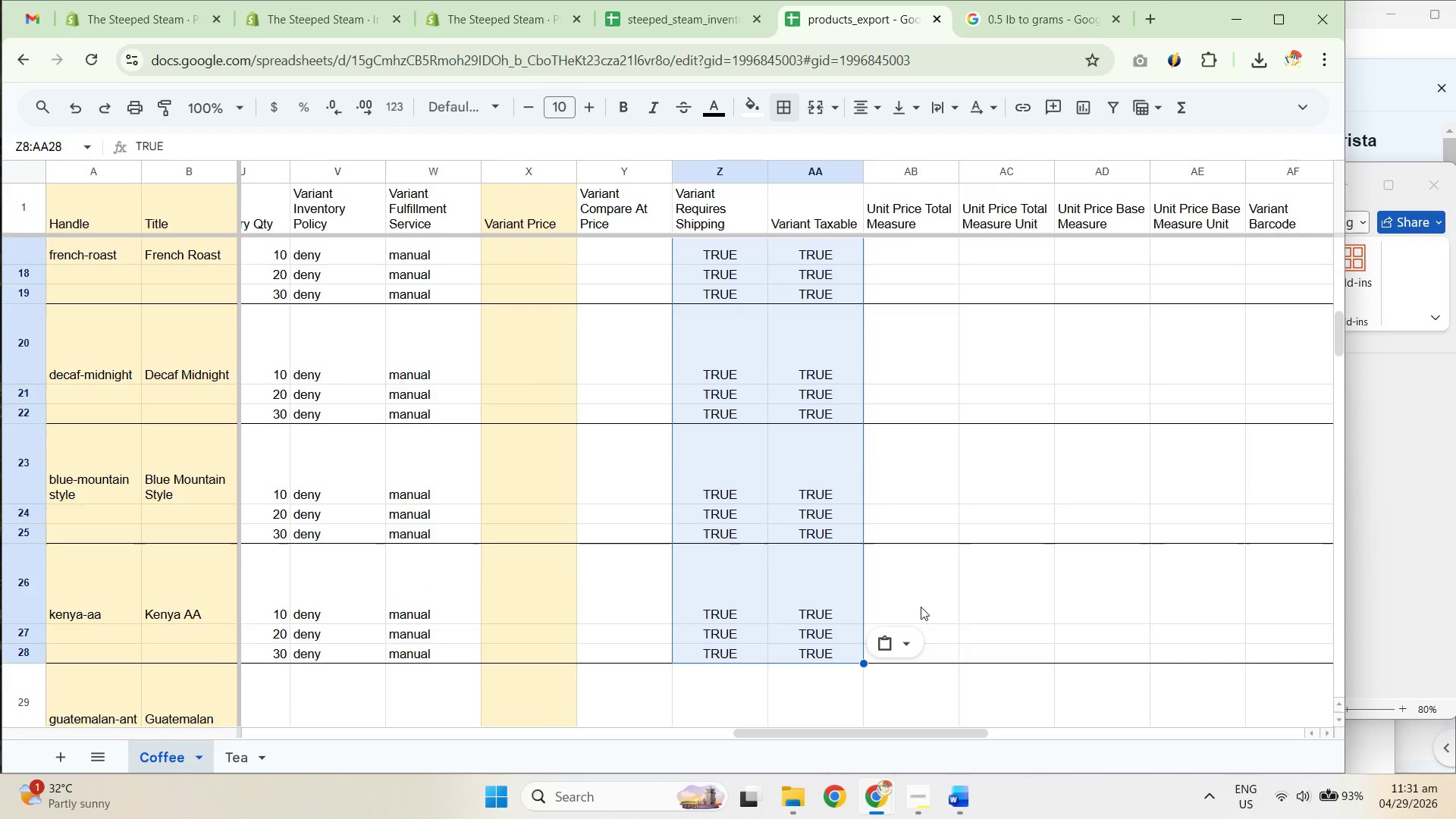 
scroll: coordinate [960, 618], scroll_direction: up, amount: 11.0
 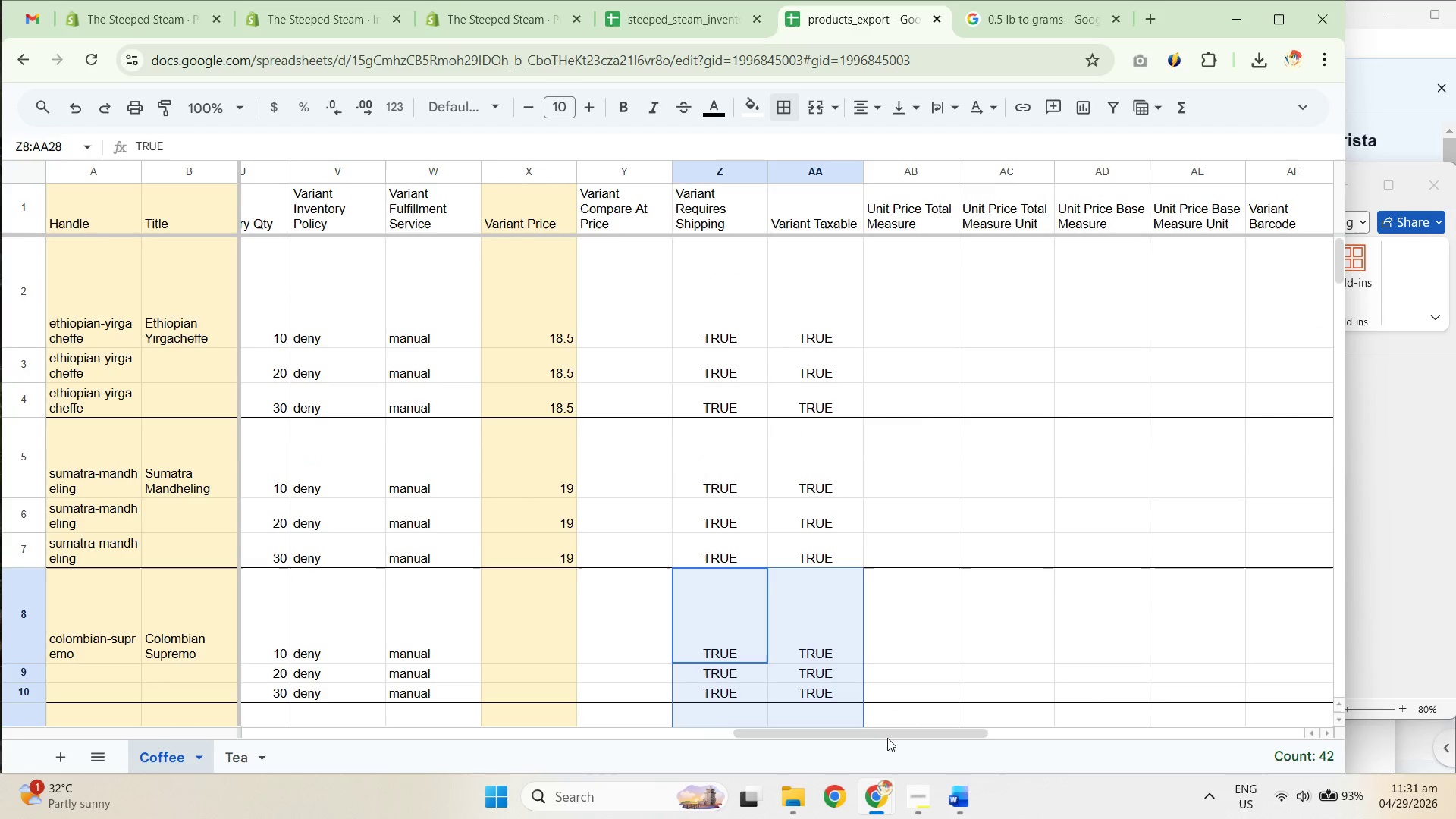 
left_click_drag(start_coordinate=[890, 733], to_coordinate=[1047, 740])
 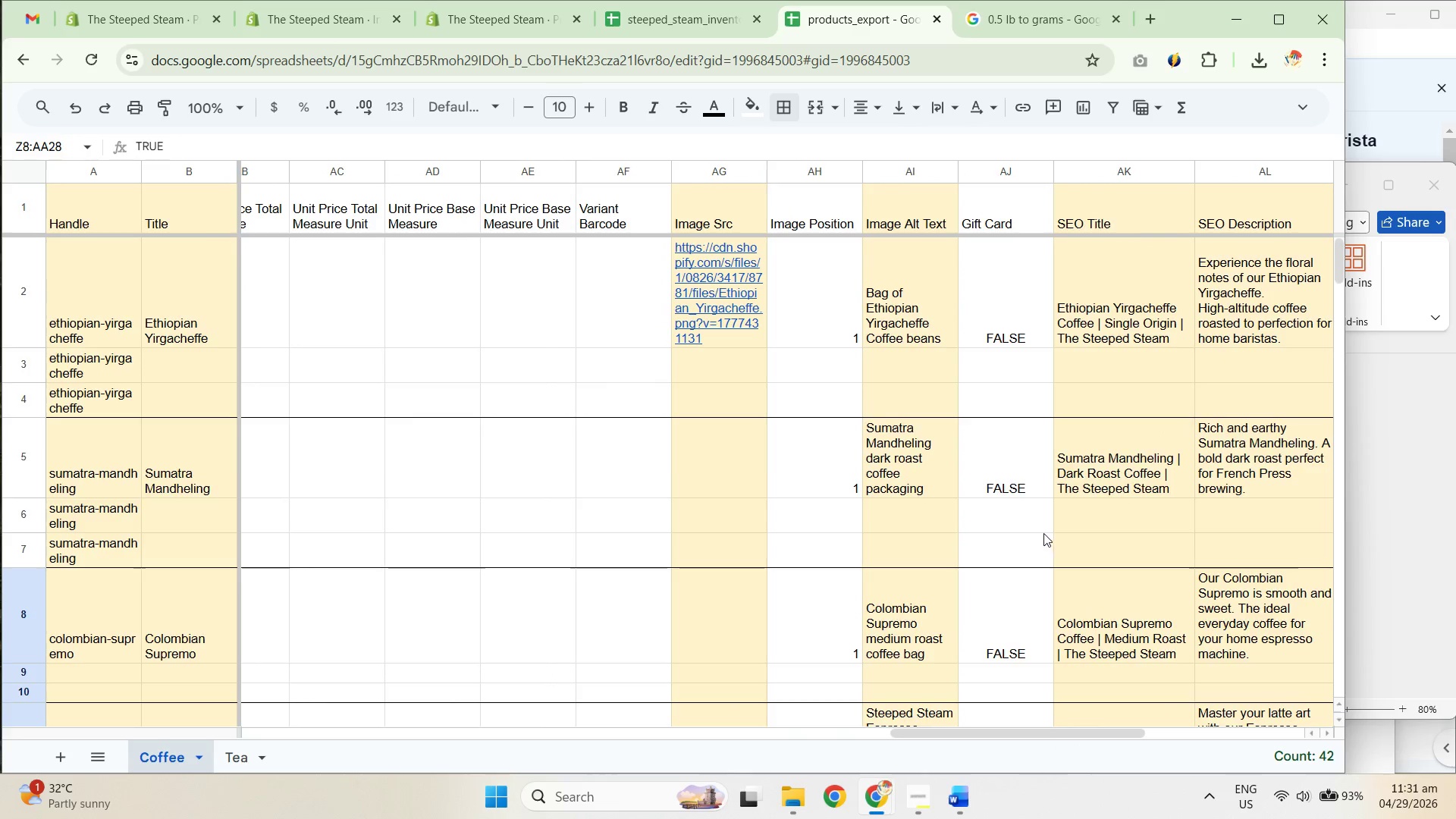 
scroll: coordinate [1043, 545], scroll_direction: down, amount: 10.0
 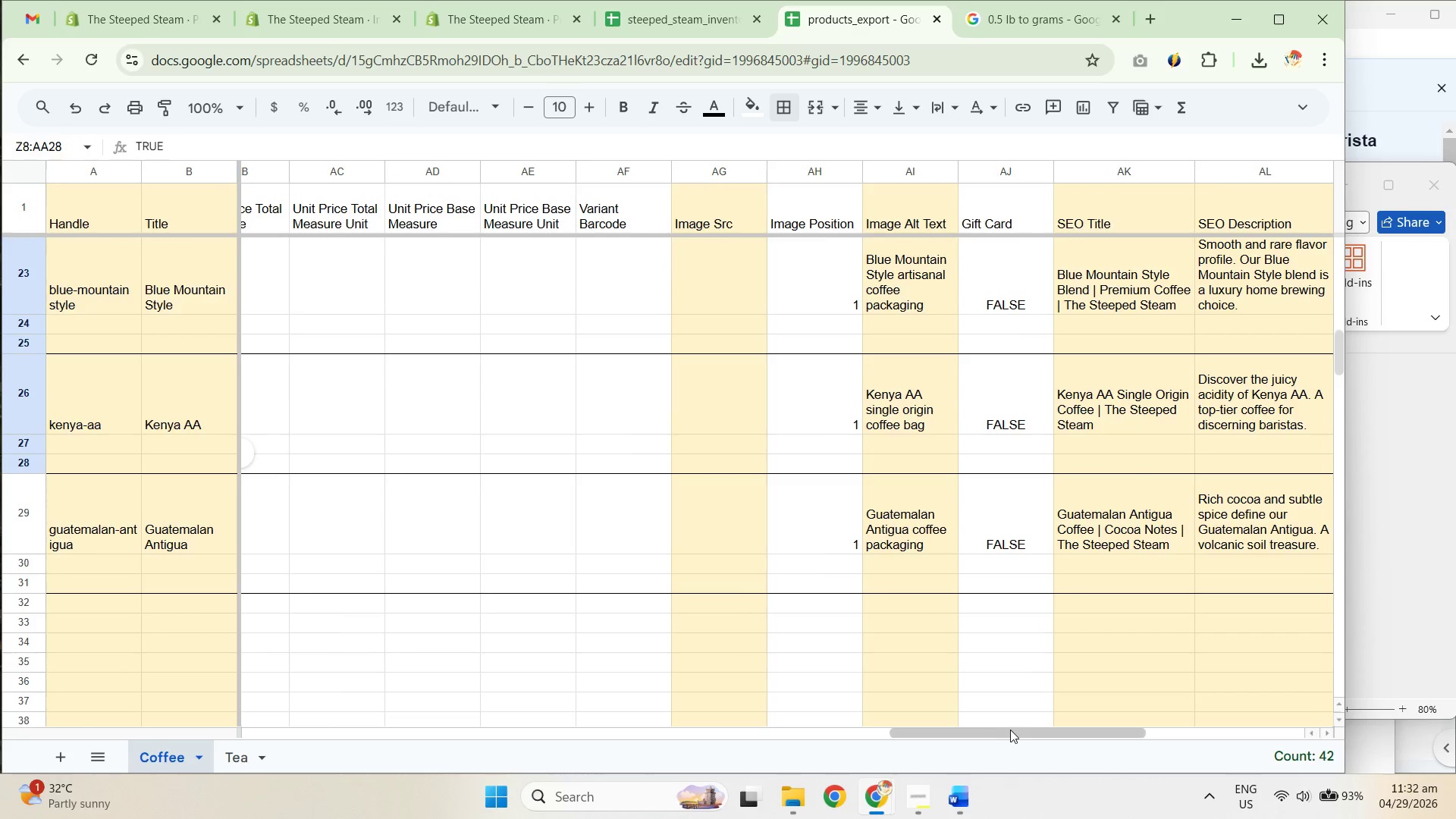 
left_click_drag(start_coordinate=[1012, 733], to_coordinate=[1177, 733])
 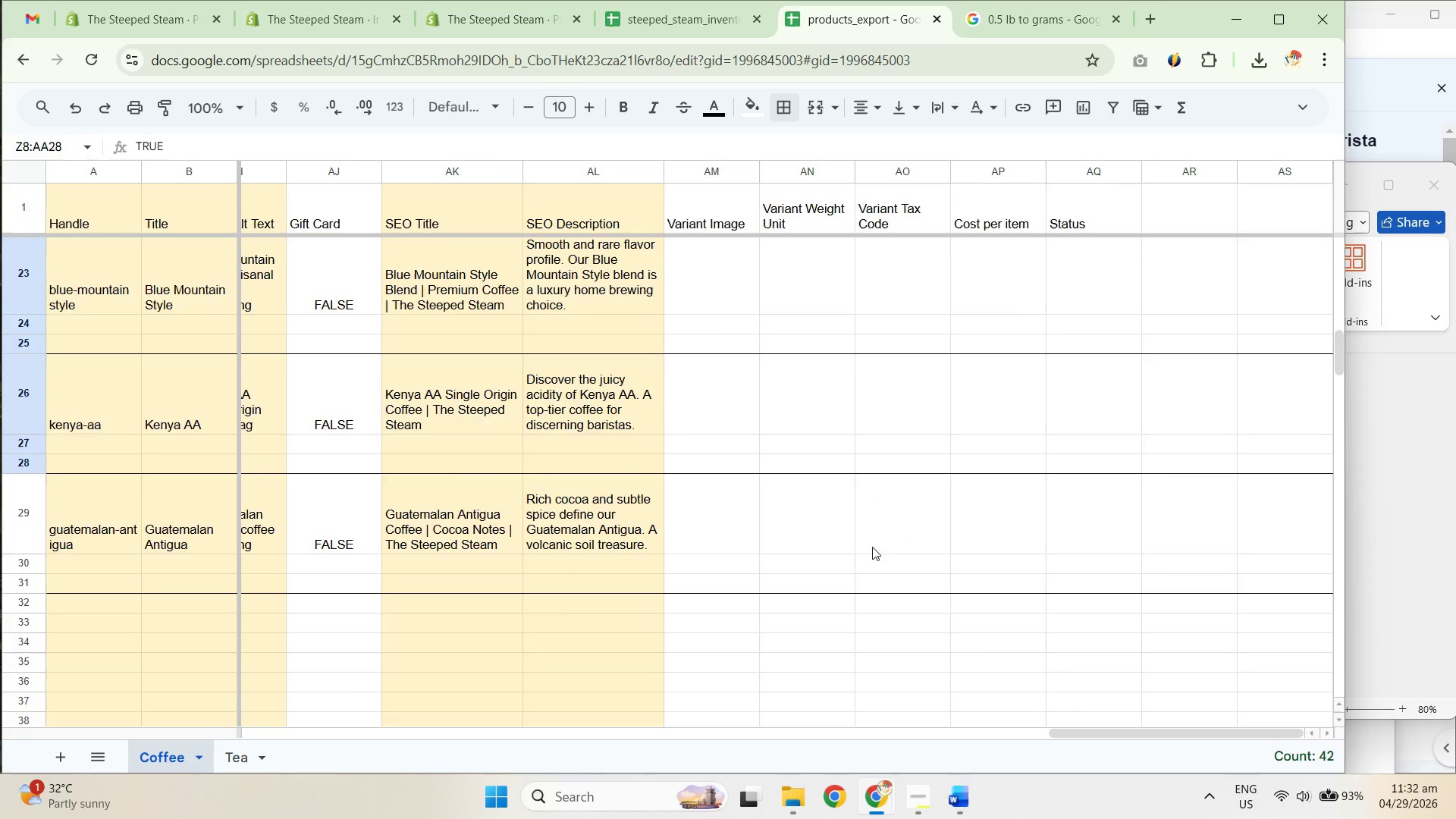 
scroll: coordinate [892, 538], scroll_direction: up, amount: 14.0
 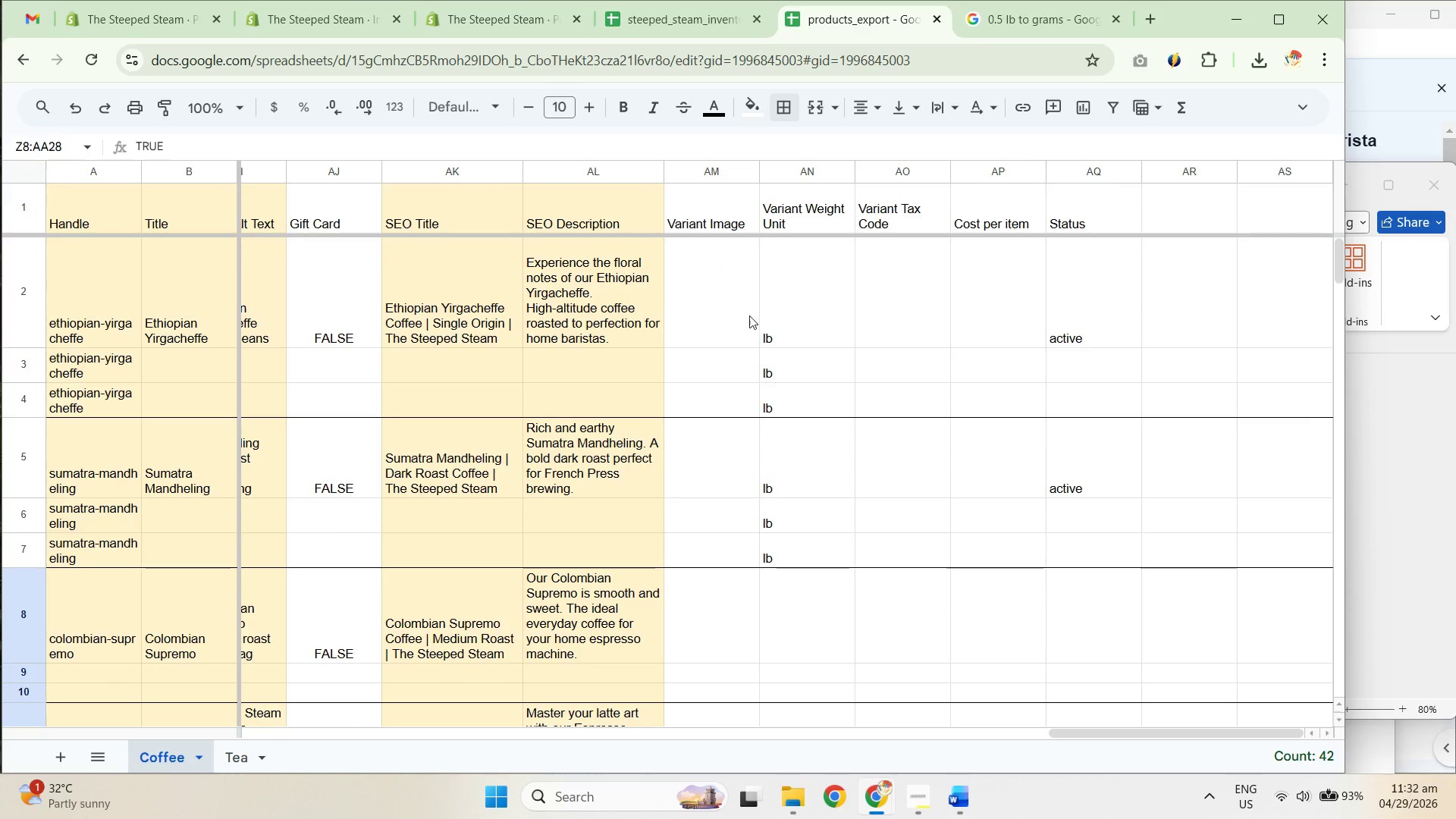 
left_click_drag(start_coordinate=[803, 300], to_coordinate=[1115, 562])
 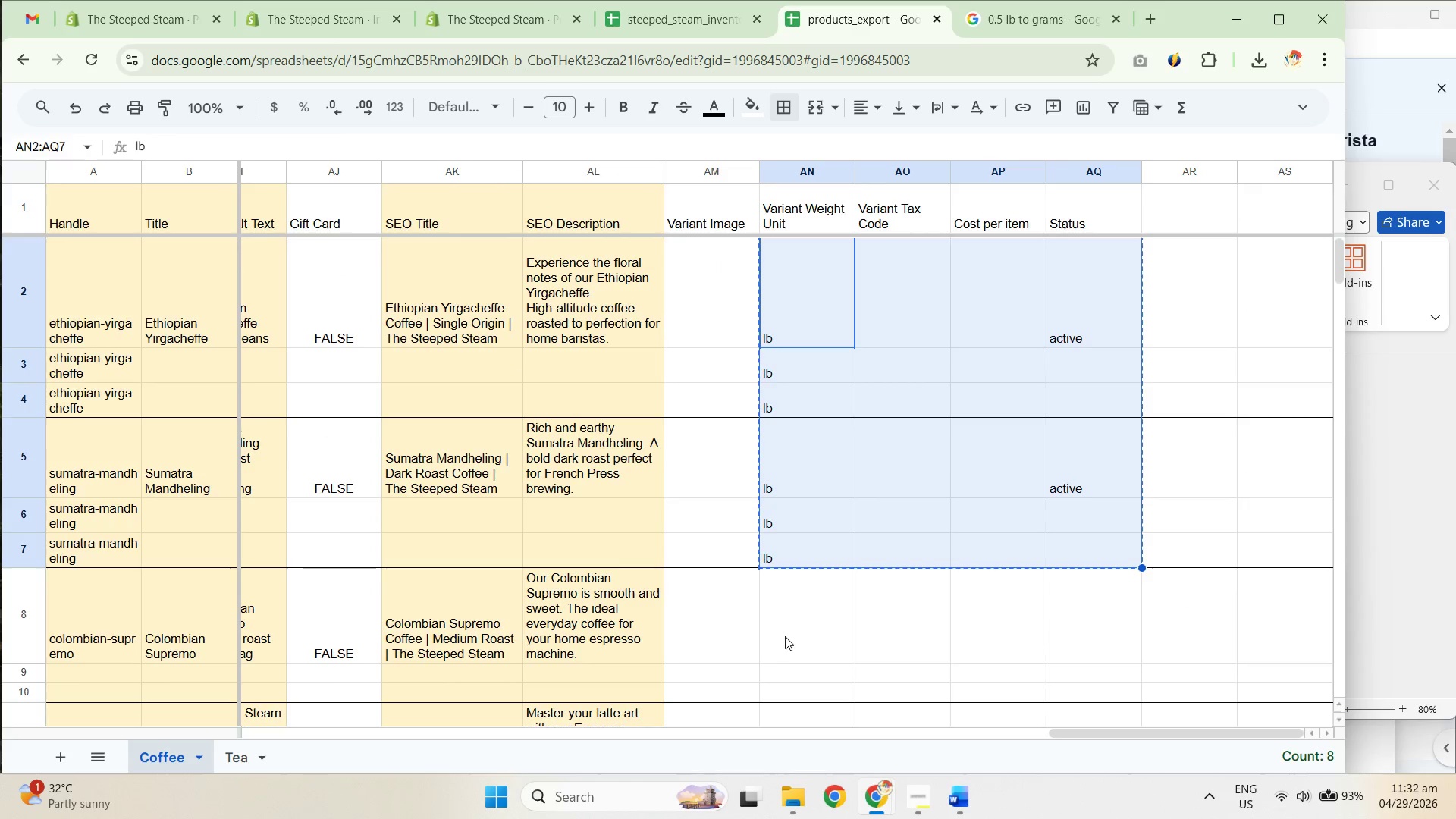 
key(Control+C)
 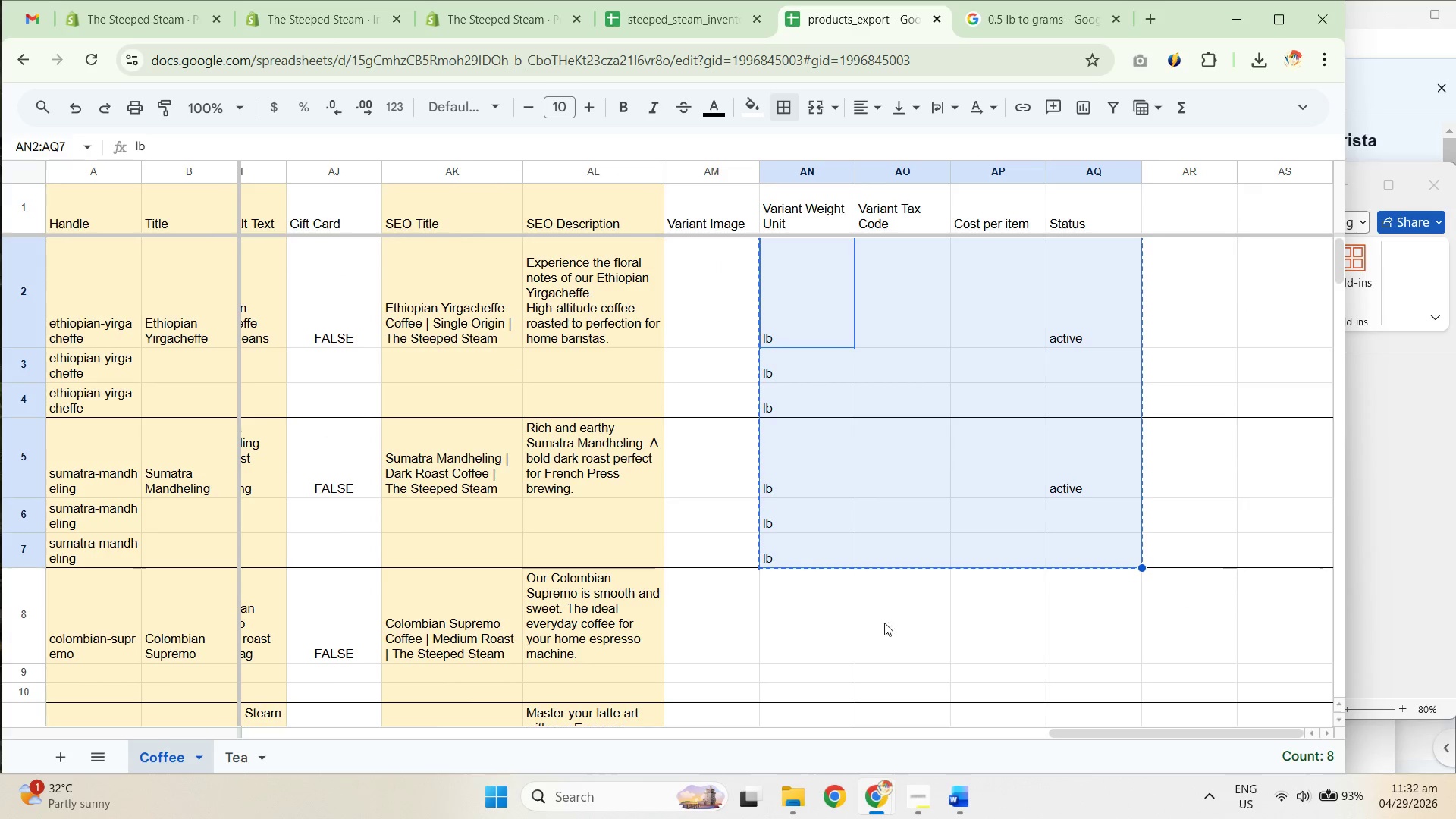 
key(Control+C)
 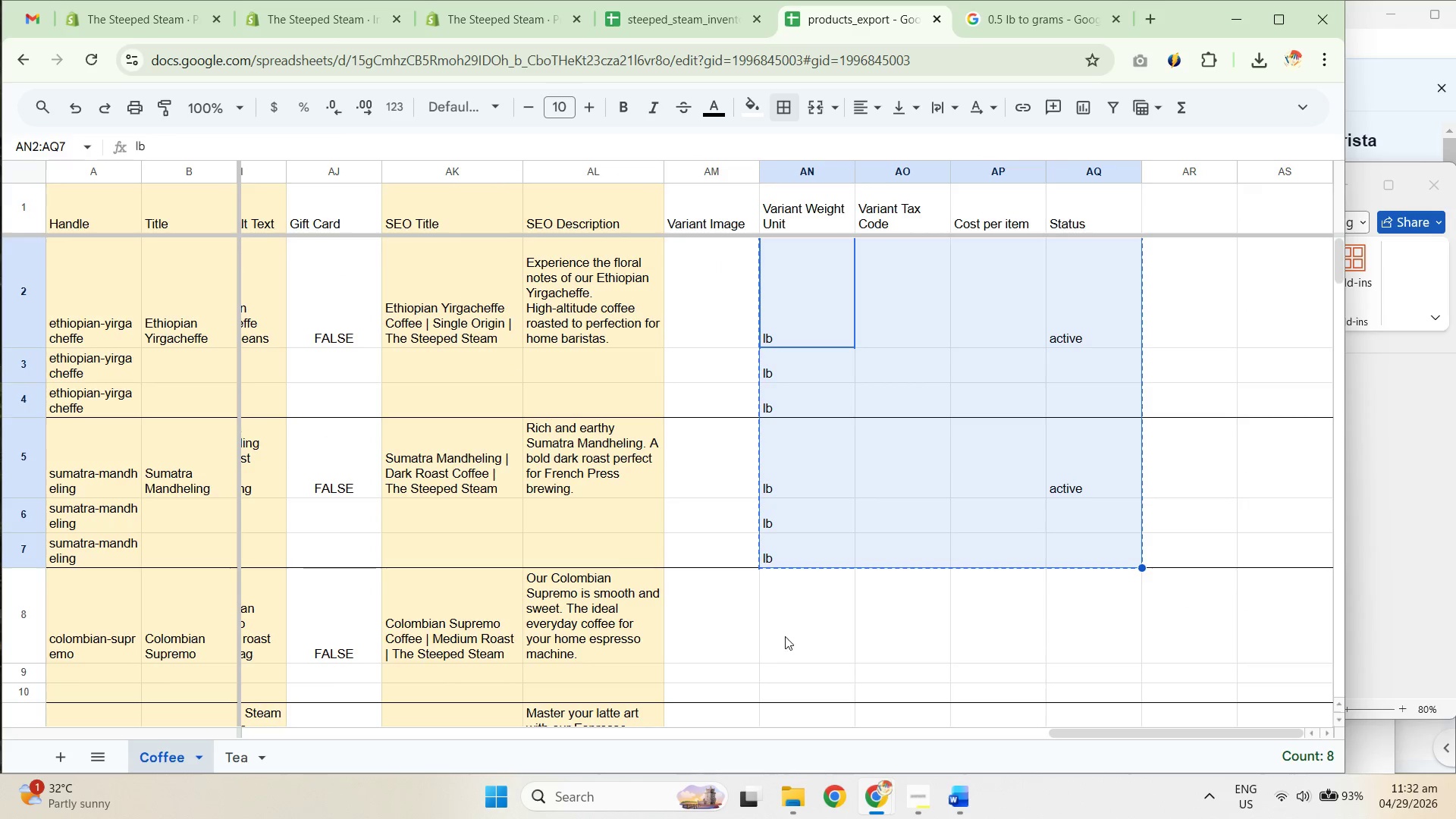 
left_click_drag(start_coordinate=[787, 630], to_coordinate=[1097, 585])
 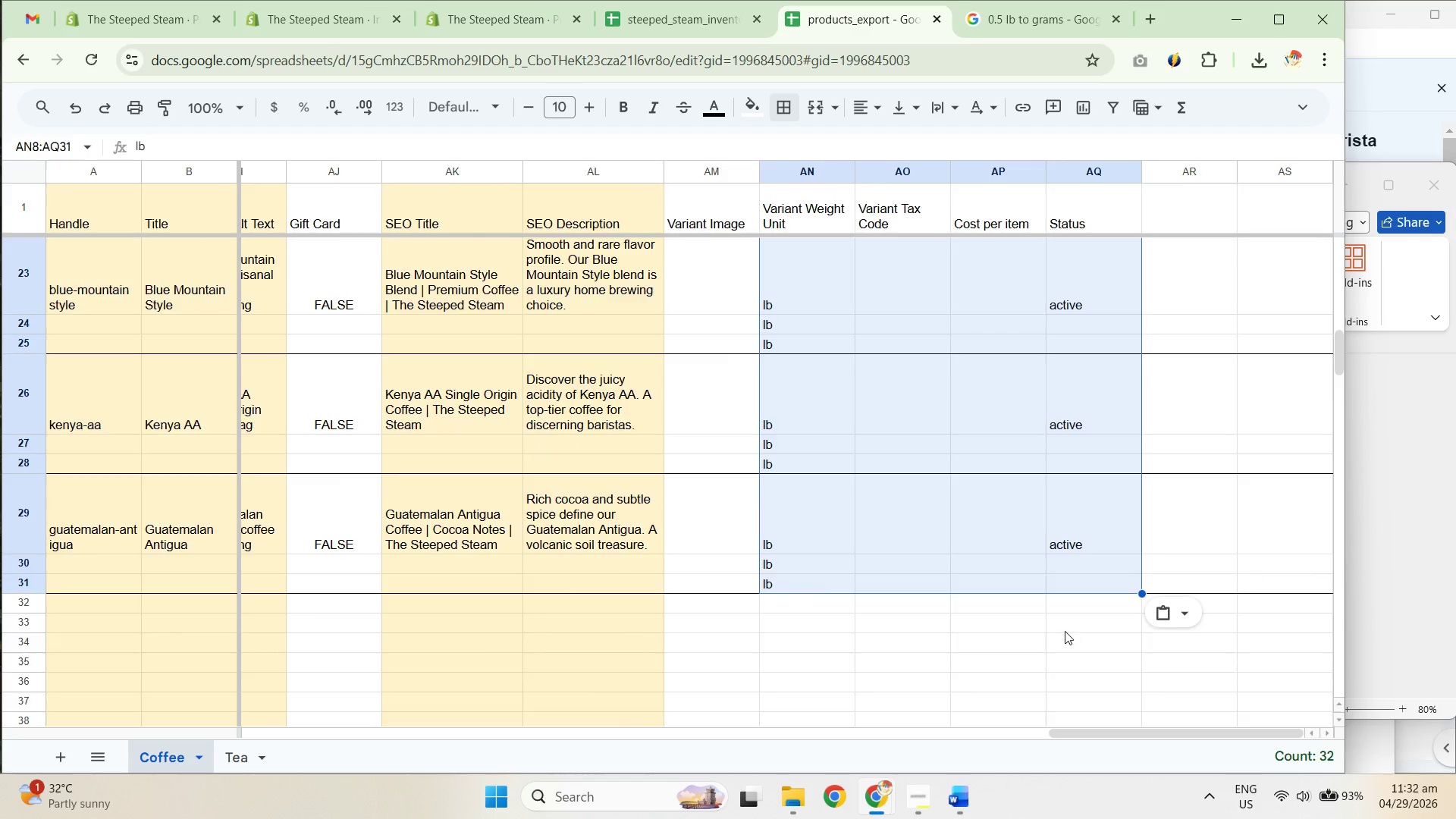 
scroll: coordinate [1081, 546], scroll_direction: down, amount: 10.0
 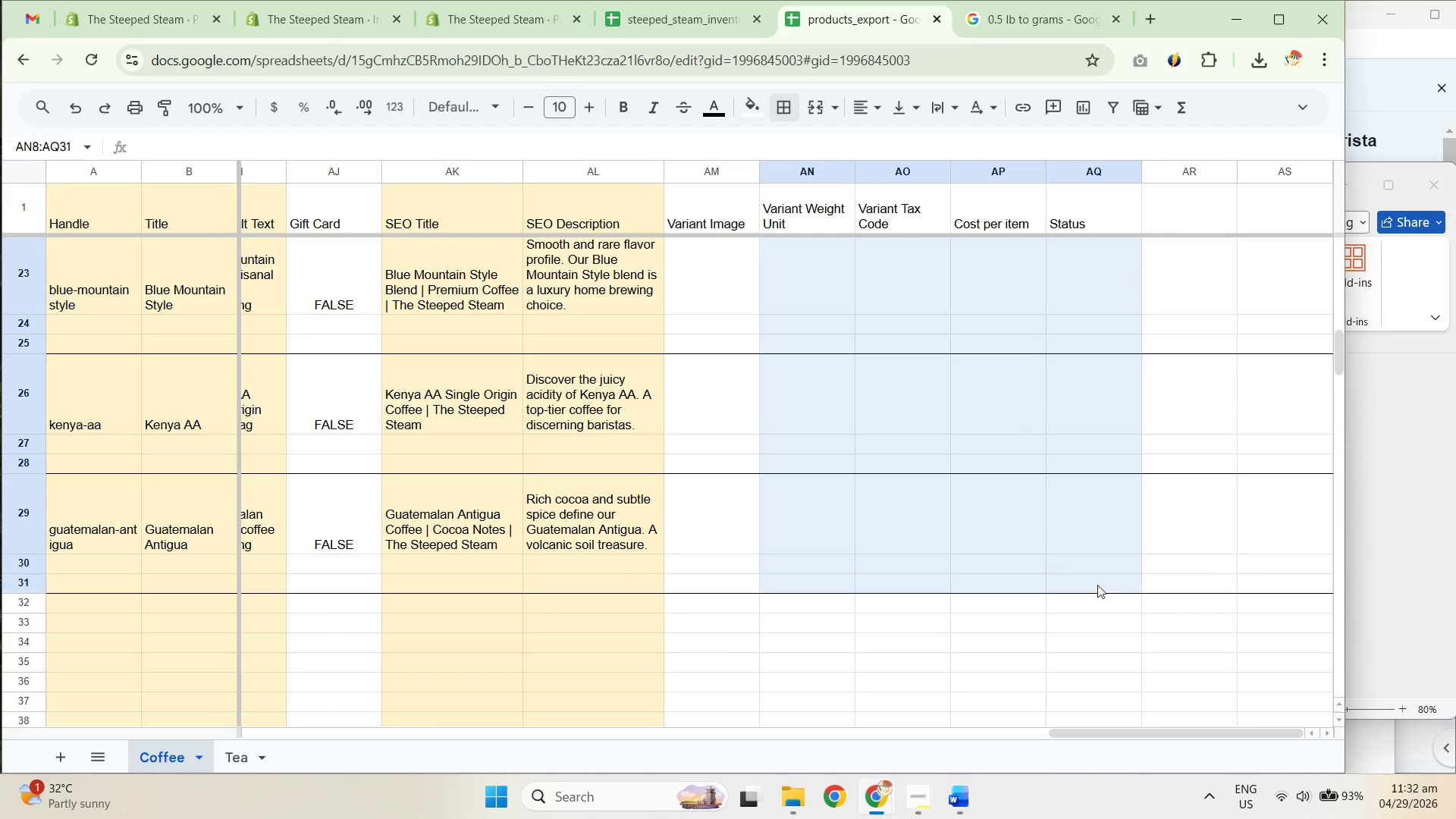 
key(Control+ControlLeft)
 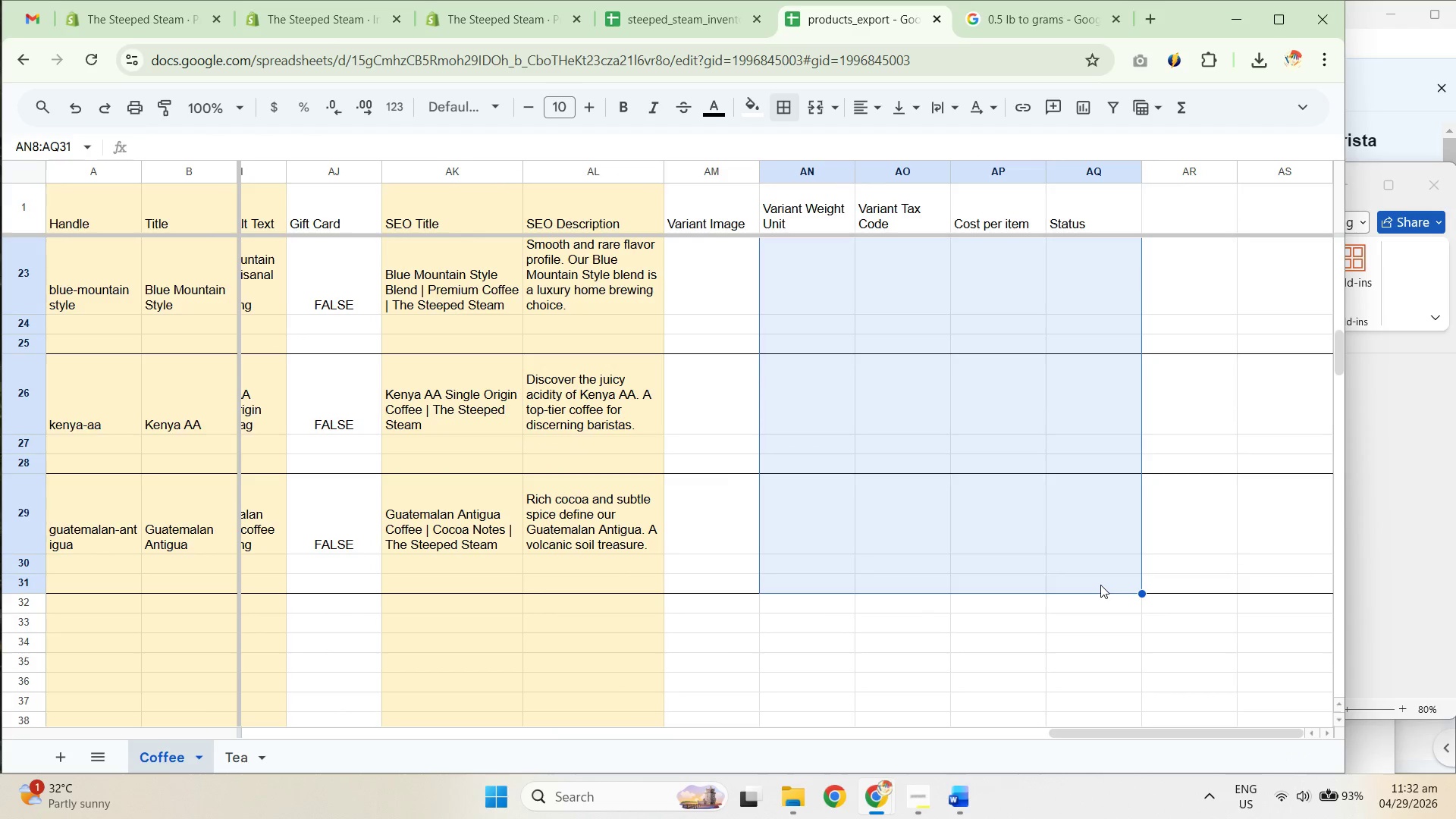 
key(Control+V)
 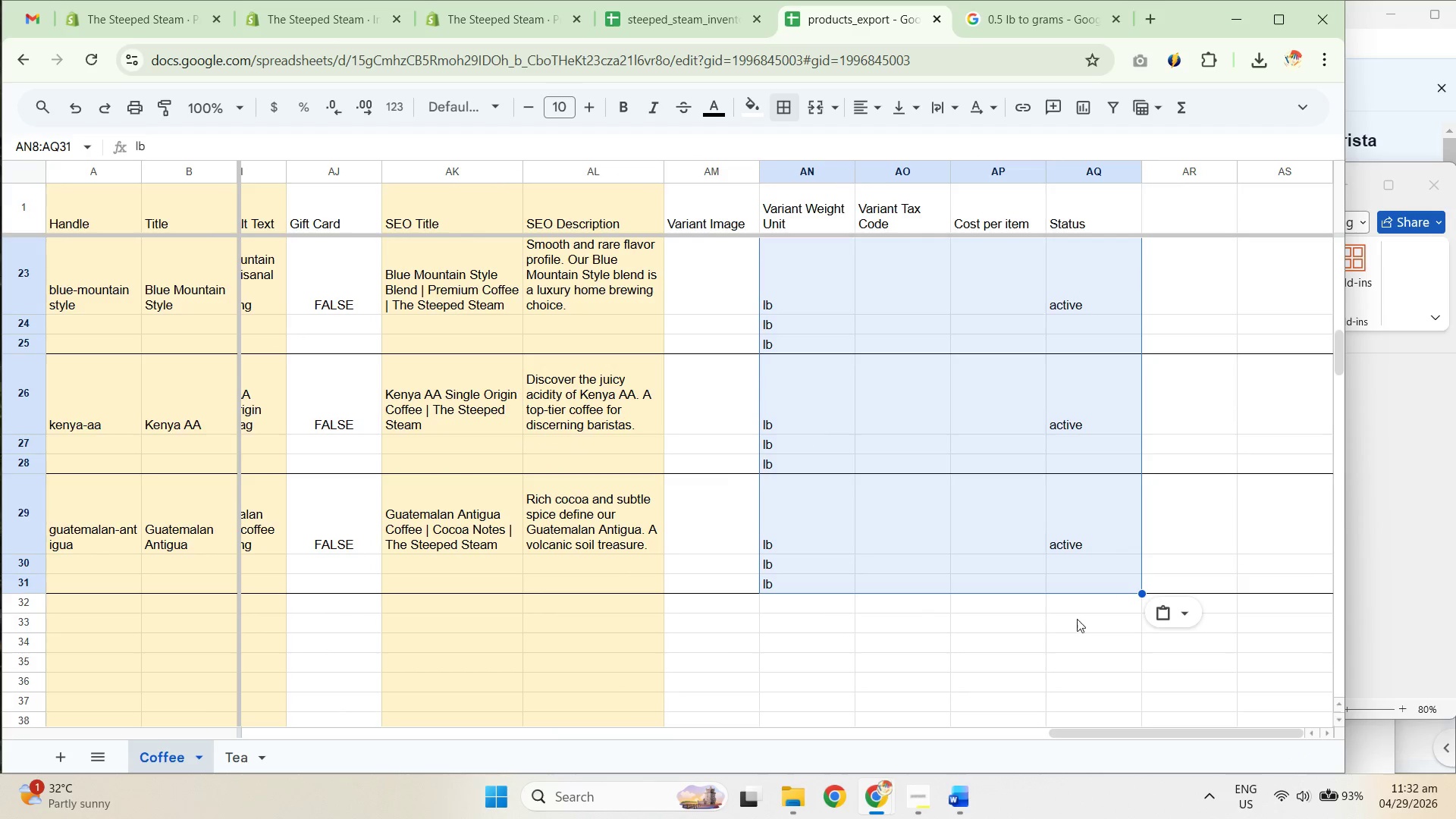 
scroll: coordinate [1070, 613], scroll_direction: up, amount: 12.0
 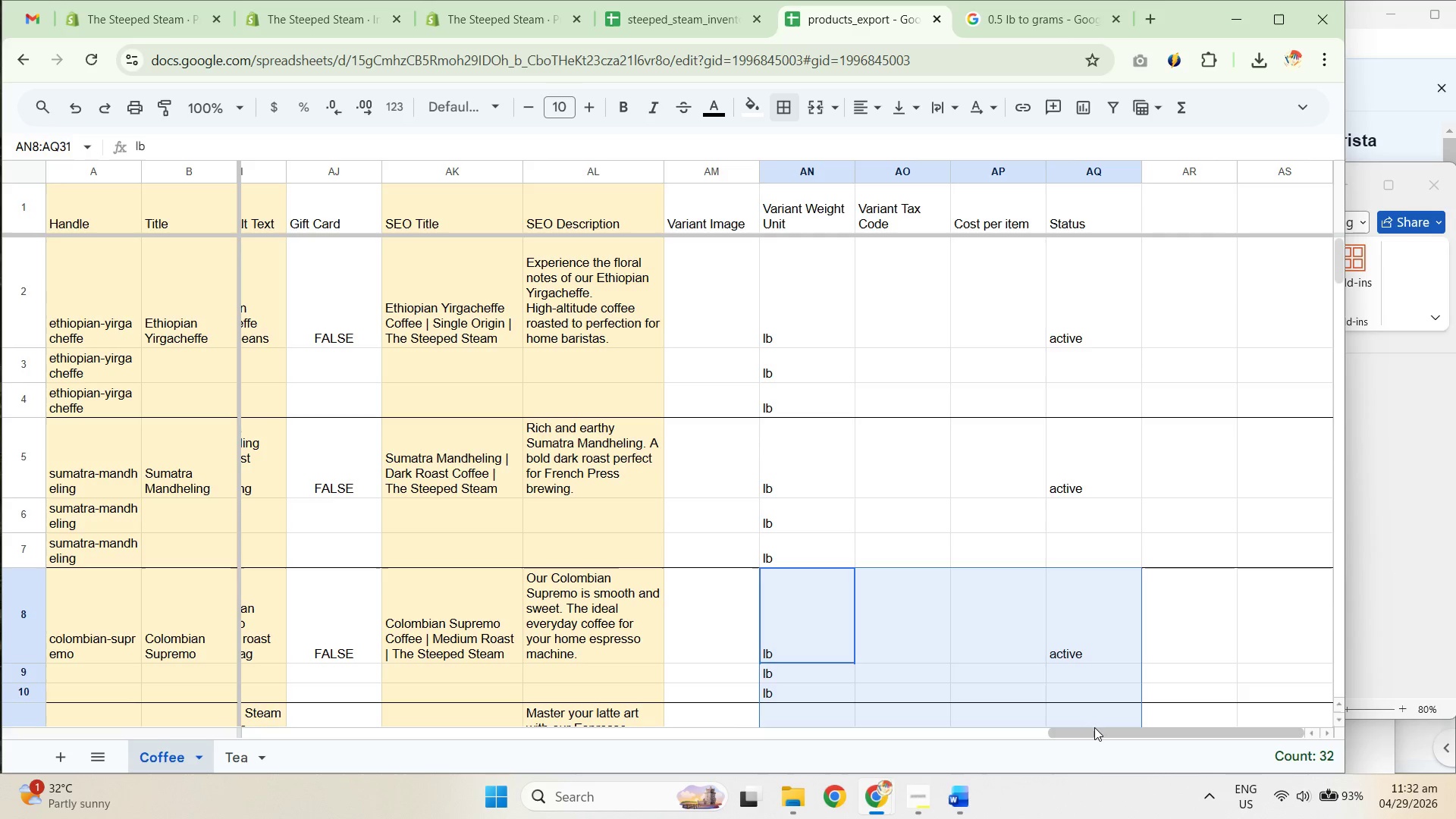 
left_click_drag(start_coordinate=[1094, 727], to_coordinate=[312, 733])
 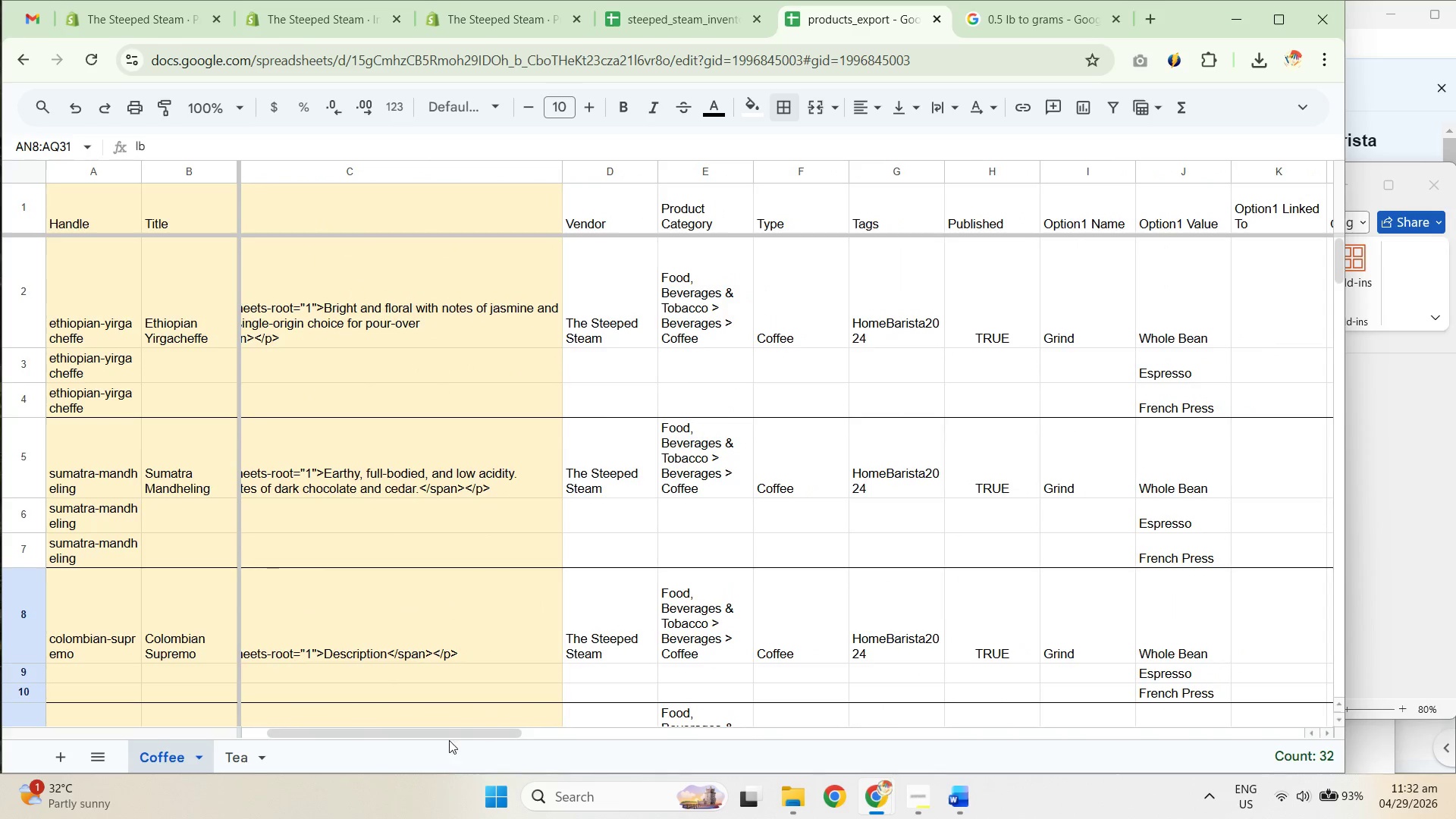 
left_click_drag(start_coordinate=[446, 737], to_coordinate=[748, 727])
 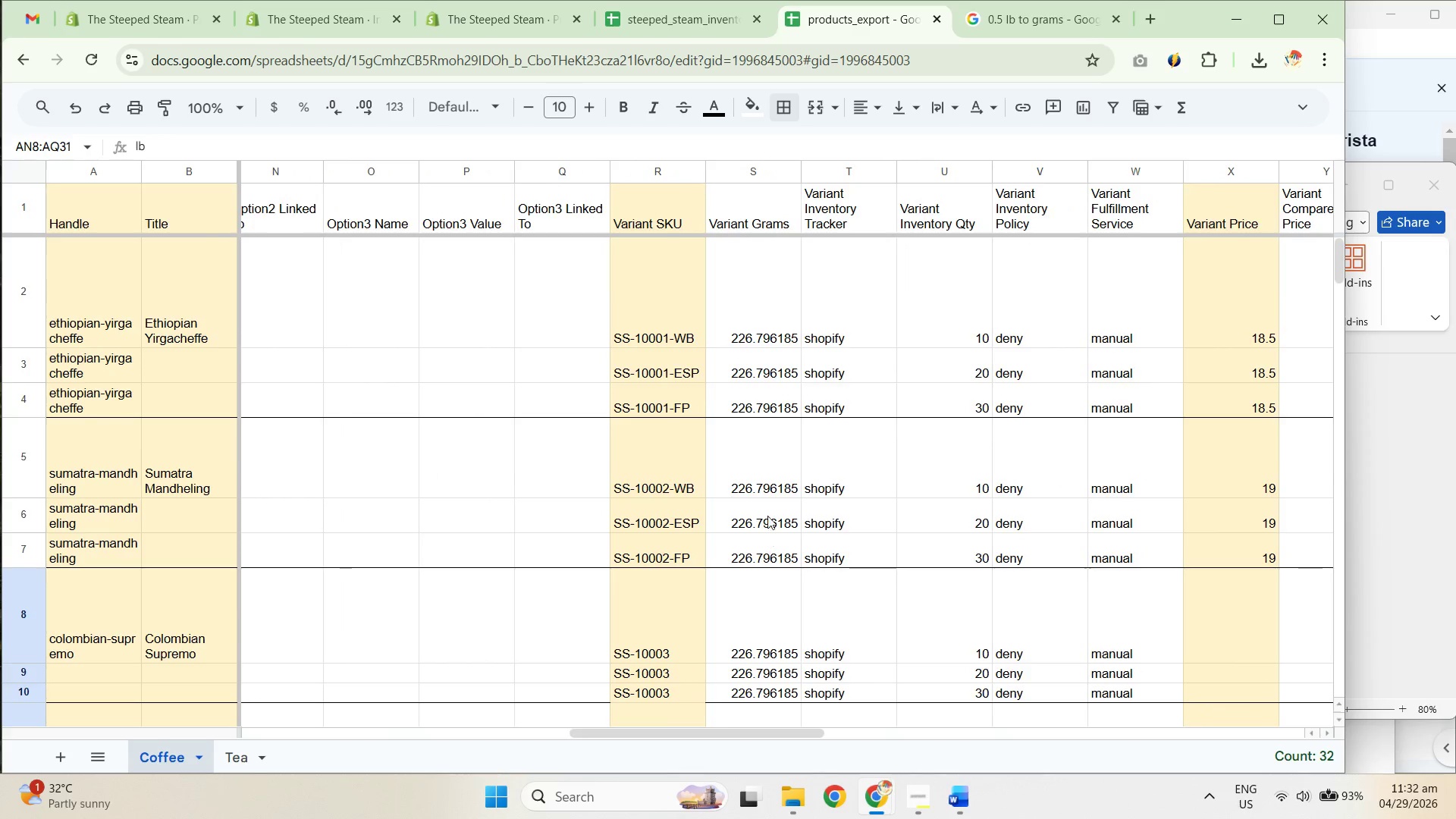 
scroll: coordinate [764, 510], scroll_direction: down, amount: 2.0
 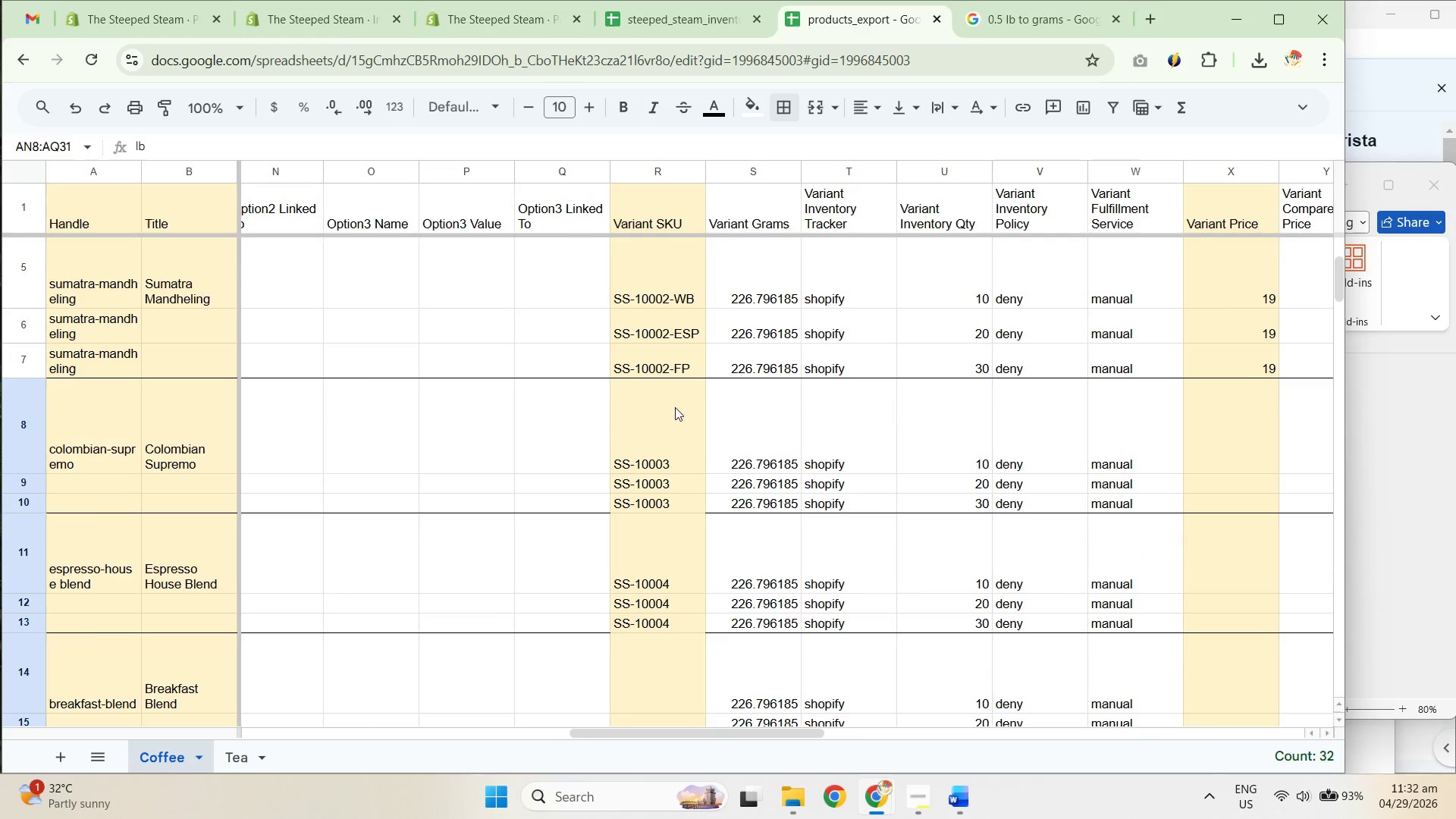 
left_click([686, 473])
 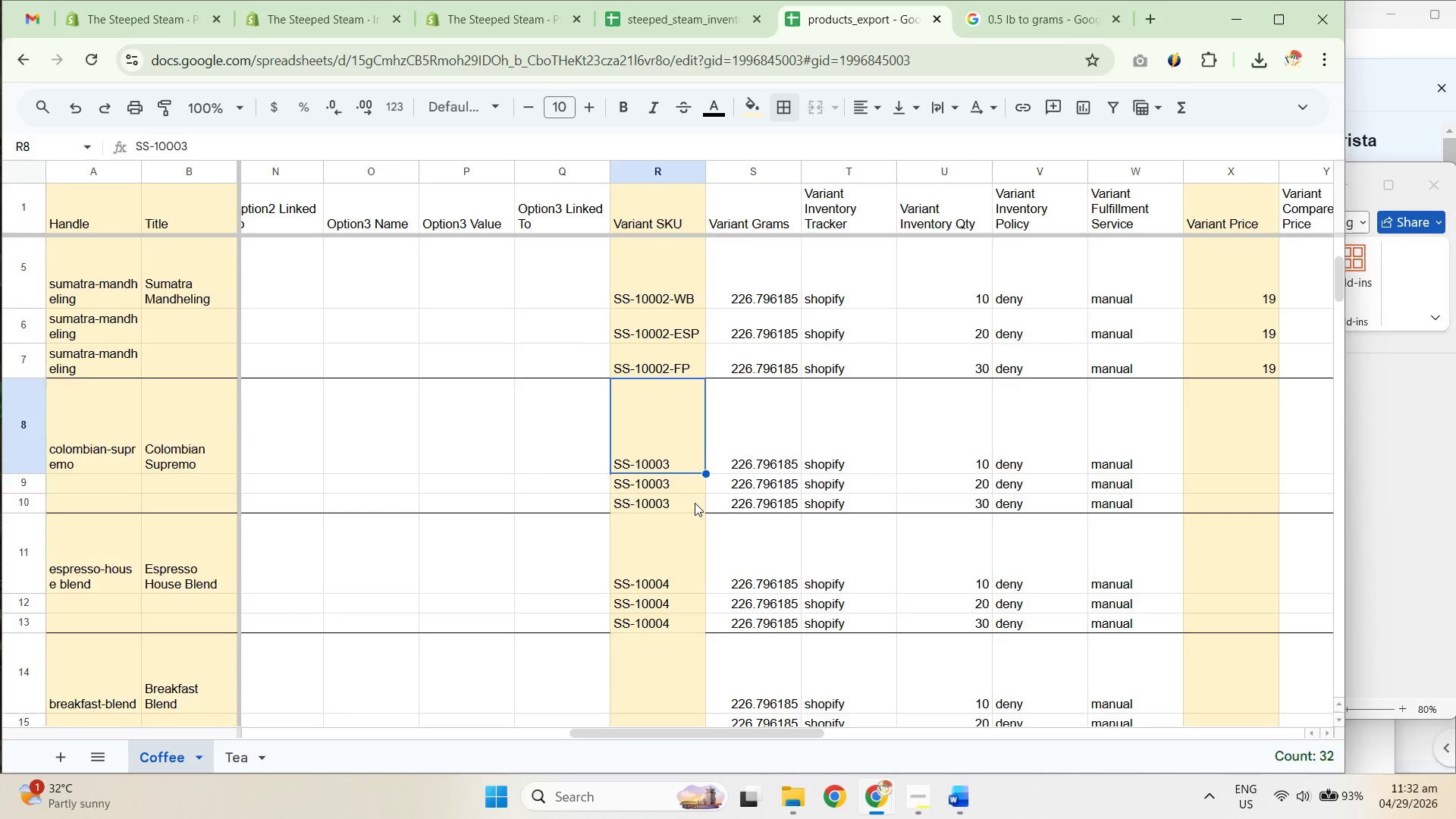 
scroll: coordinate [716, 479], scroll_direction: down, amount: 2.0
 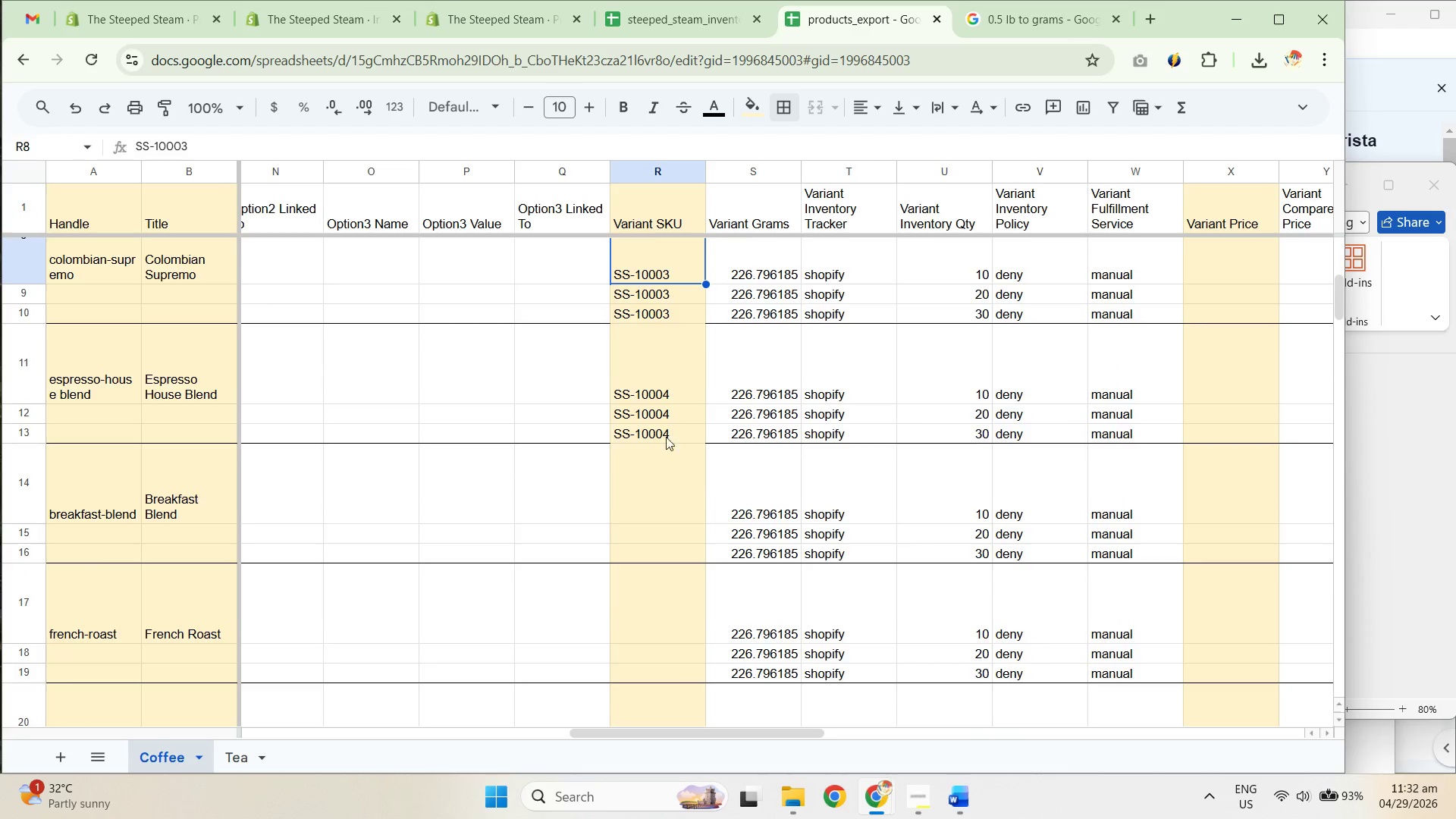 
scroll: coordinate [678, 473], scroll_direction: up, amount: 6.0
 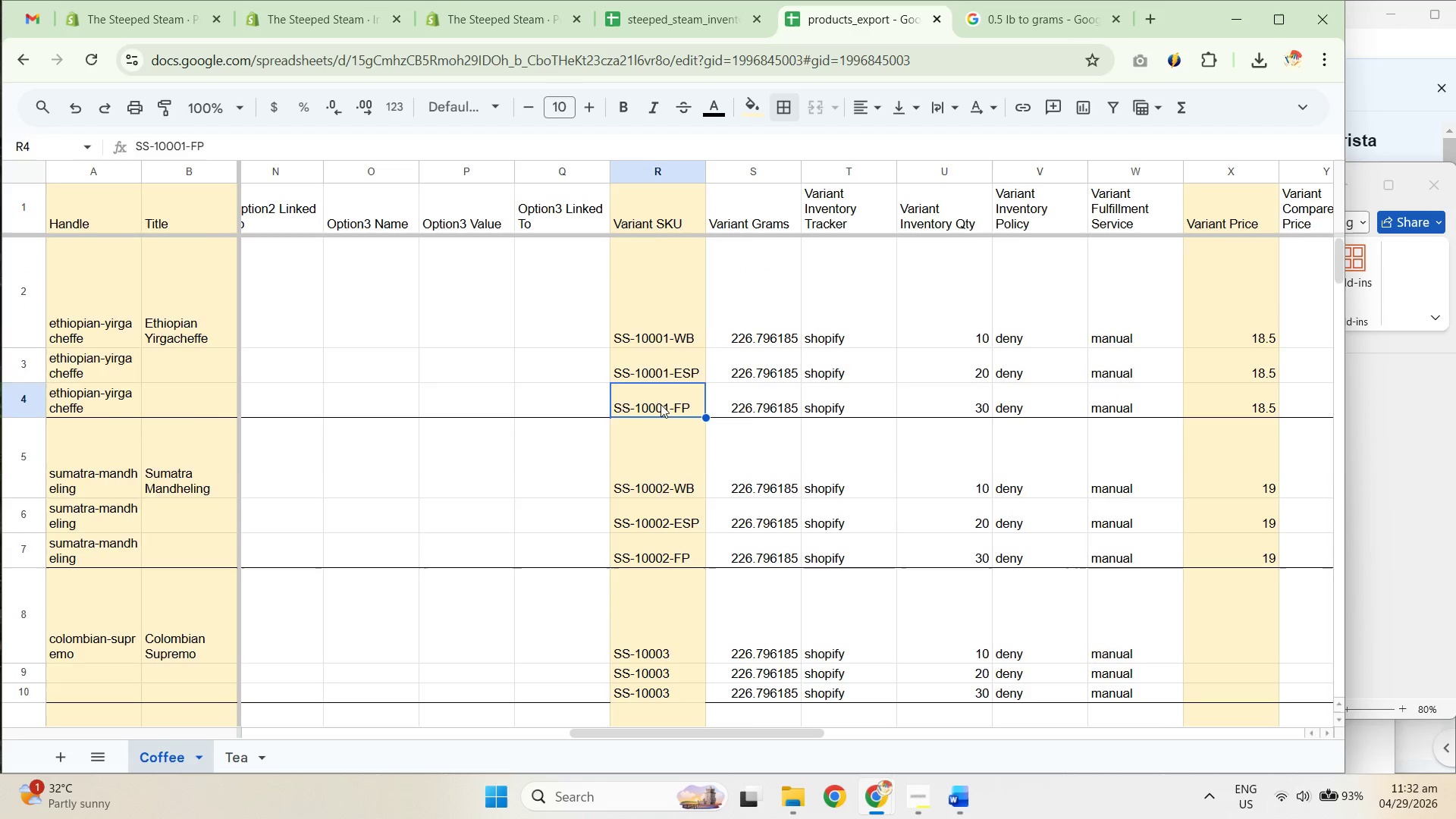 
scroll: coordinate [676, 394], scroll_direction: down, amount: 1.0
 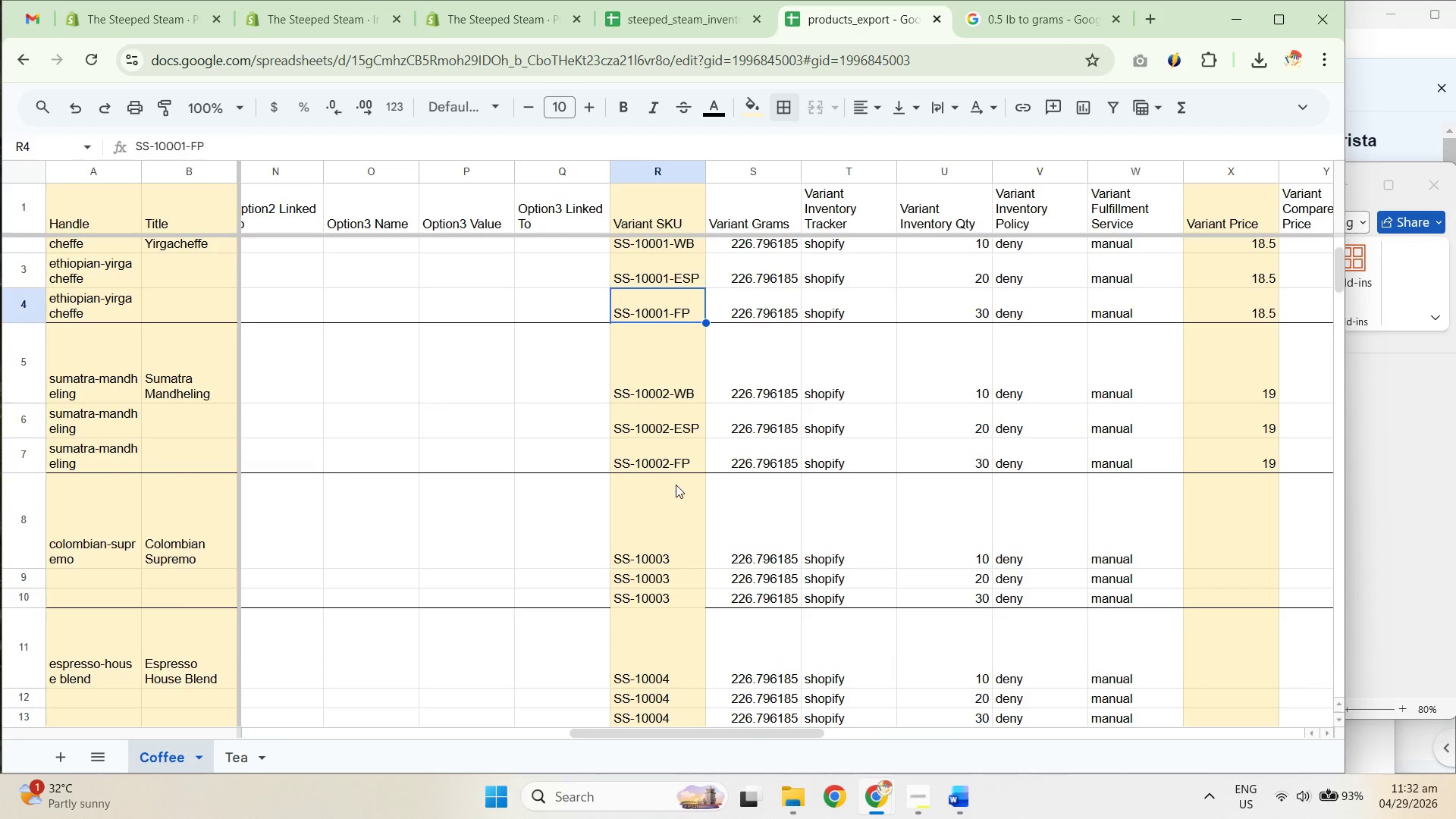 
left_click([684, 449])
 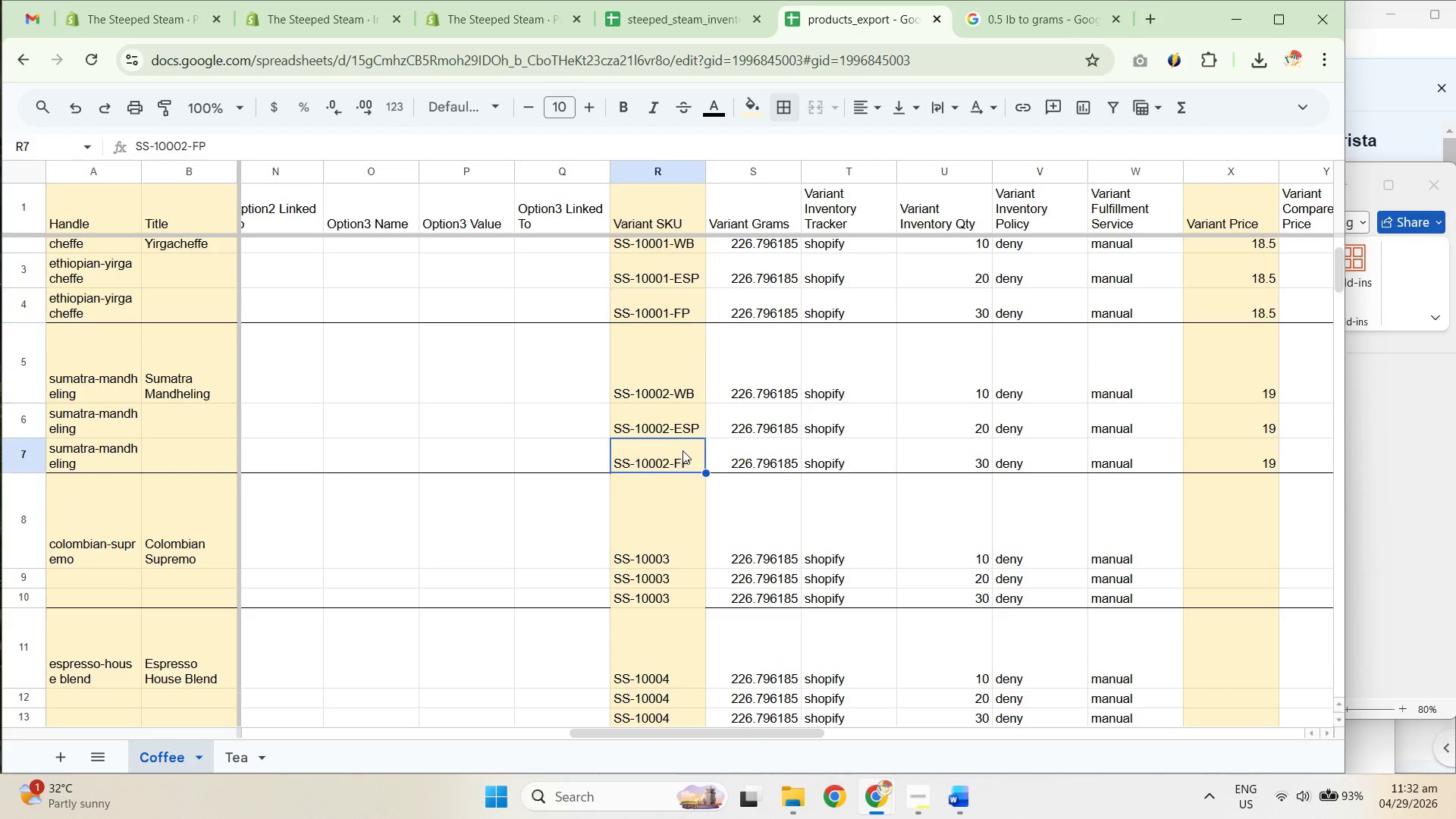 
left_click([669, 462])
 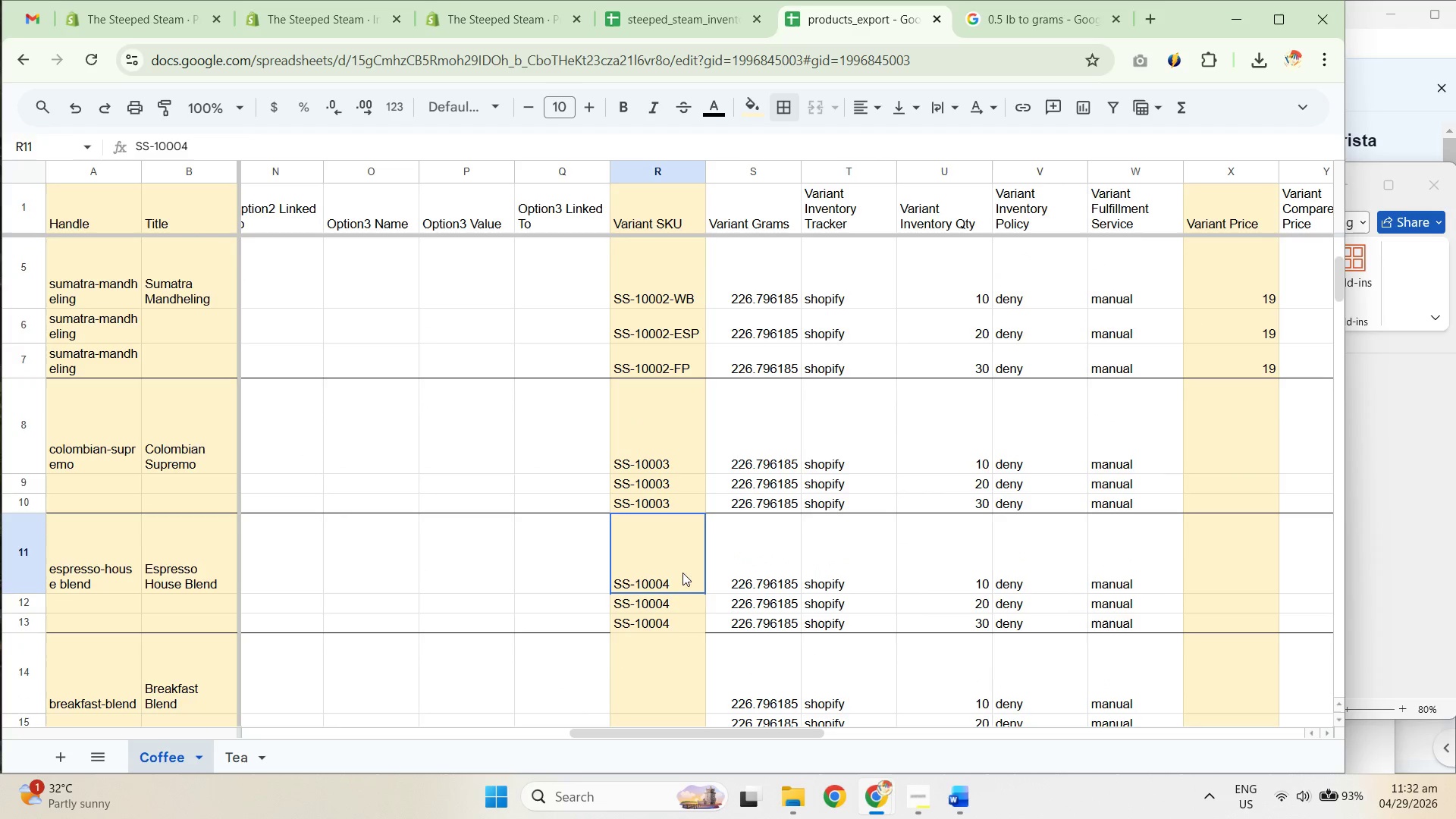 
scroll: coordinate [710, 437], scroll_direction: down, amount: 4.0
 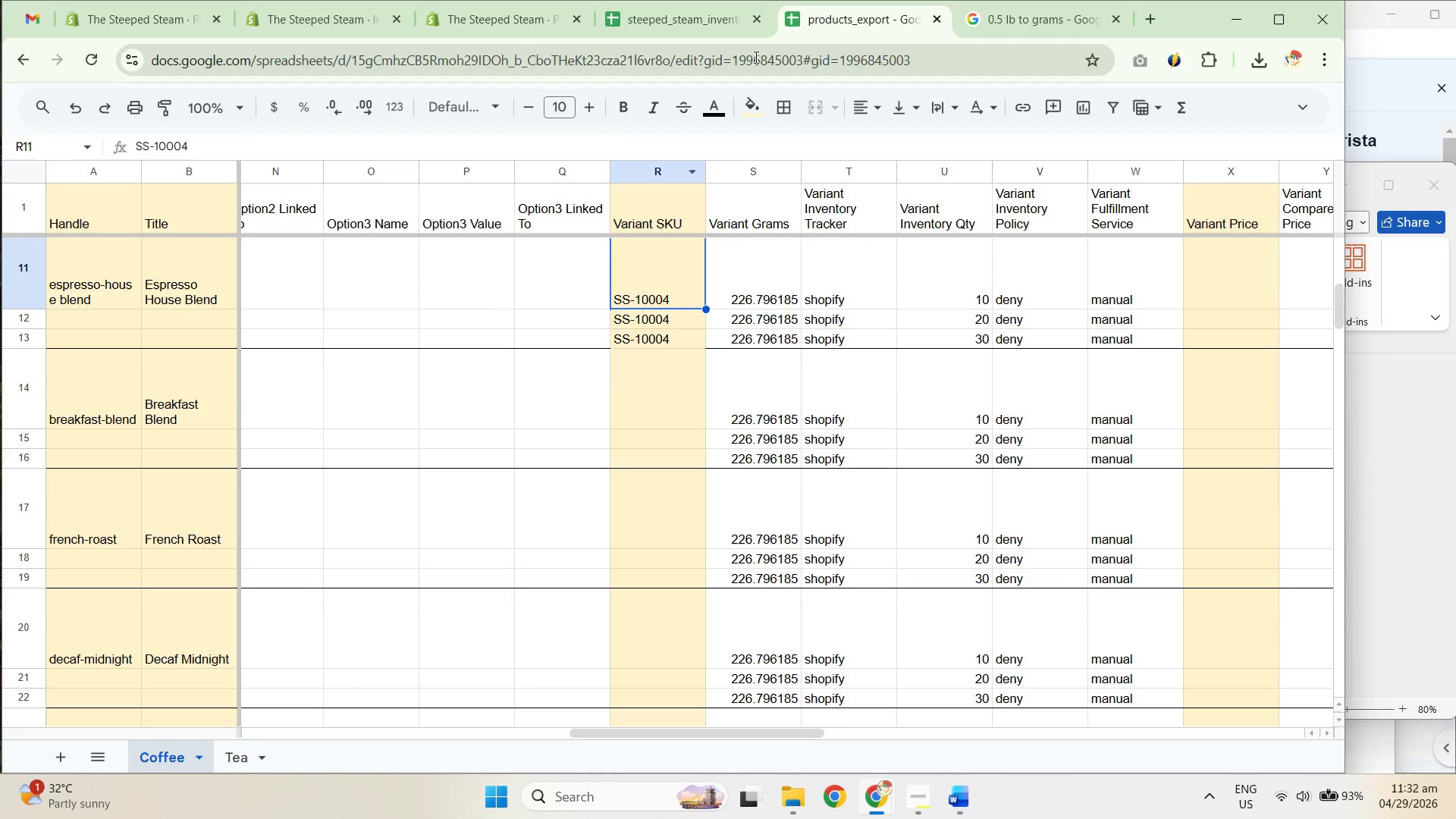 
left_click_drag(start_coordinate=[712, 27], to_coordinate=[707, 26])
 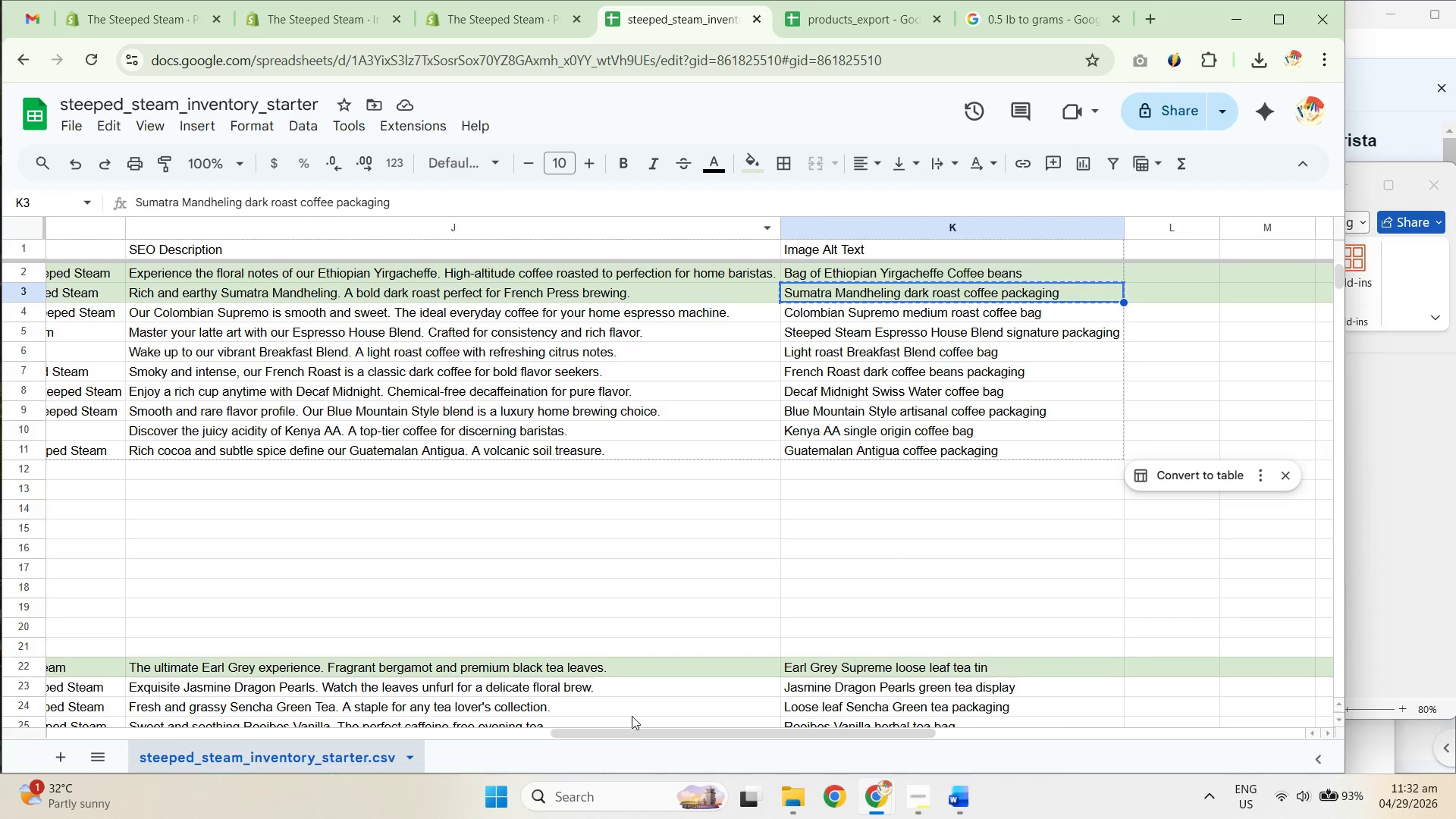 
left_click_drag(start_coordinate=[637, 733], to_coordinate=[165, 684])
 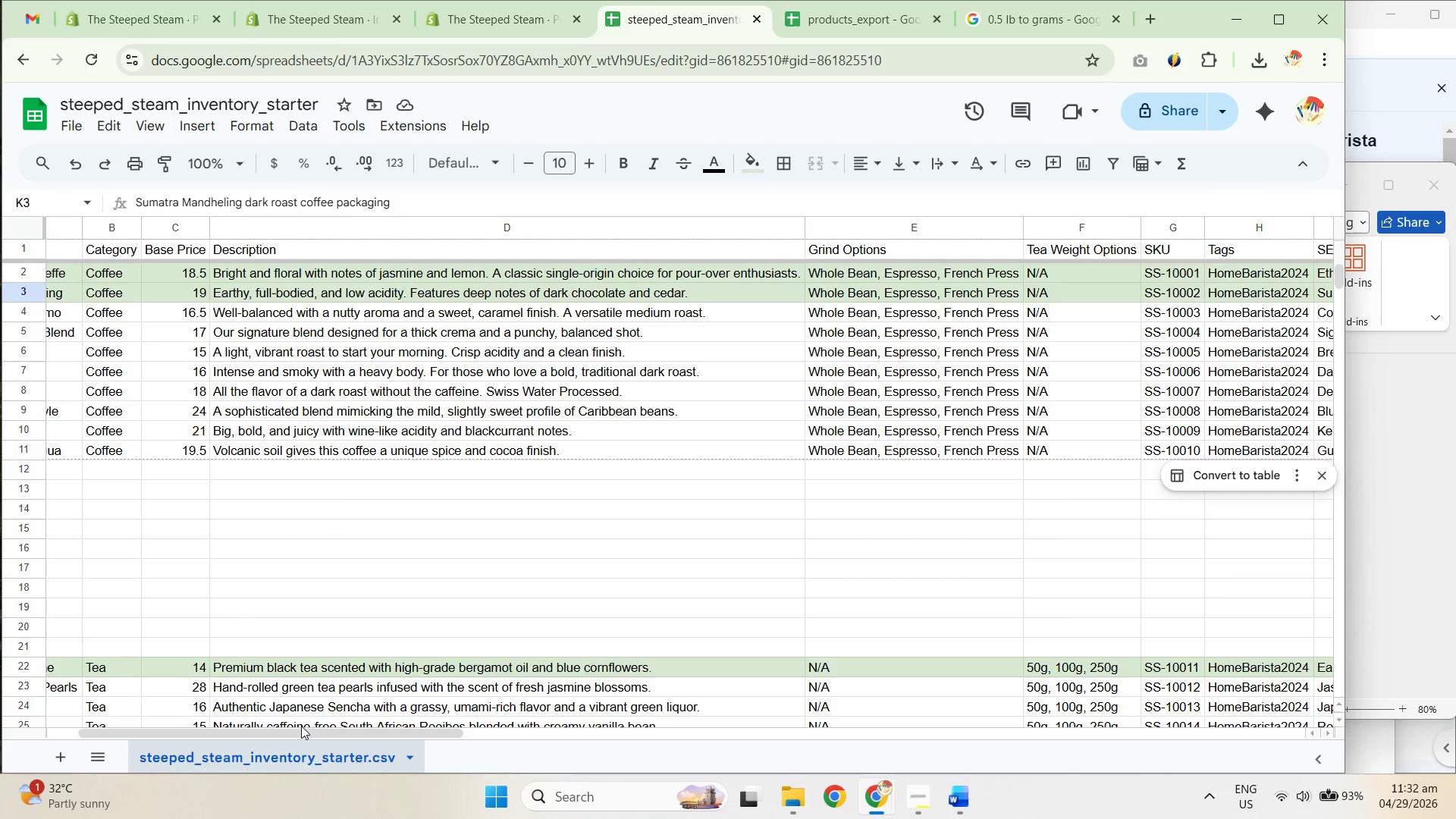 
left_click_drag(start_coordinate=[306, 733], to_coordinate=[146, 704])
 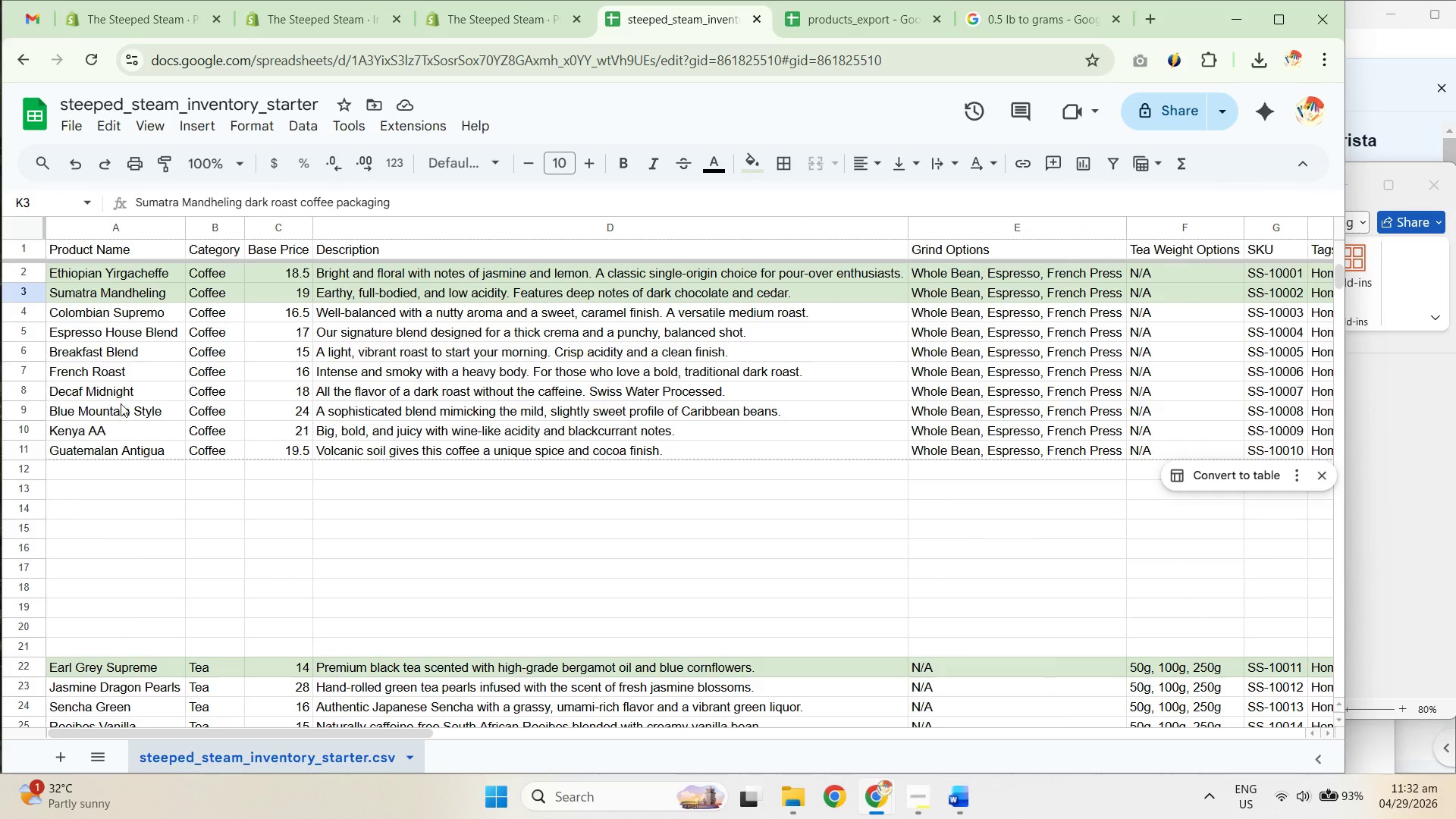 
left_click([113, 362])
 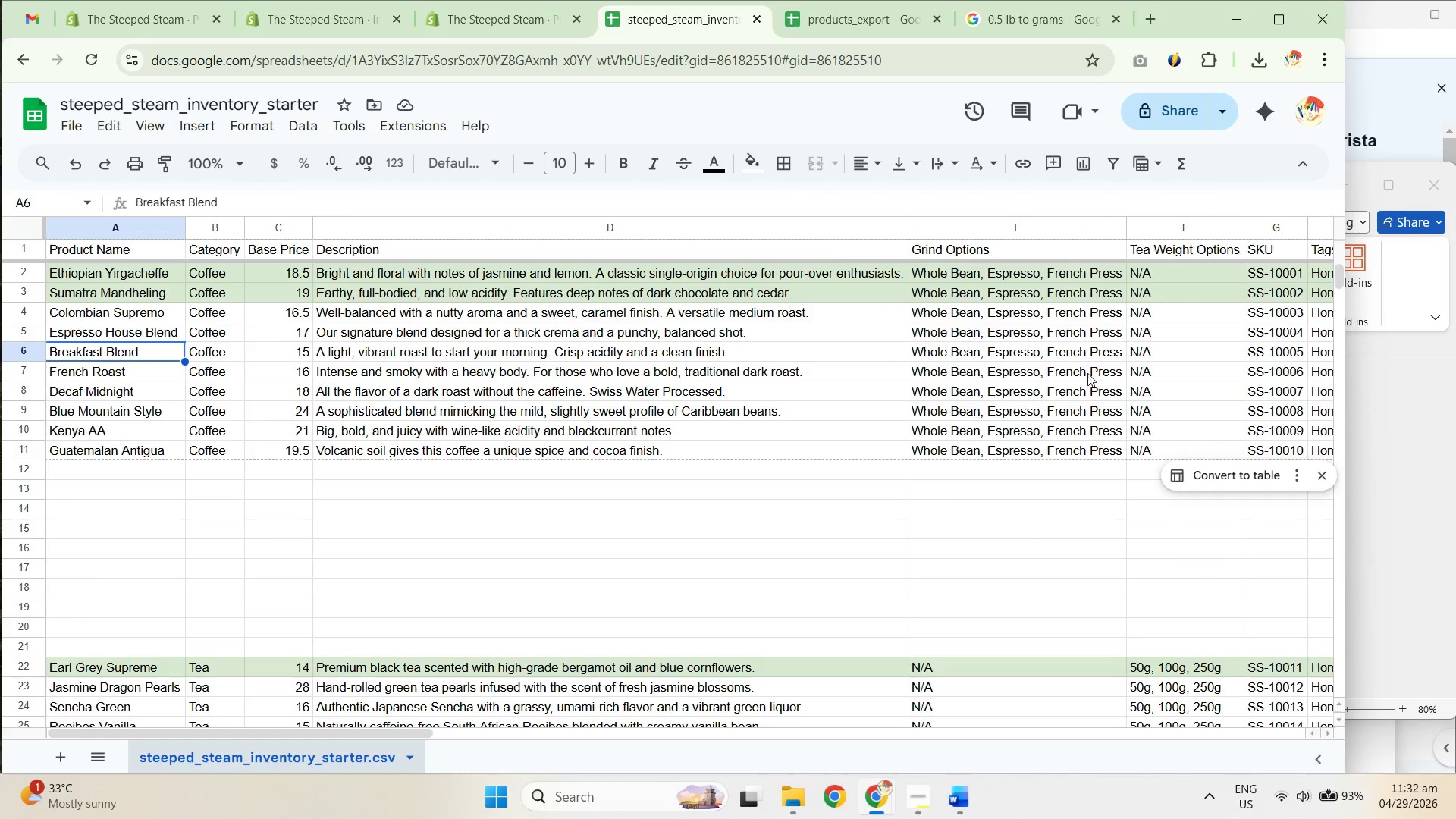 
left_click([1138, 353])
 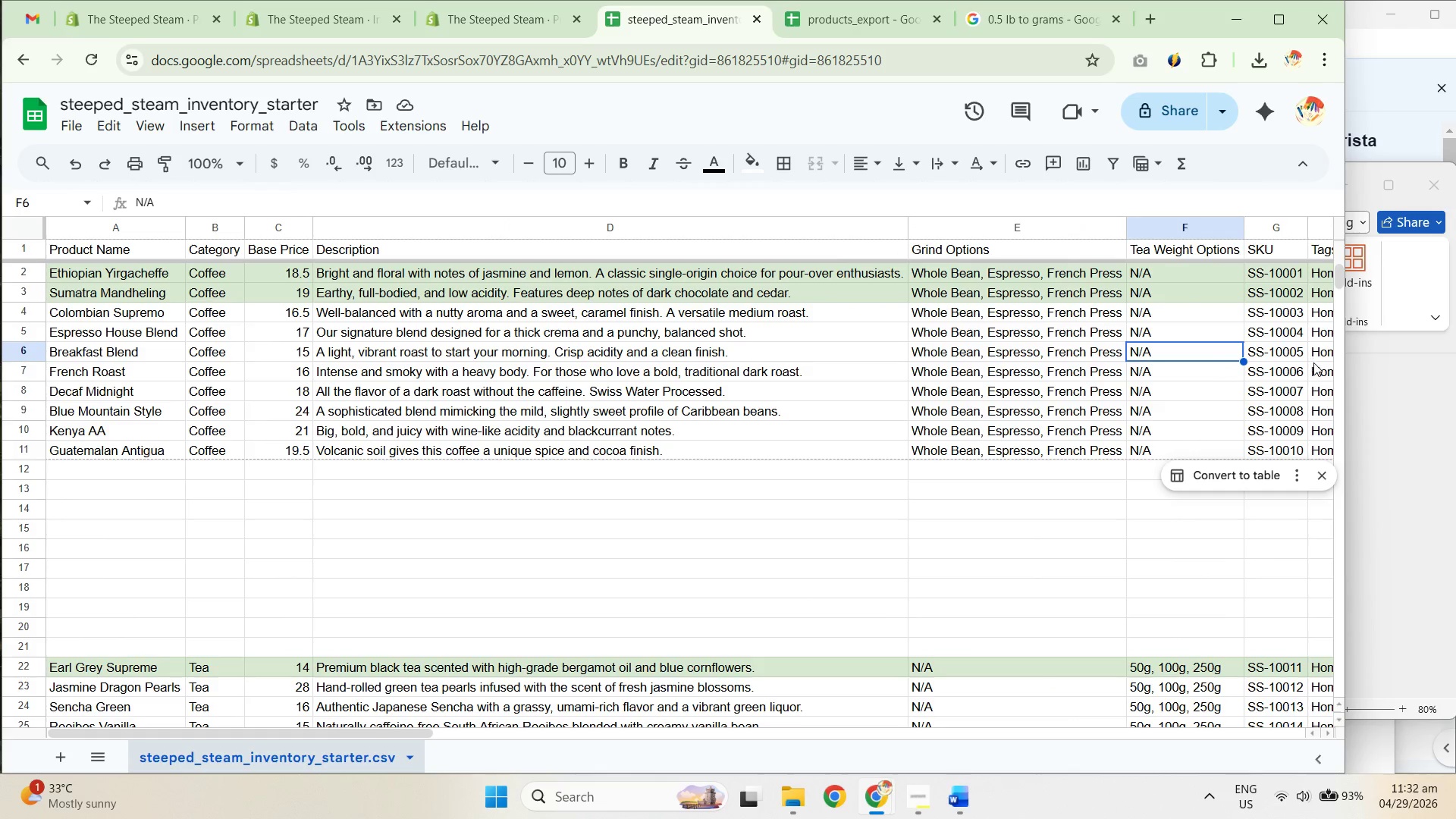 
left_click([1298, 364])
 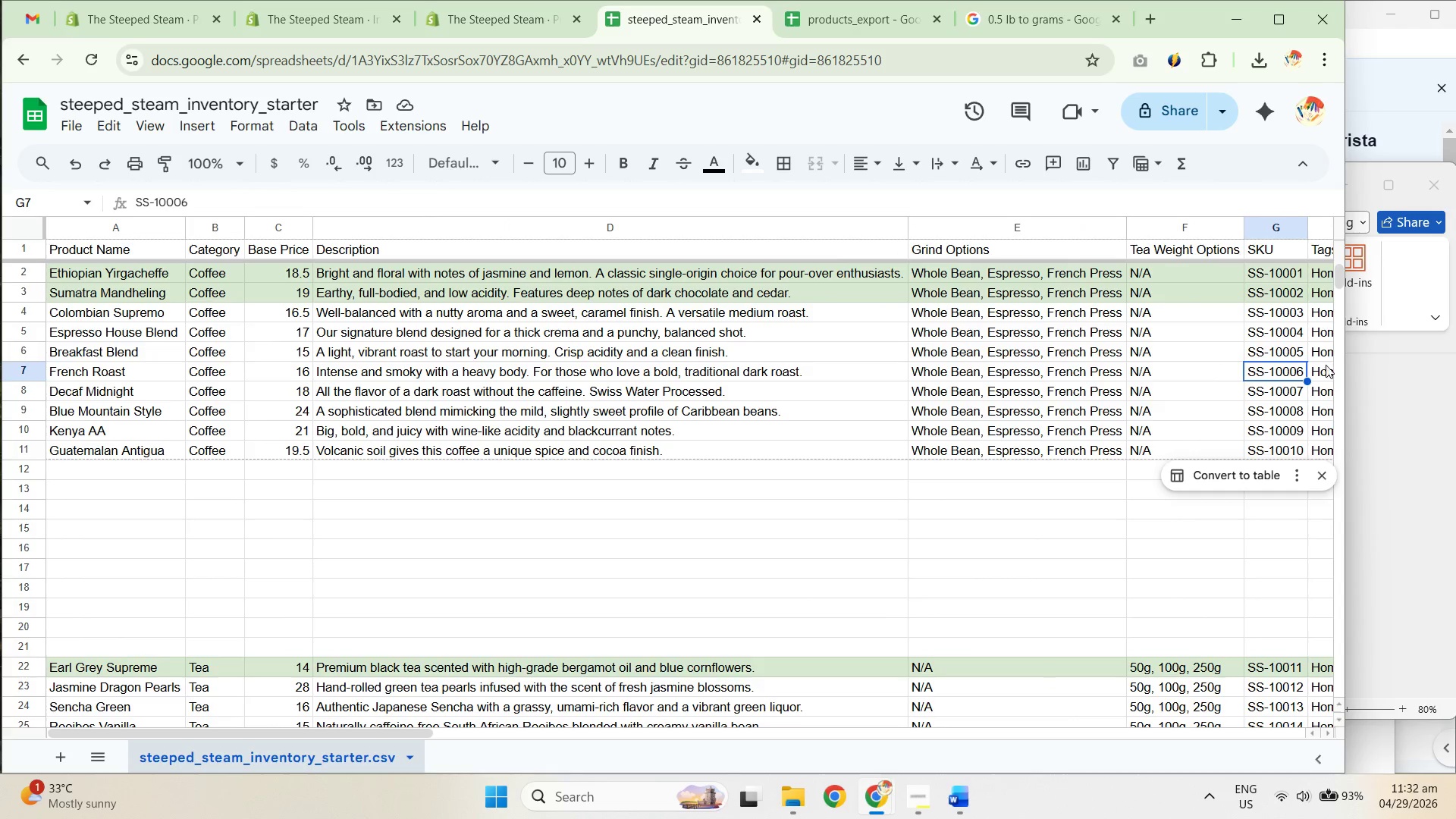 
left_click([1296, 349])
 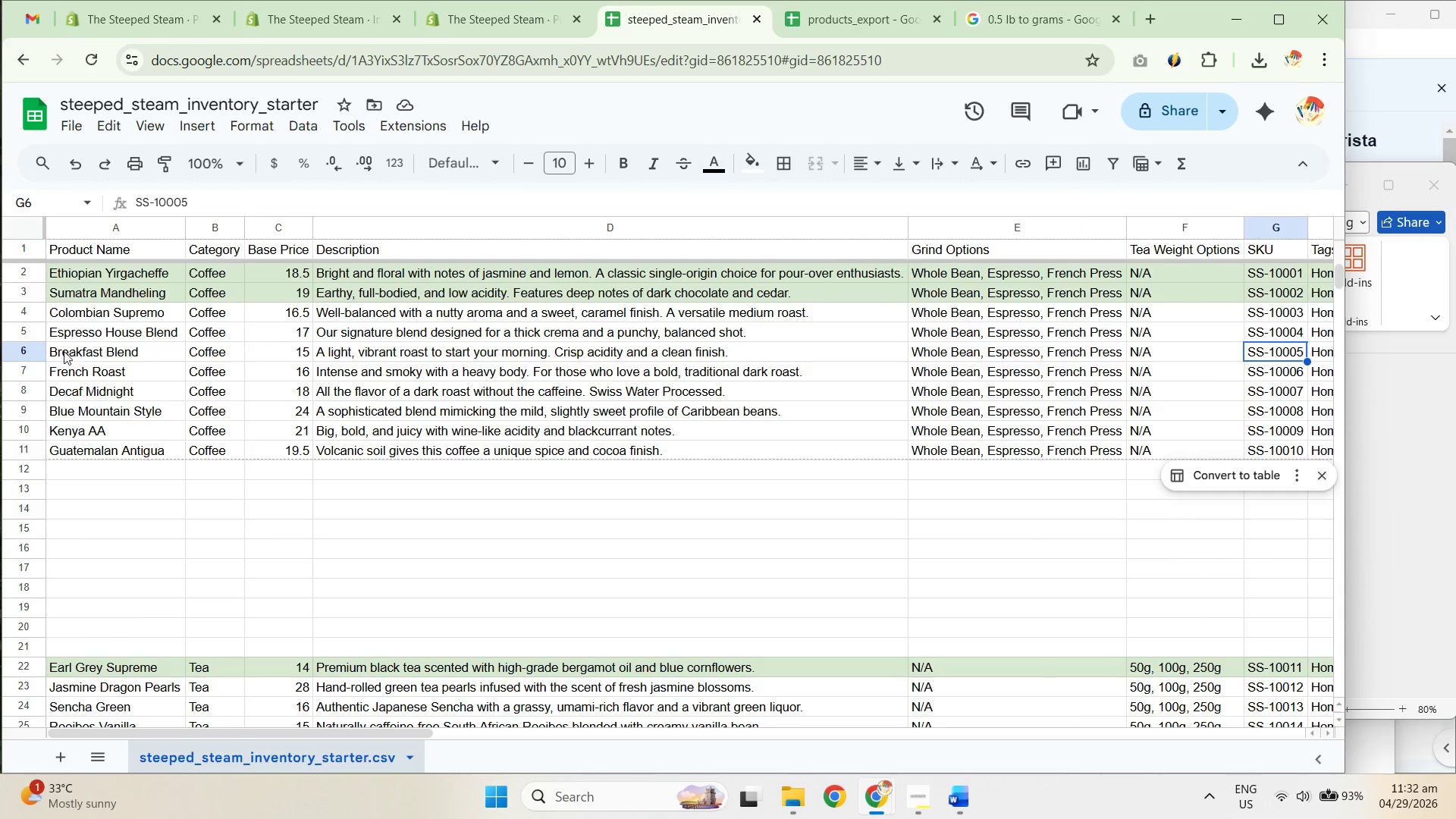 
left_click([24, 351])
 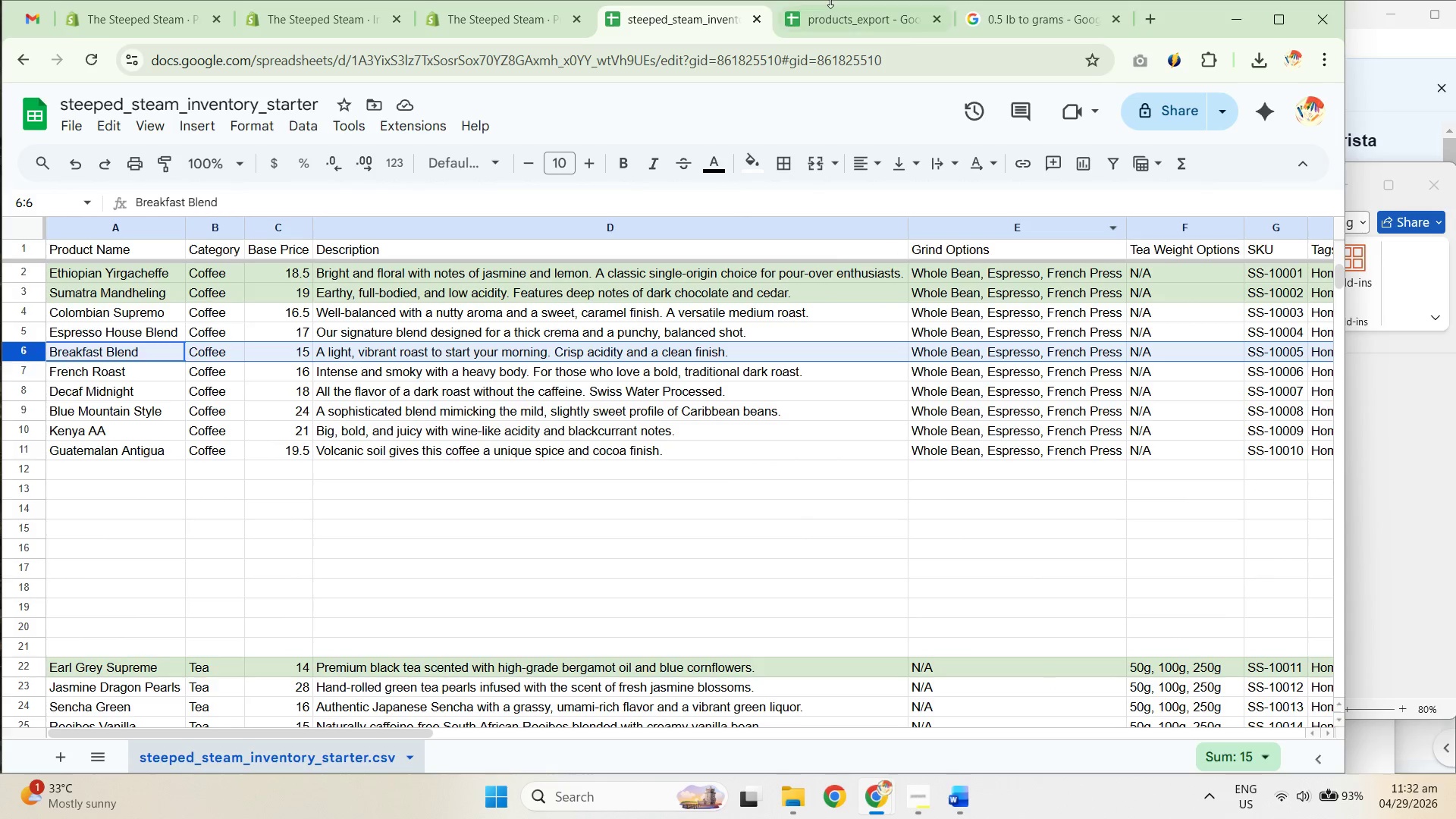 
left_click([854, 14])
 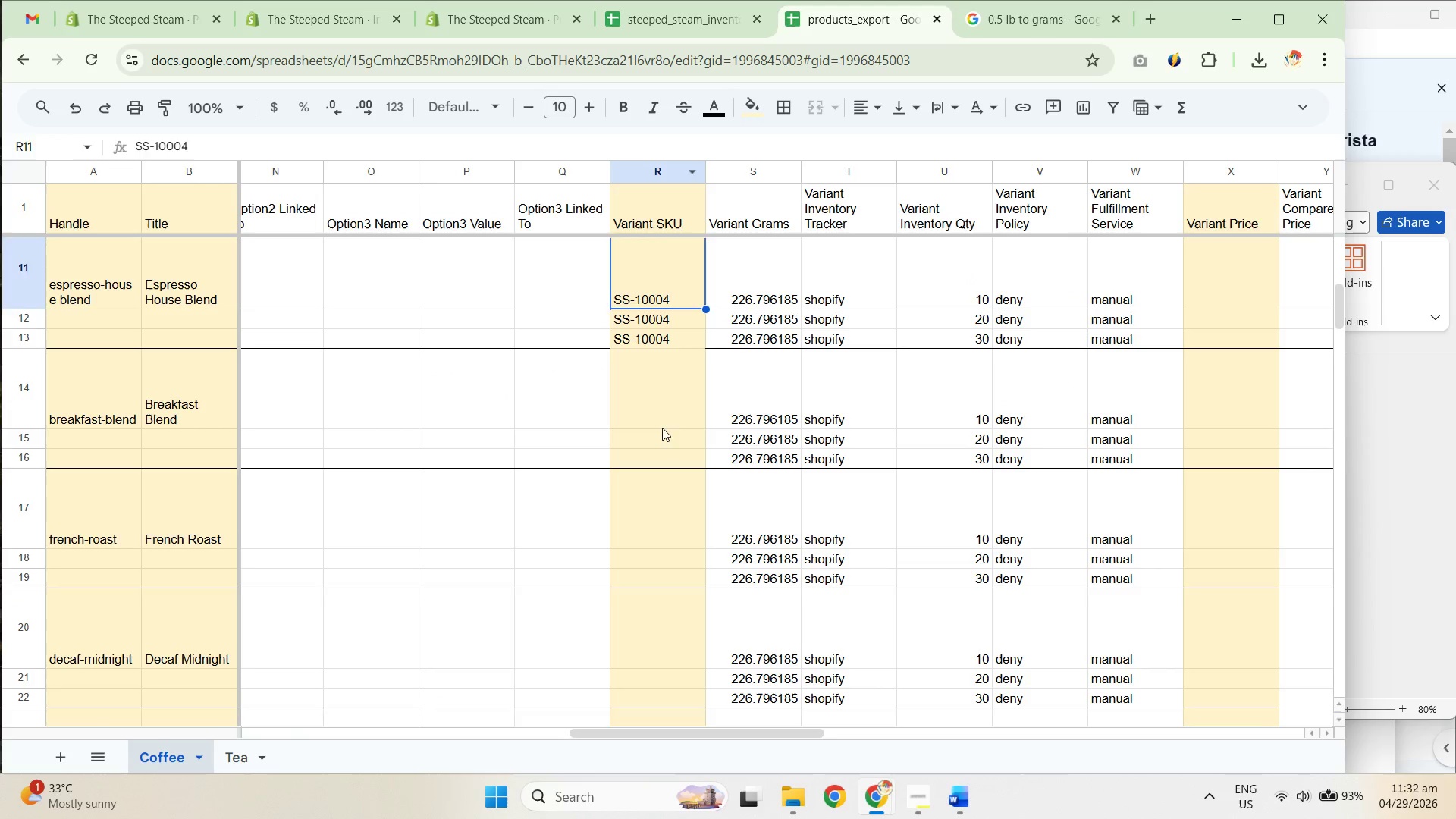 
key(Control+ControlLeft)
 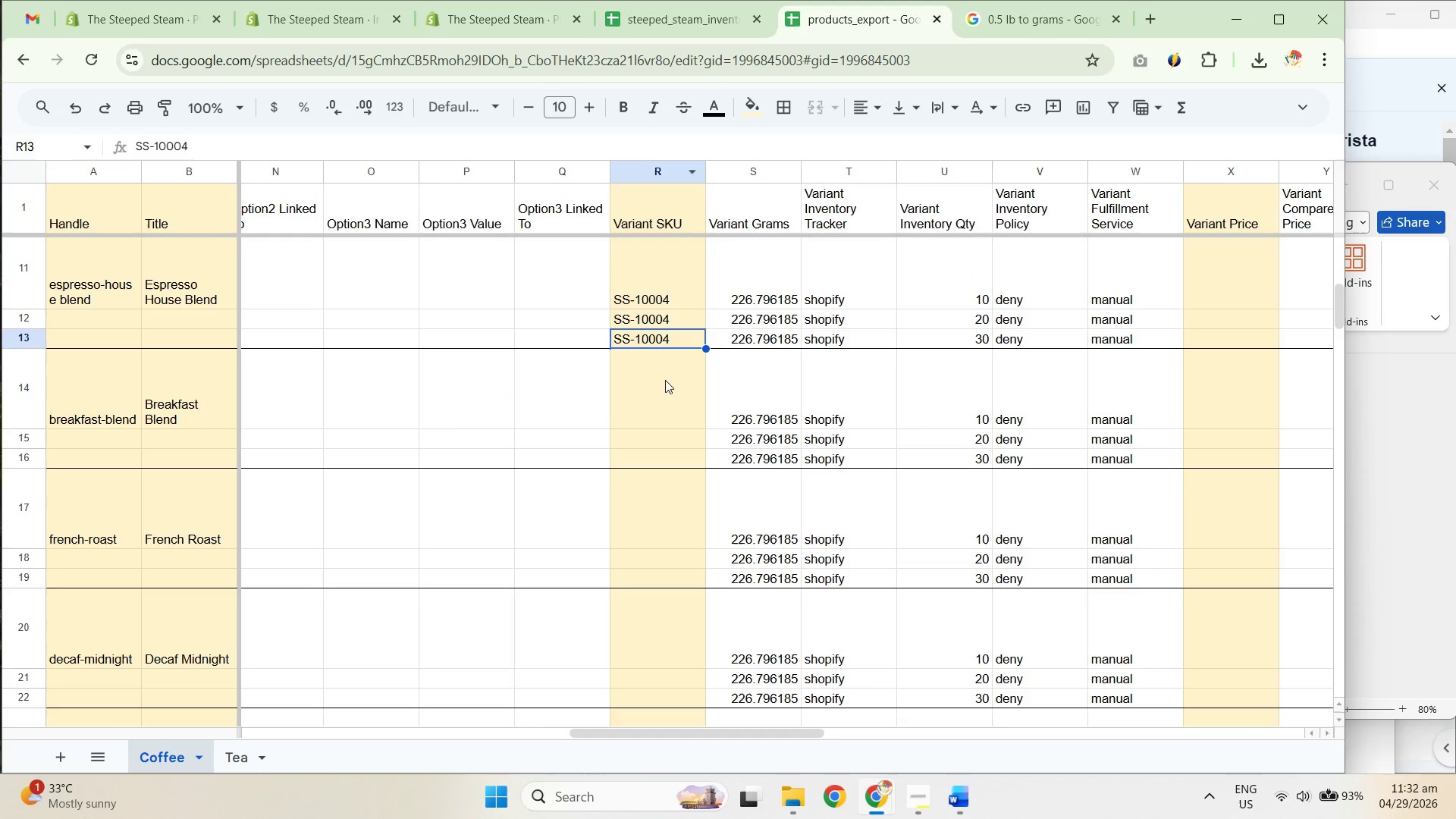 
key(Control+C)
 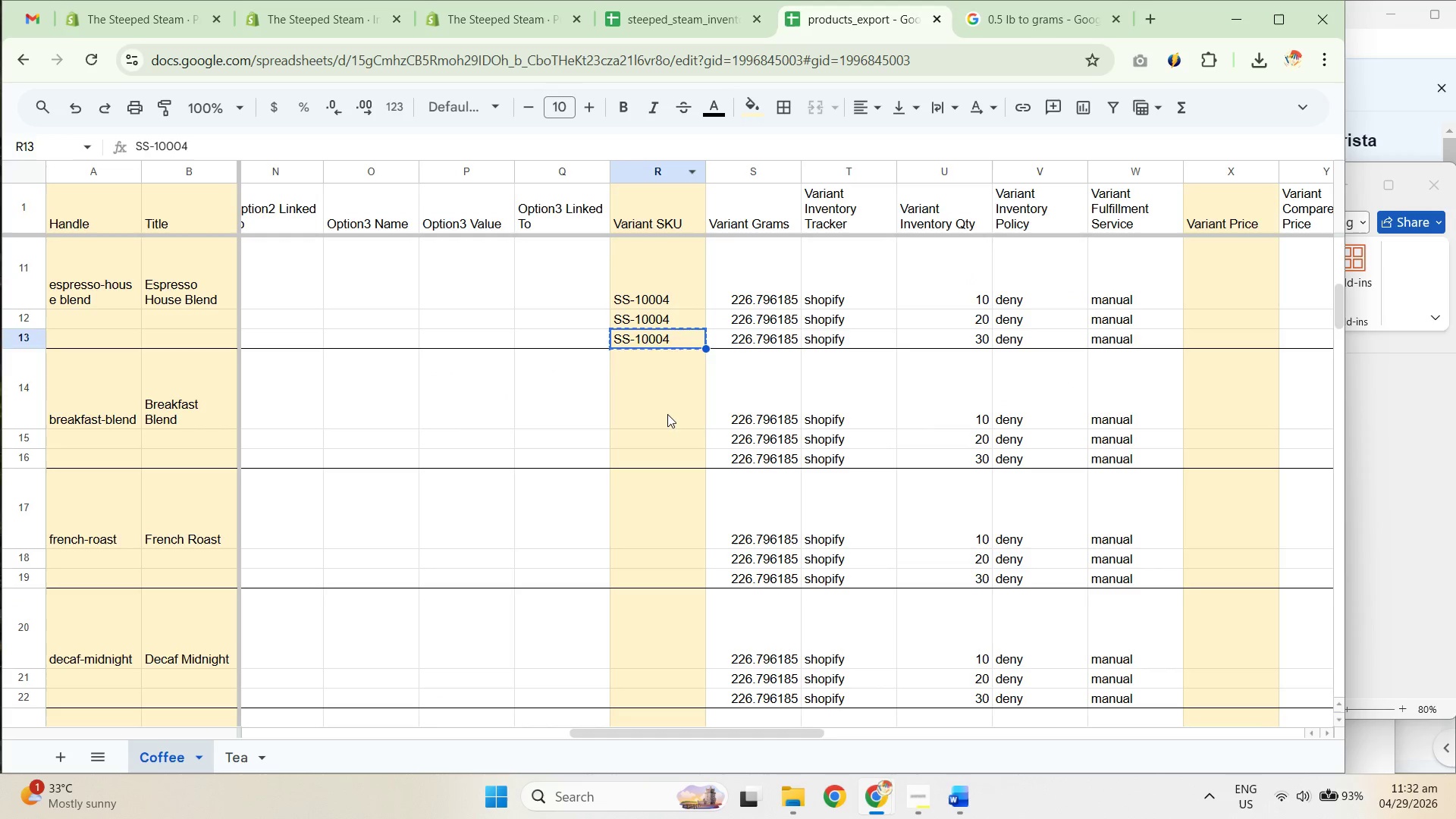 
triple_click([667, 414])
 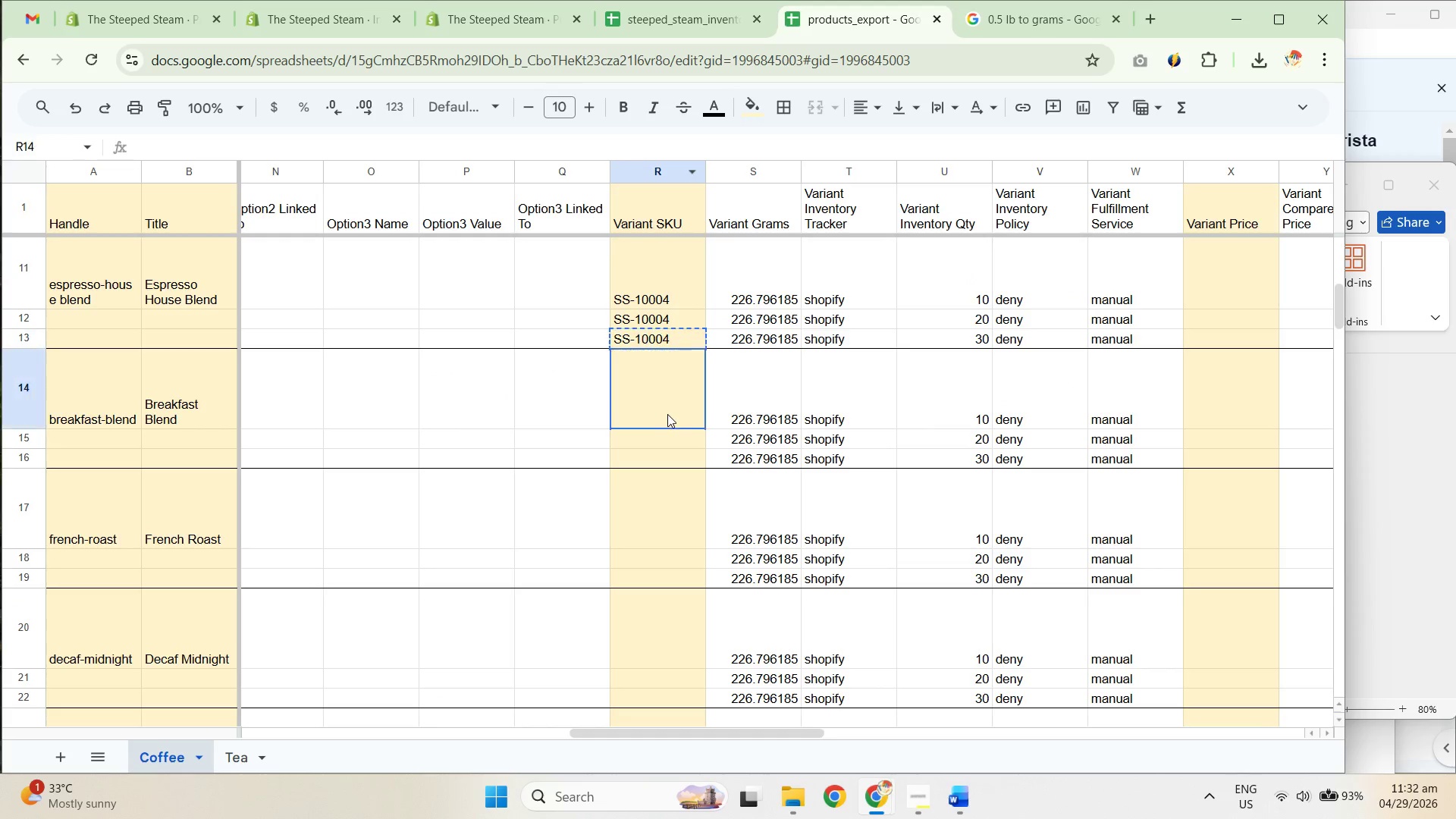 
key(Control+V)
 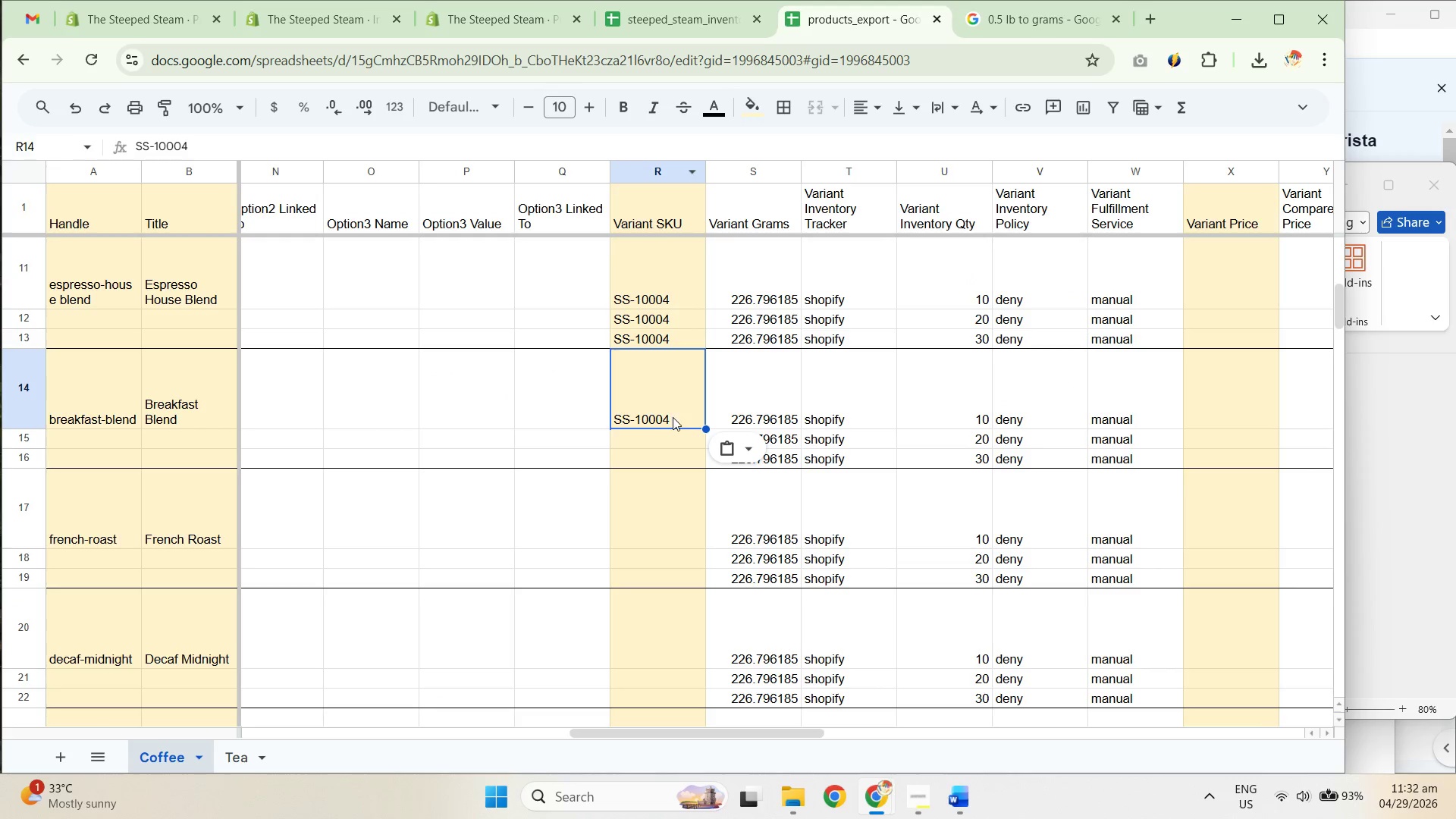 
key(Control+Shift+ShiftLeft)
 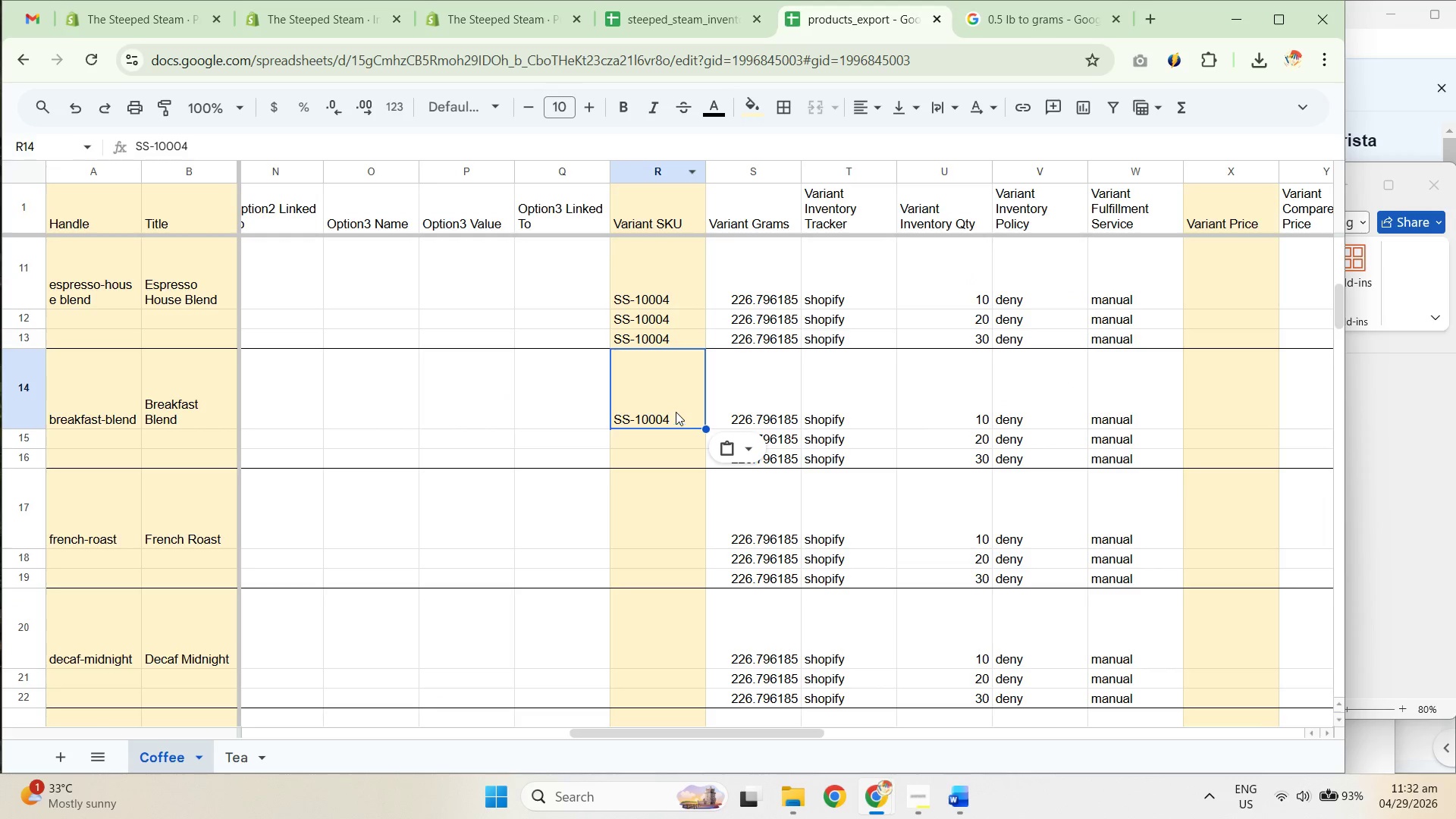 
key(Control+Shift+V)
 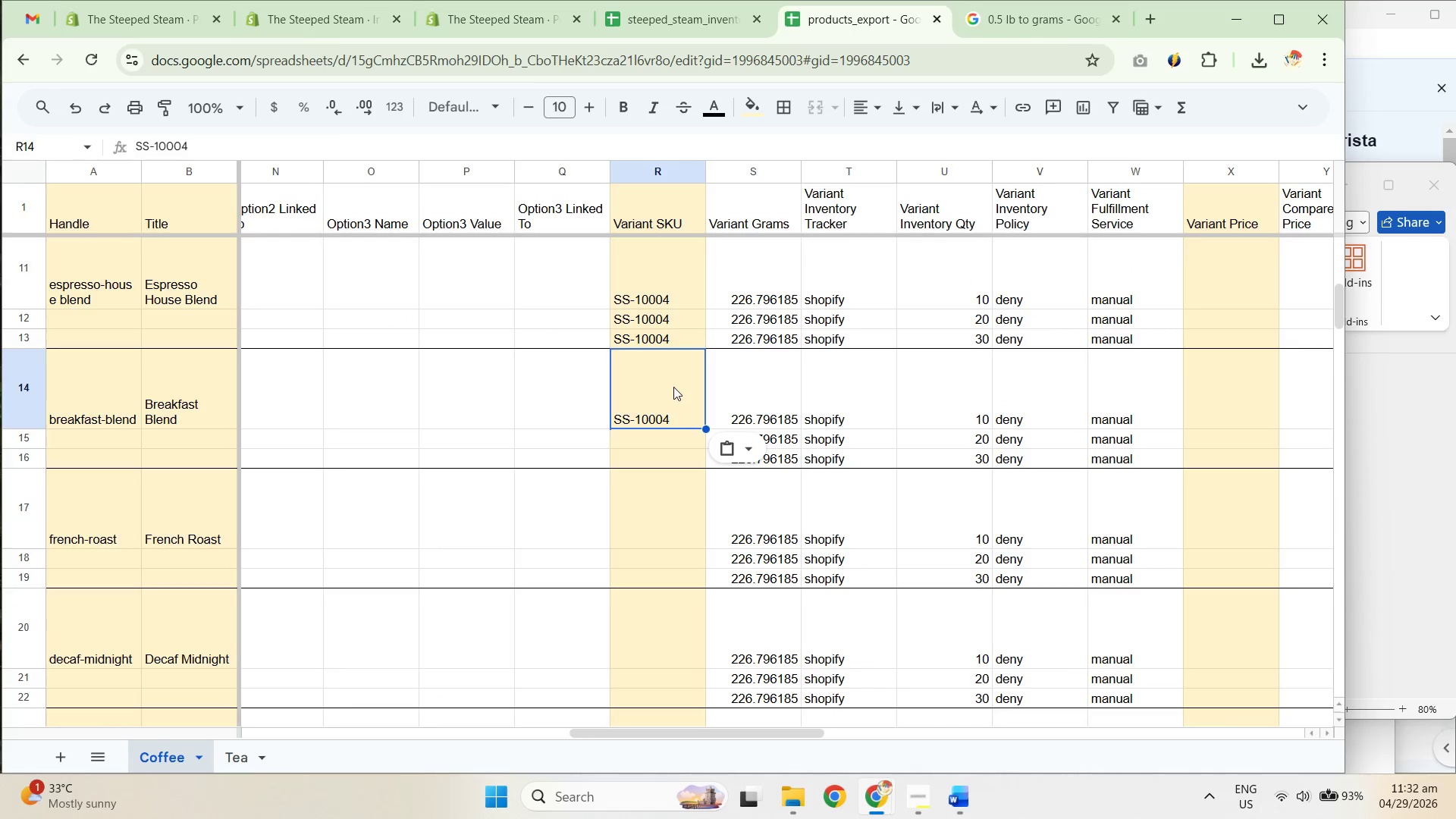 
double_click([673, 387])
 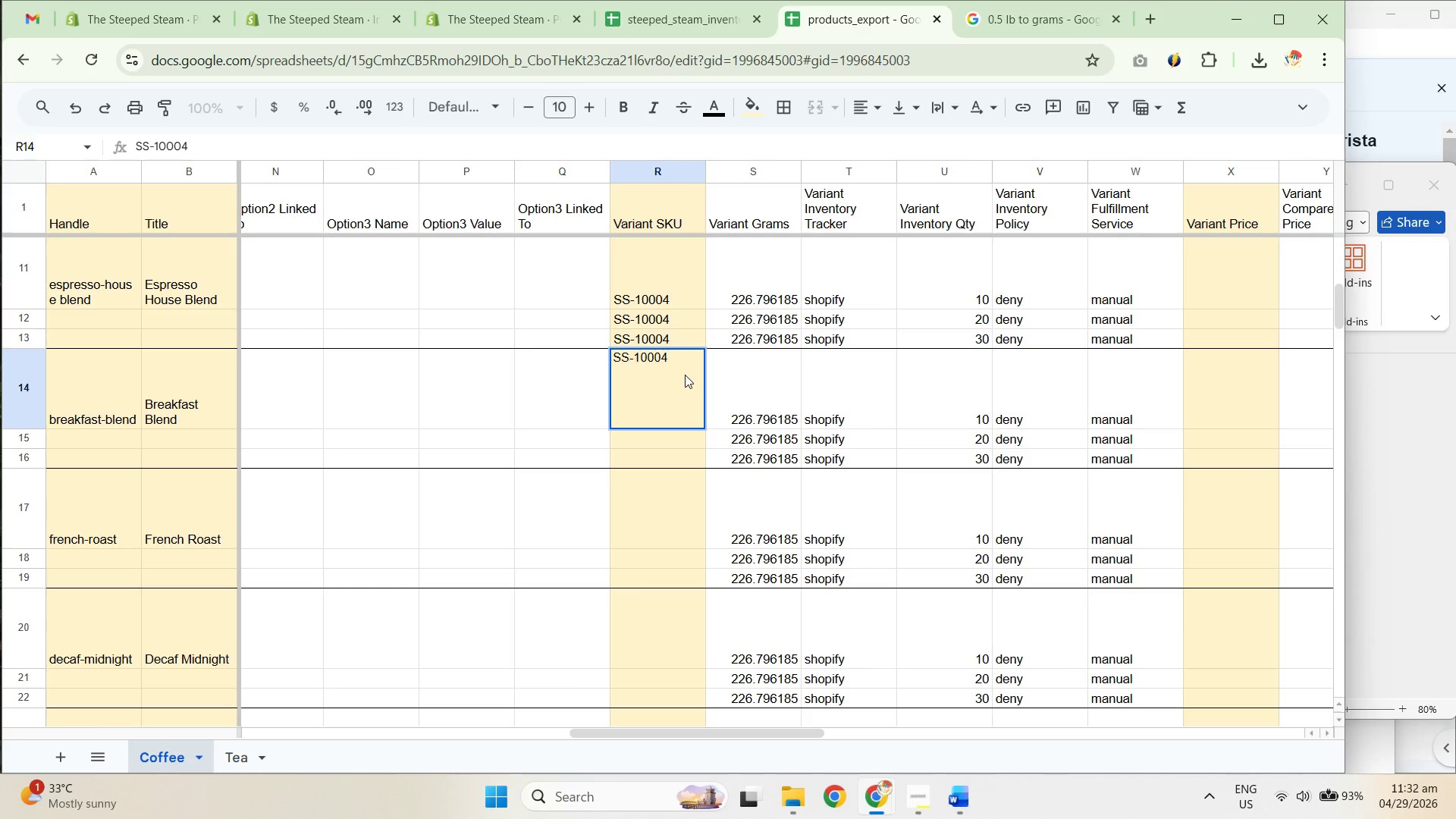 
key(Backspace)
 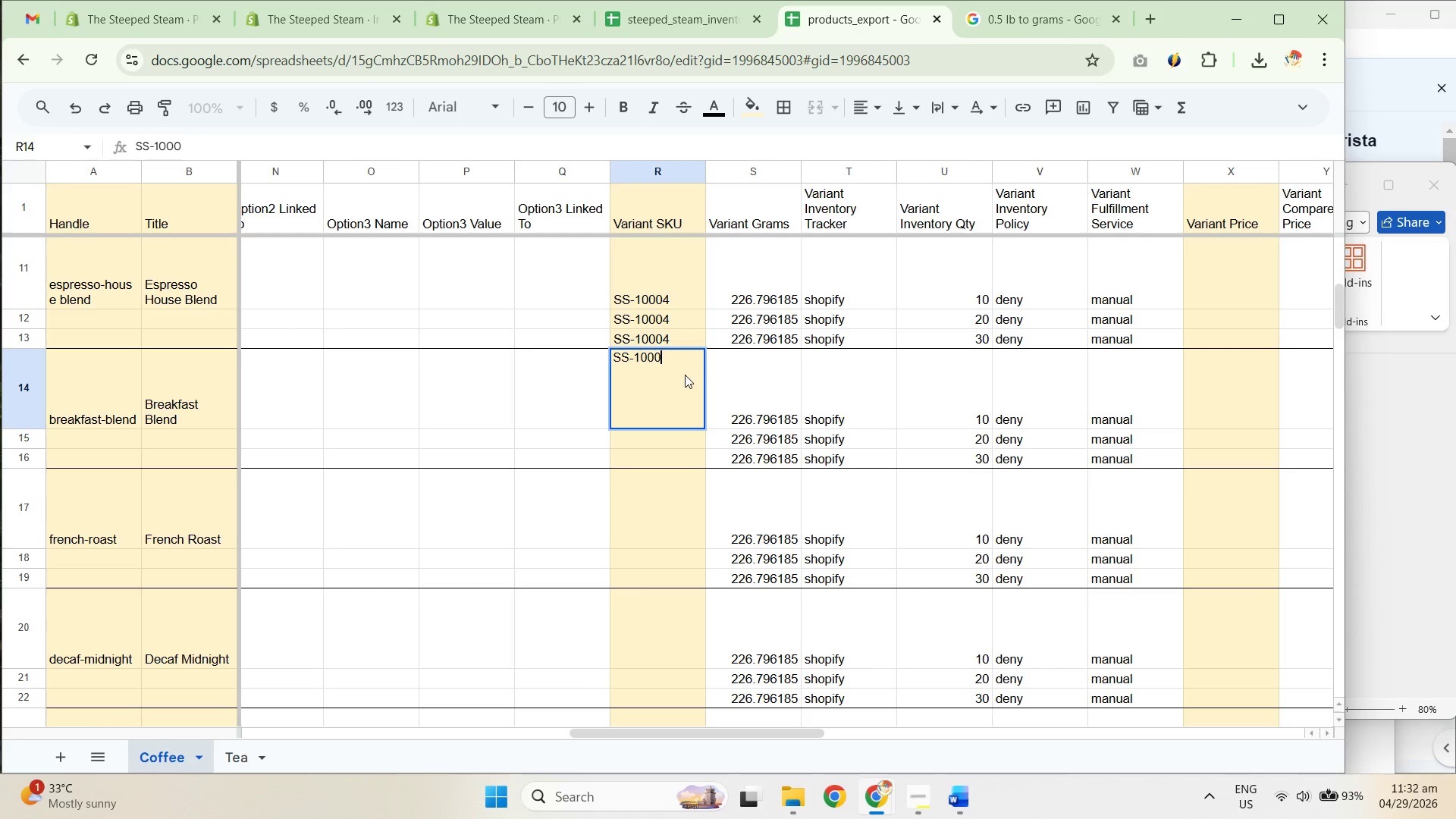 
key(Numpad5)
 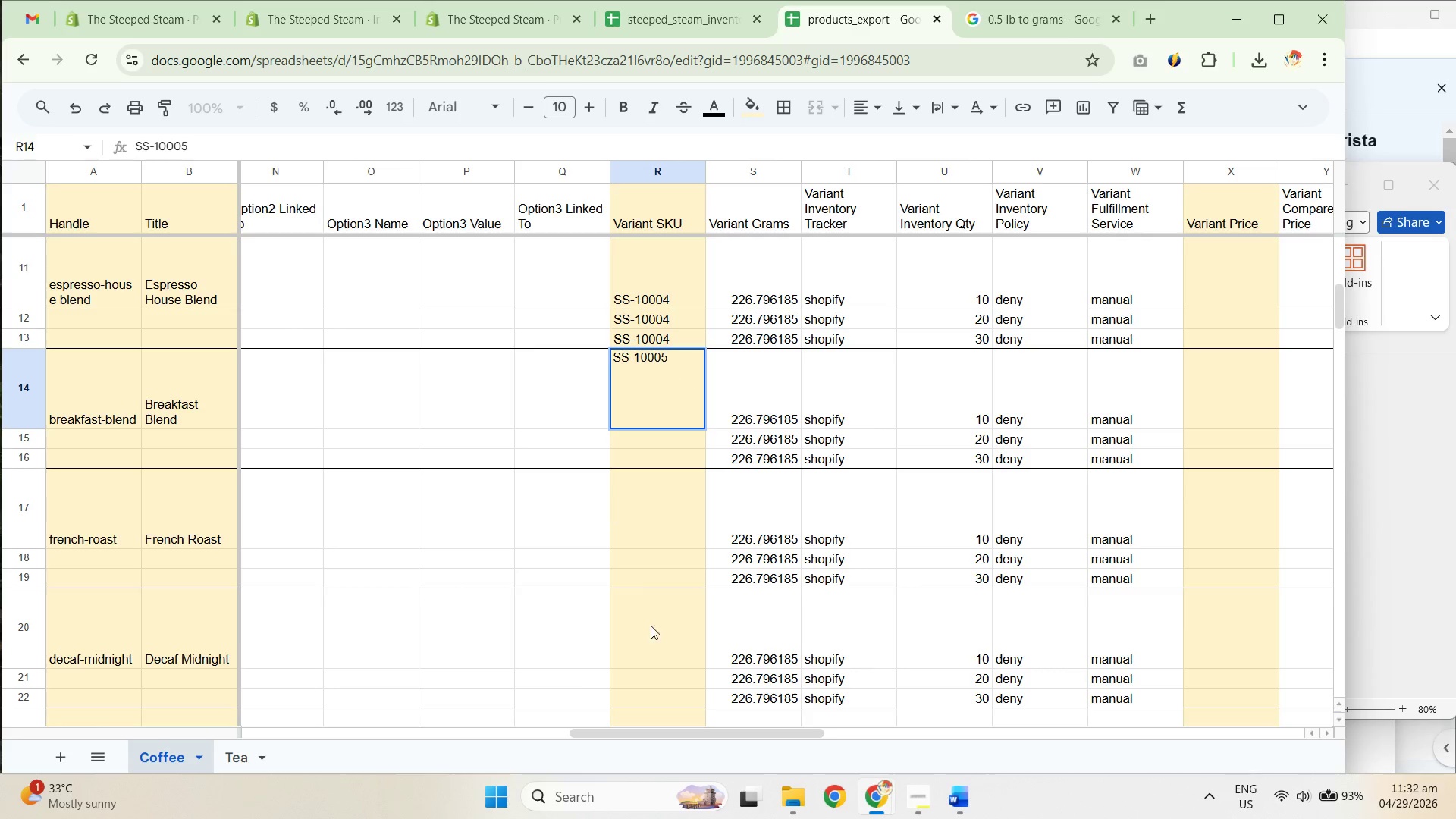 
left_click_drag(start_coordinate=[661, 629], to_coordinate=[659, 609])
 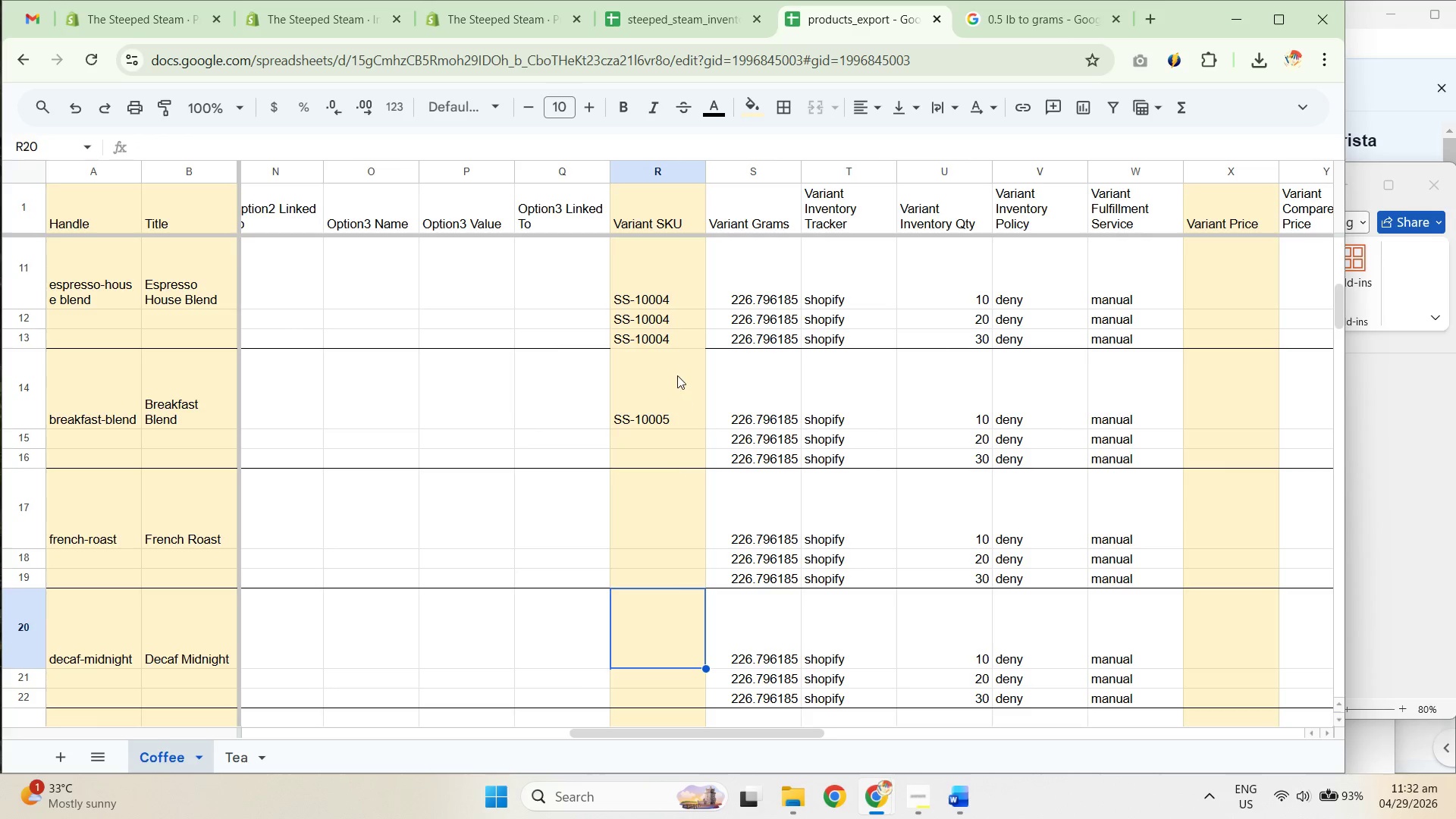 
left_click_drag(start_coordinate=[673, 370], to_coordinate=[674, 379])
 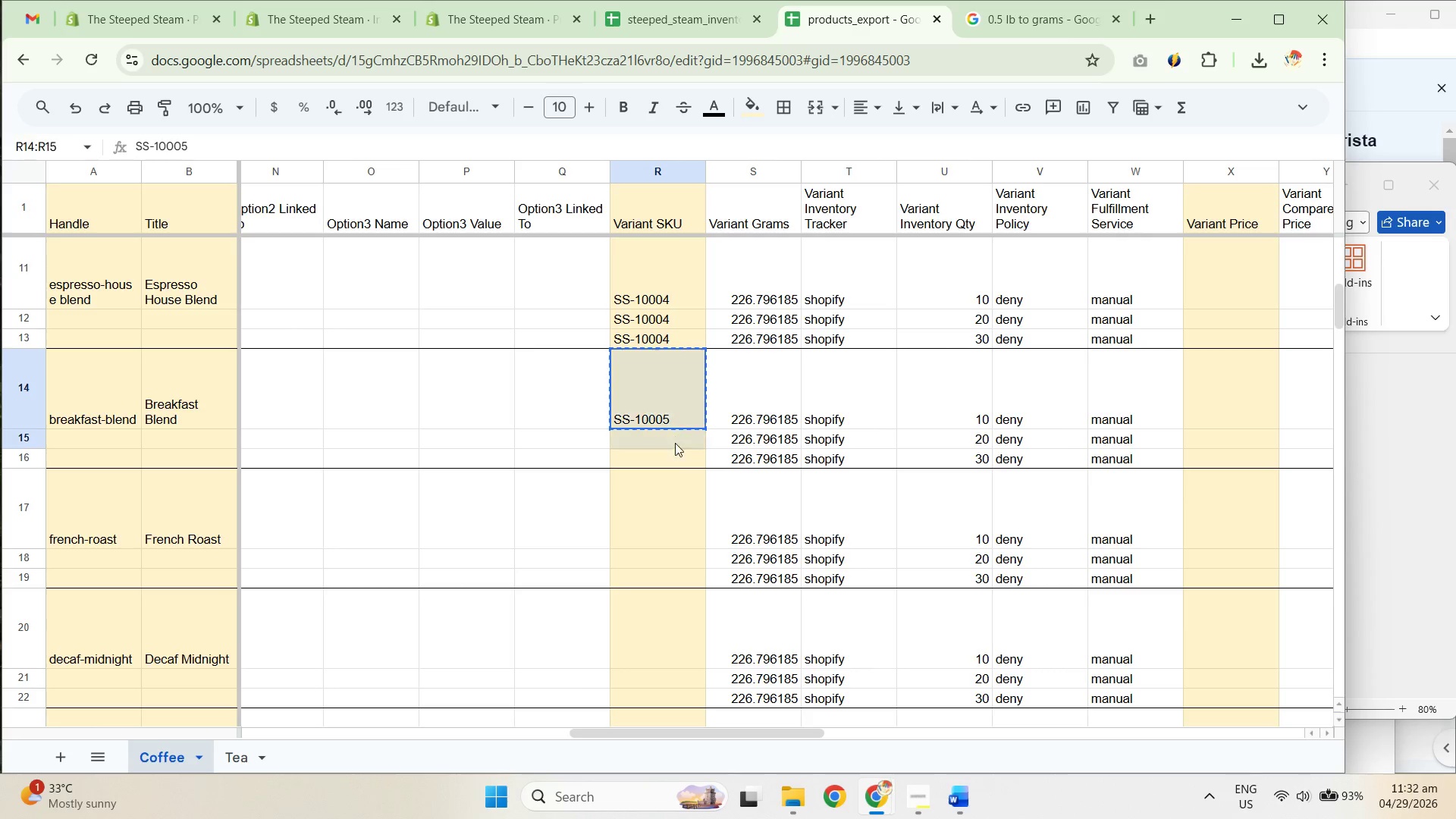 
key(Control+C)
 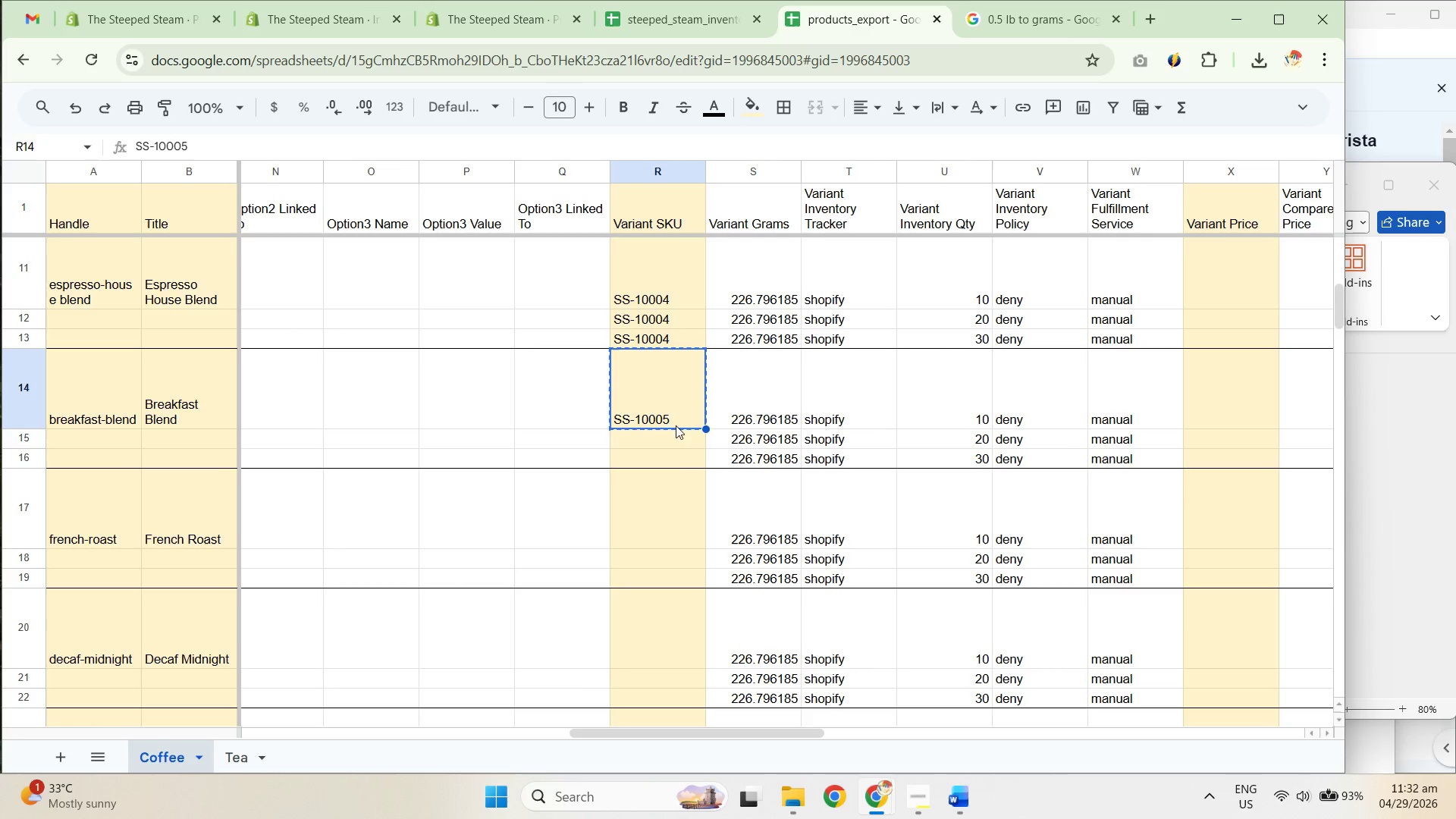 
left_click_drag(start_coordinate=[676, 427], to_coordinate=[677, 467])
 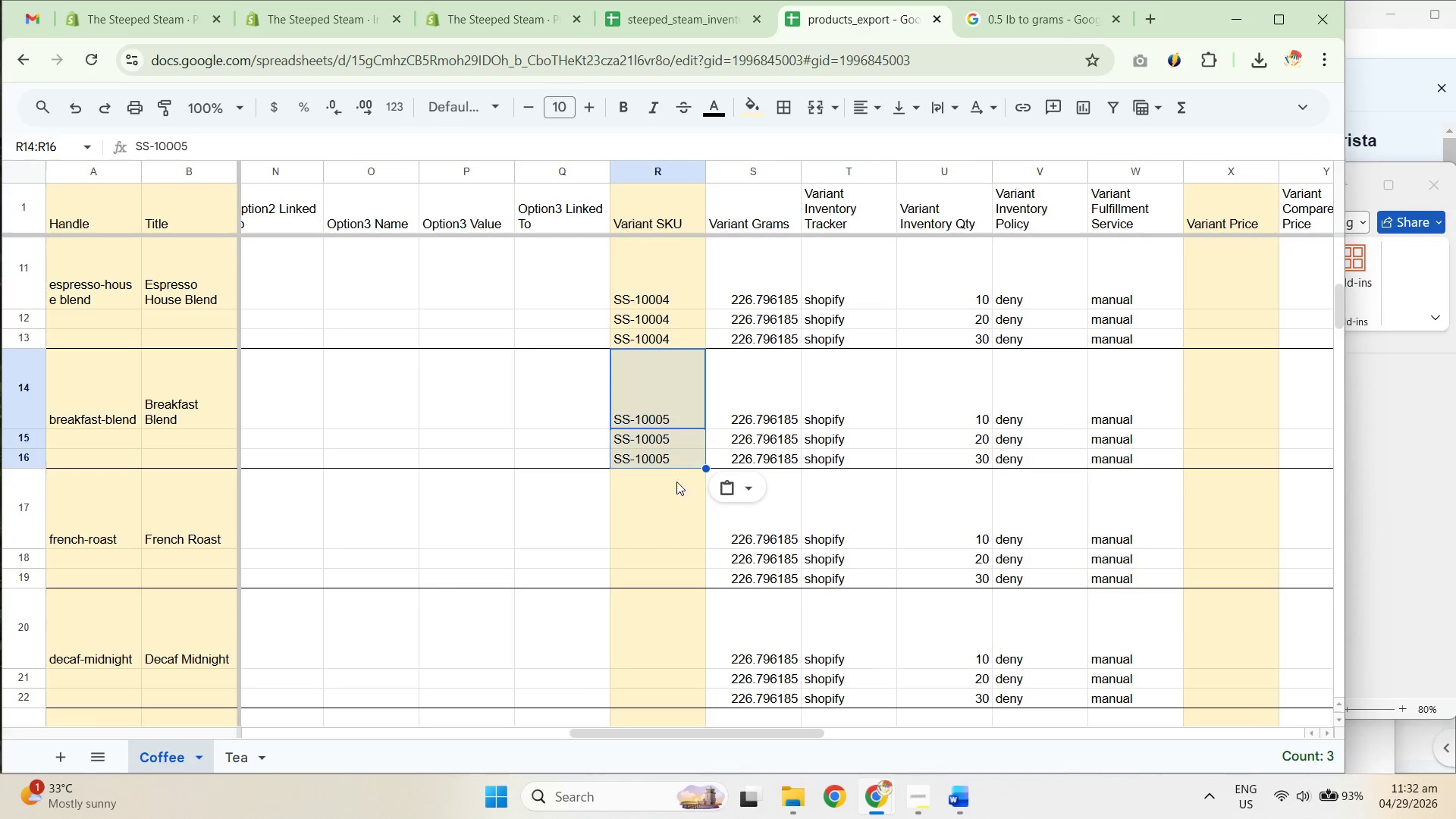 
key(Control+V)
 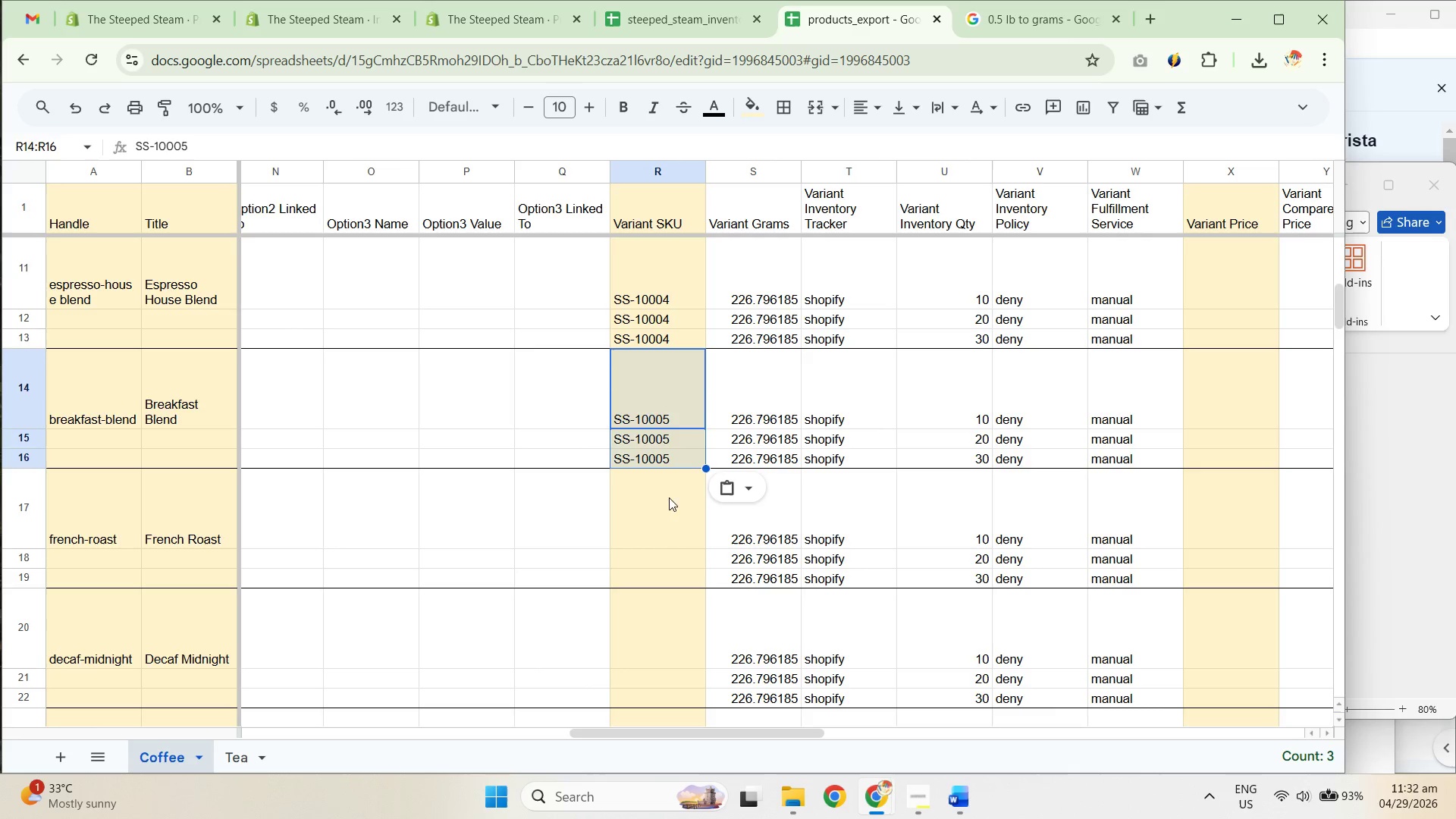 
left_click([667, 509])
 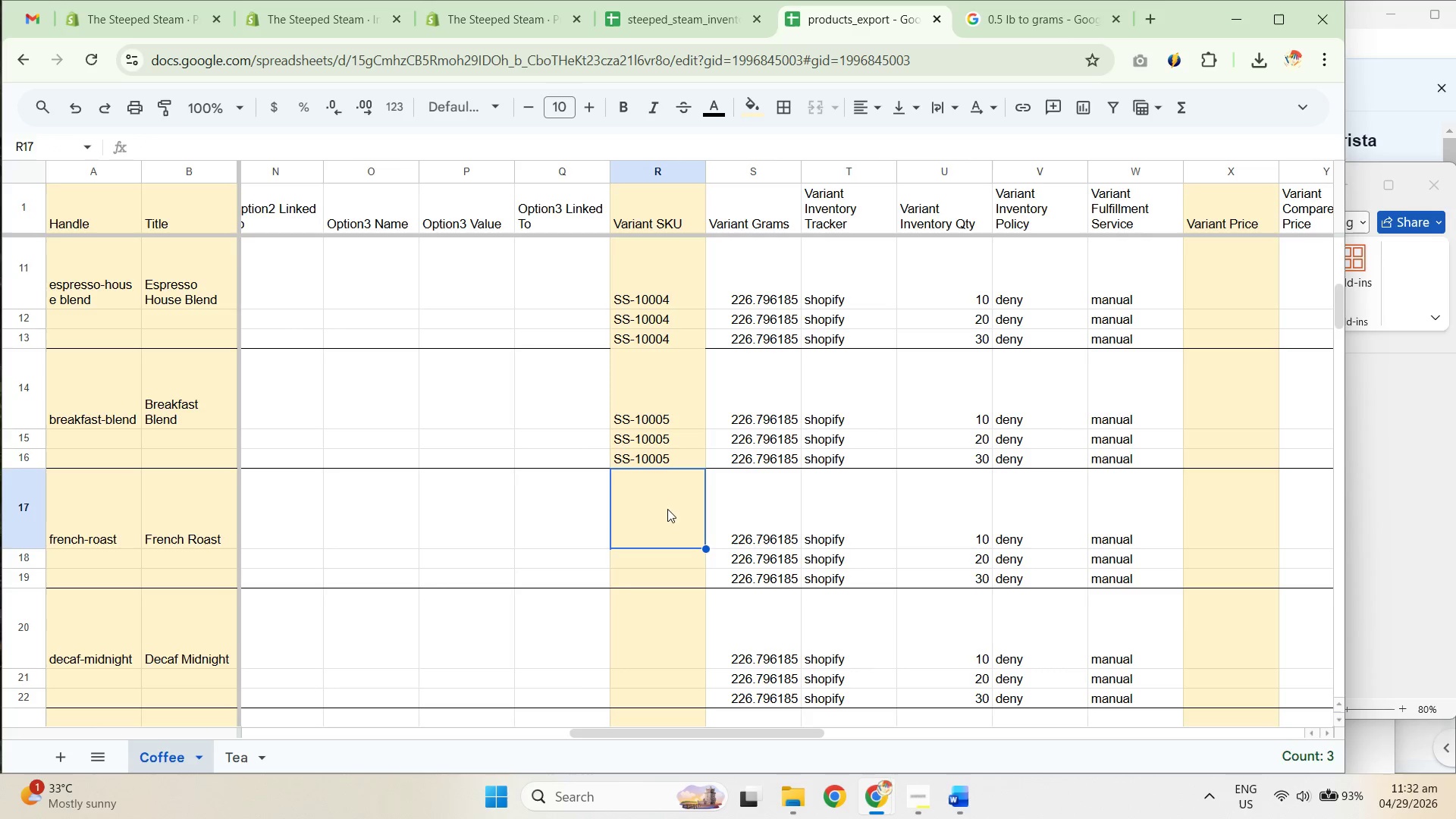 
key(Control+V)
 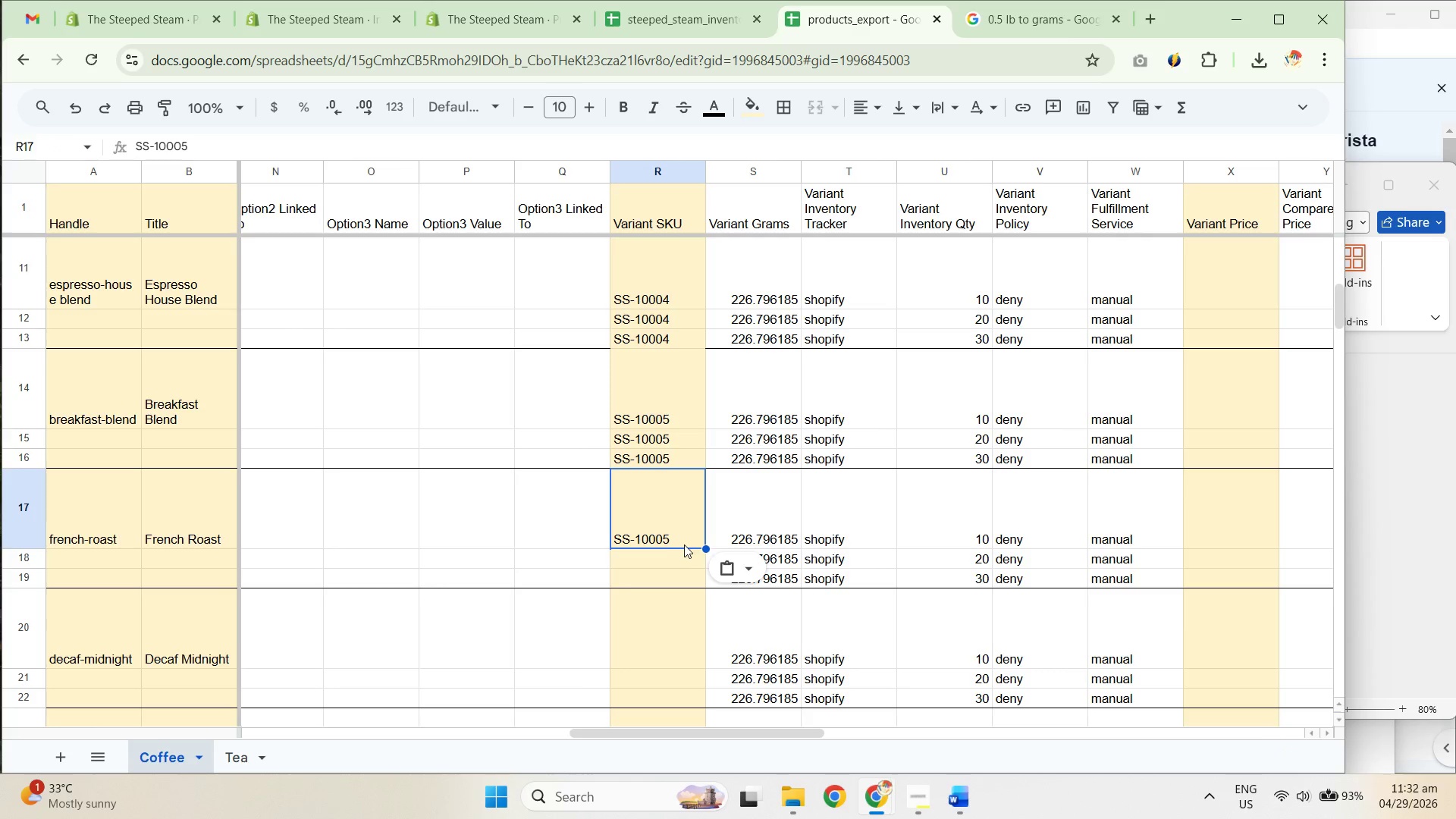 
key(F2)
 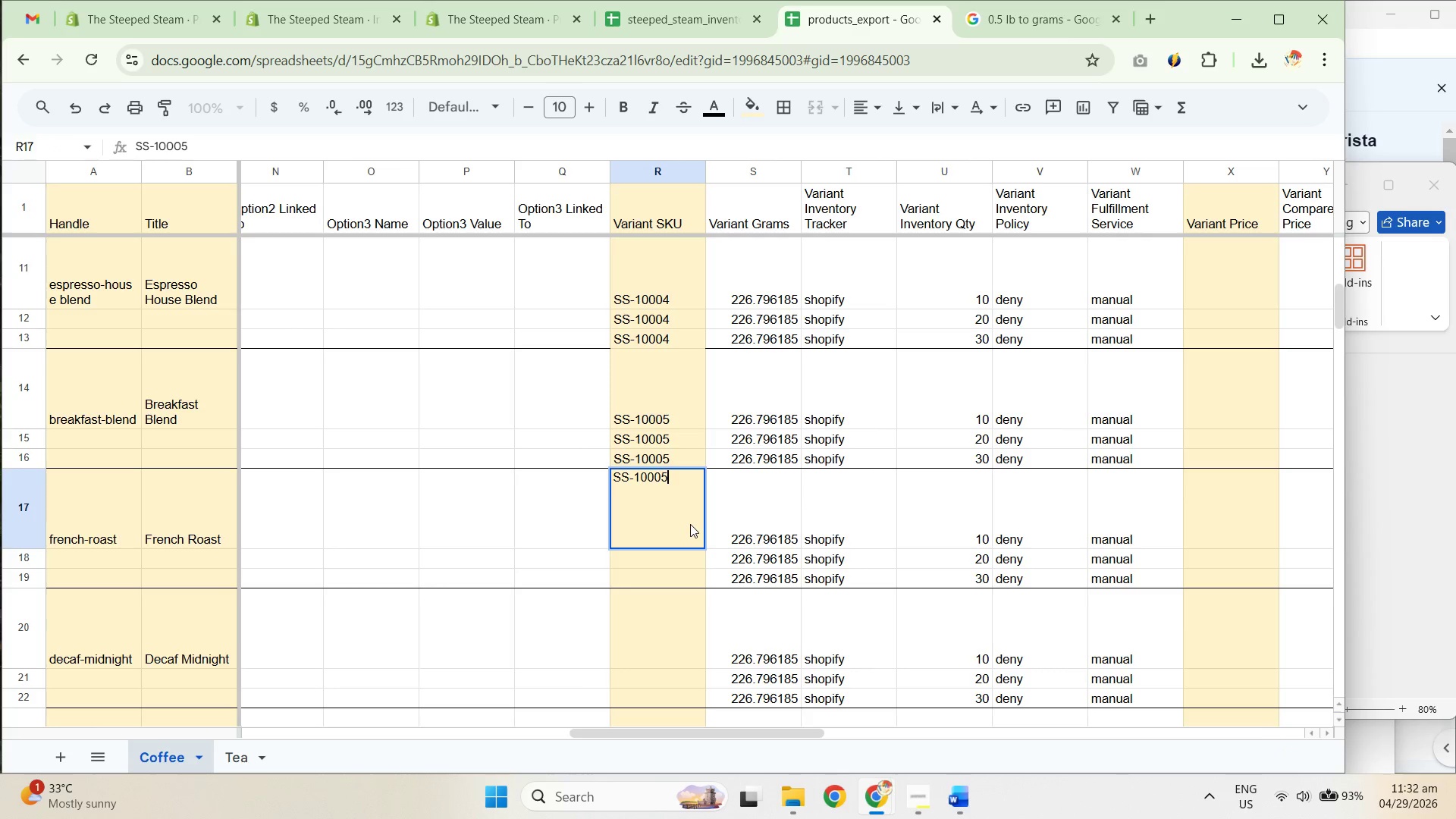 
key(Backspace)
 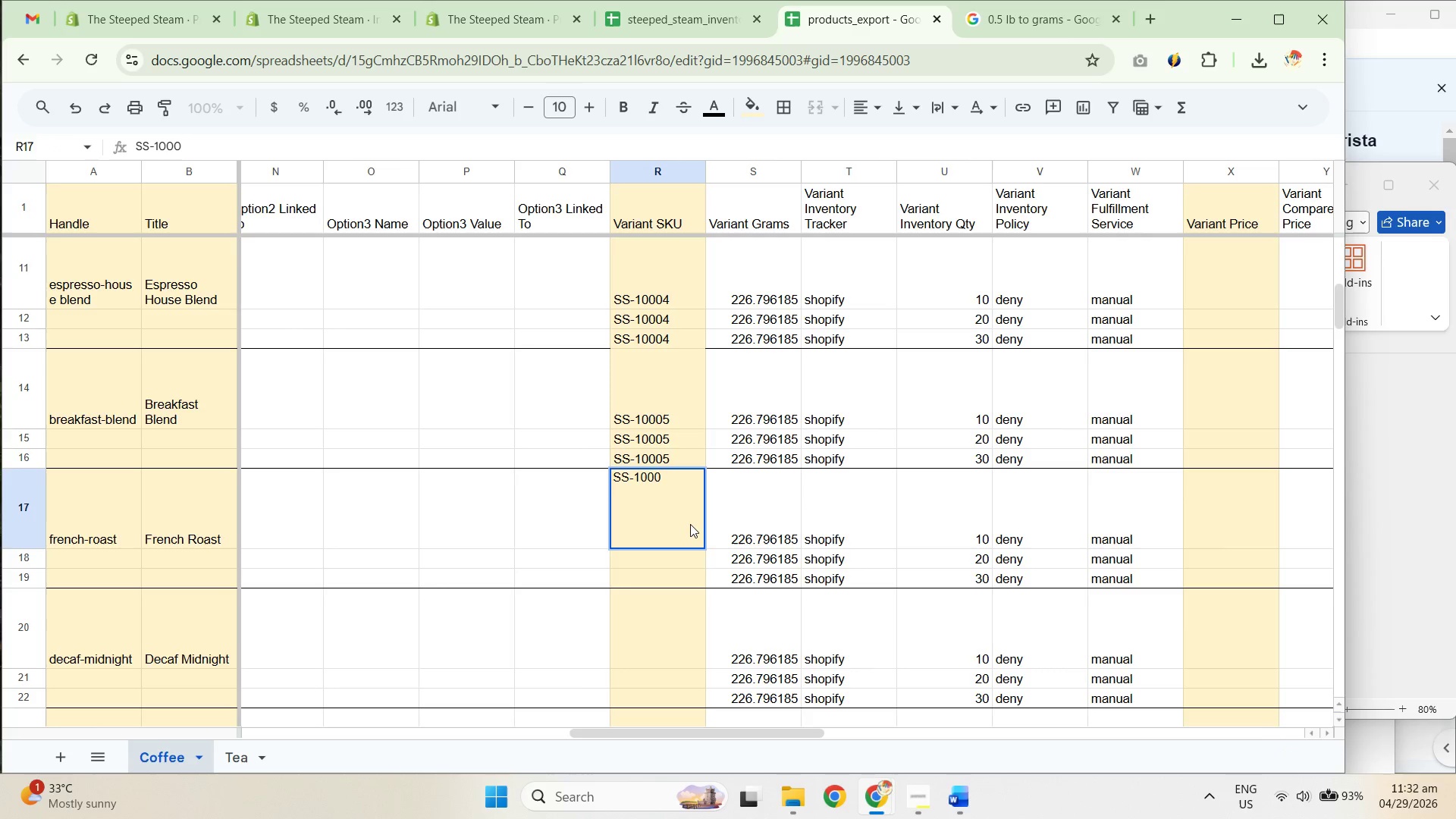 
key(Numpad6)
 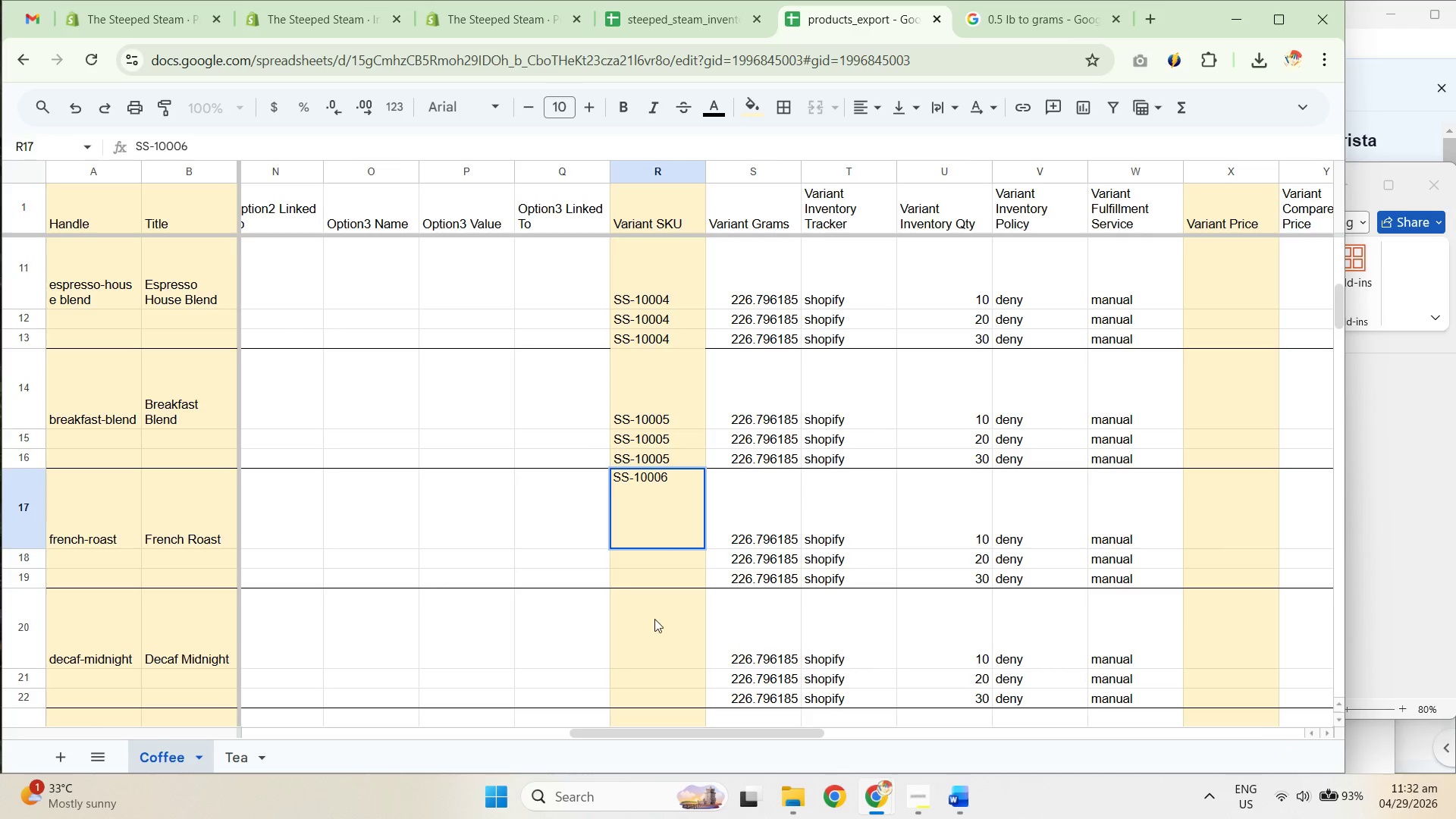 
left_click_drag(start_coordinate=[736, 698], to_coordinate=[733, 692])
 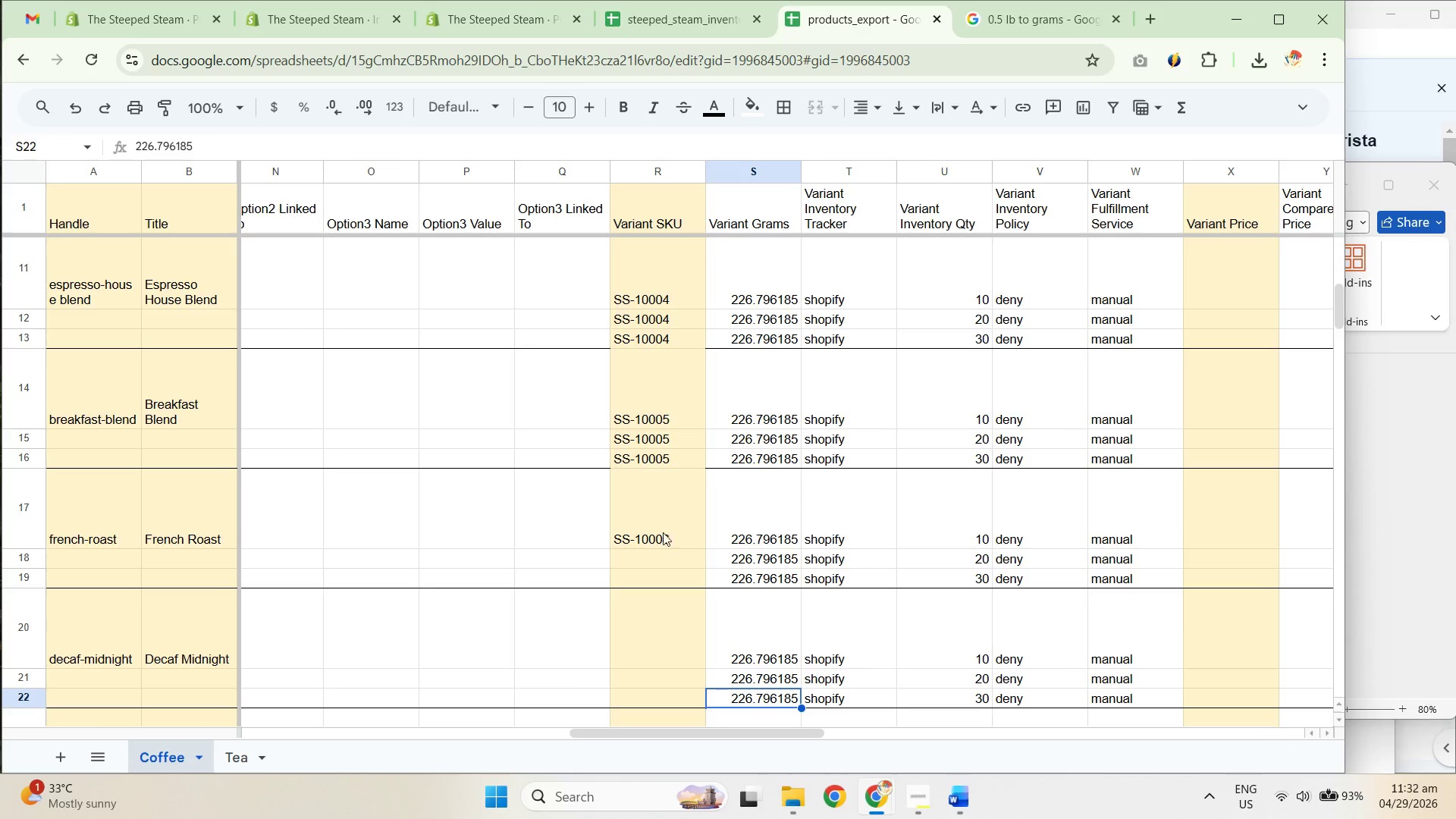 
key(Control+ControlLeft)
 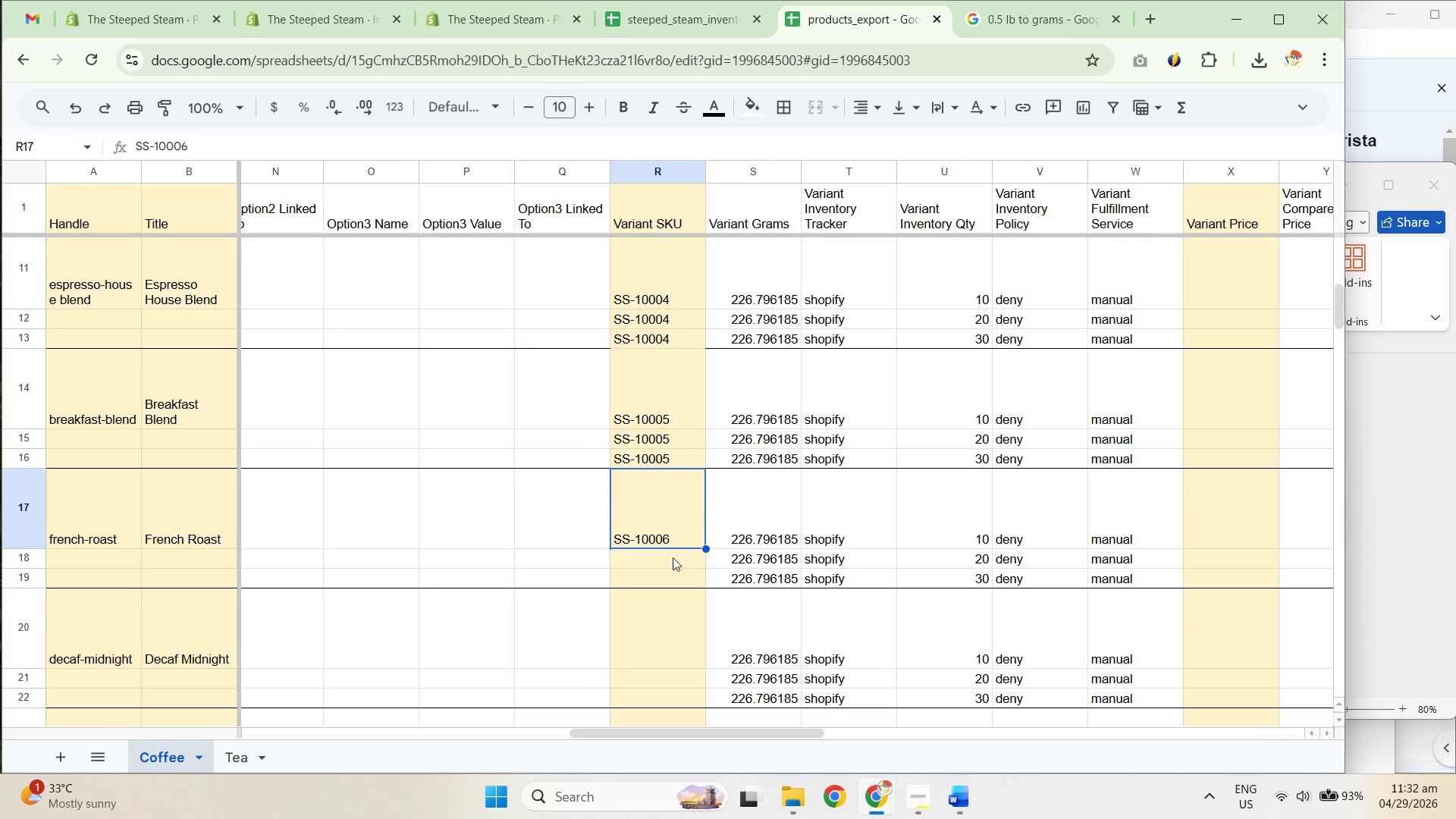 
key(Control+C)
 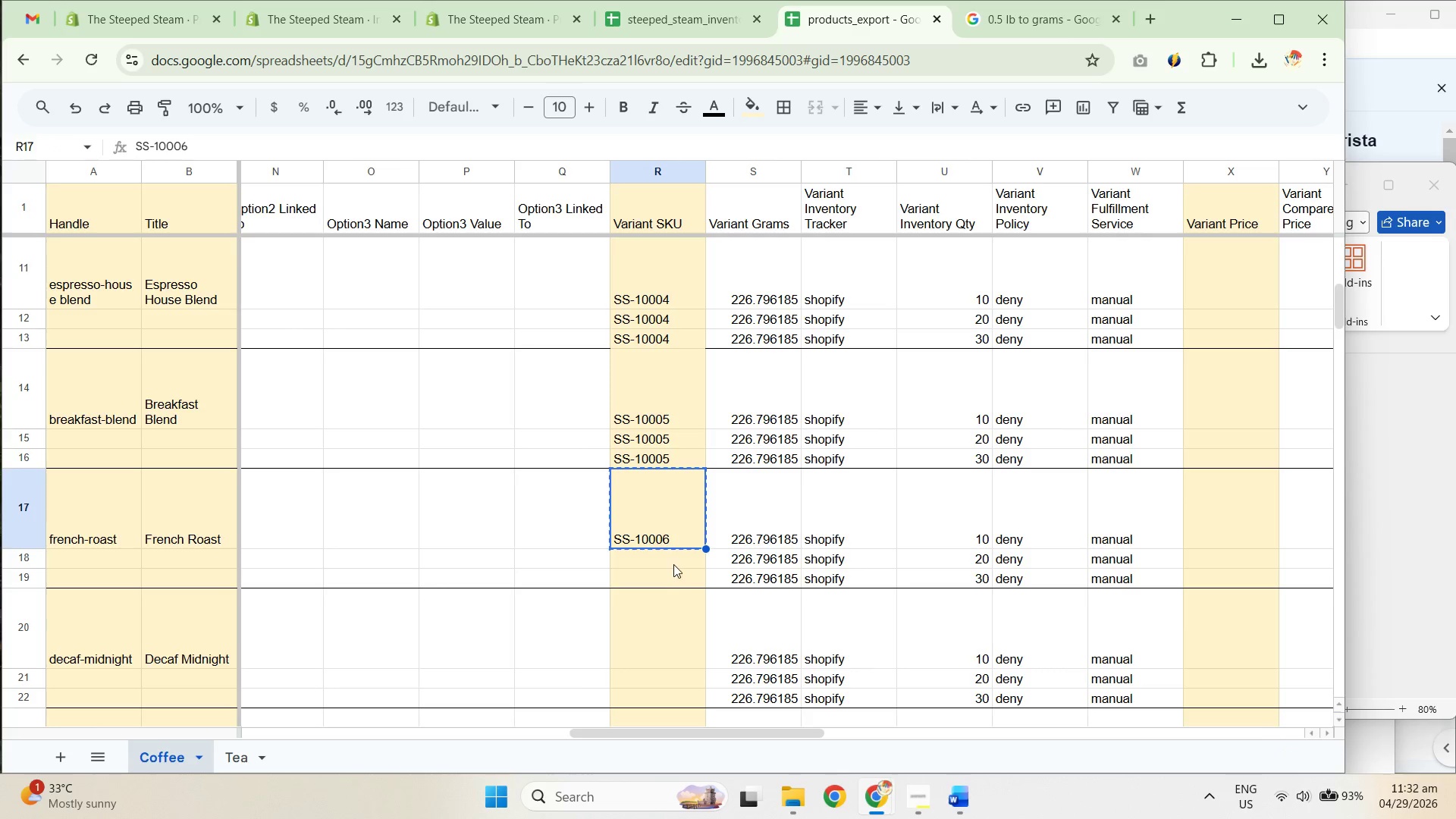 
left_click_drag(start_coordinate=[674, 562], to_coordinate=[677, 579])
 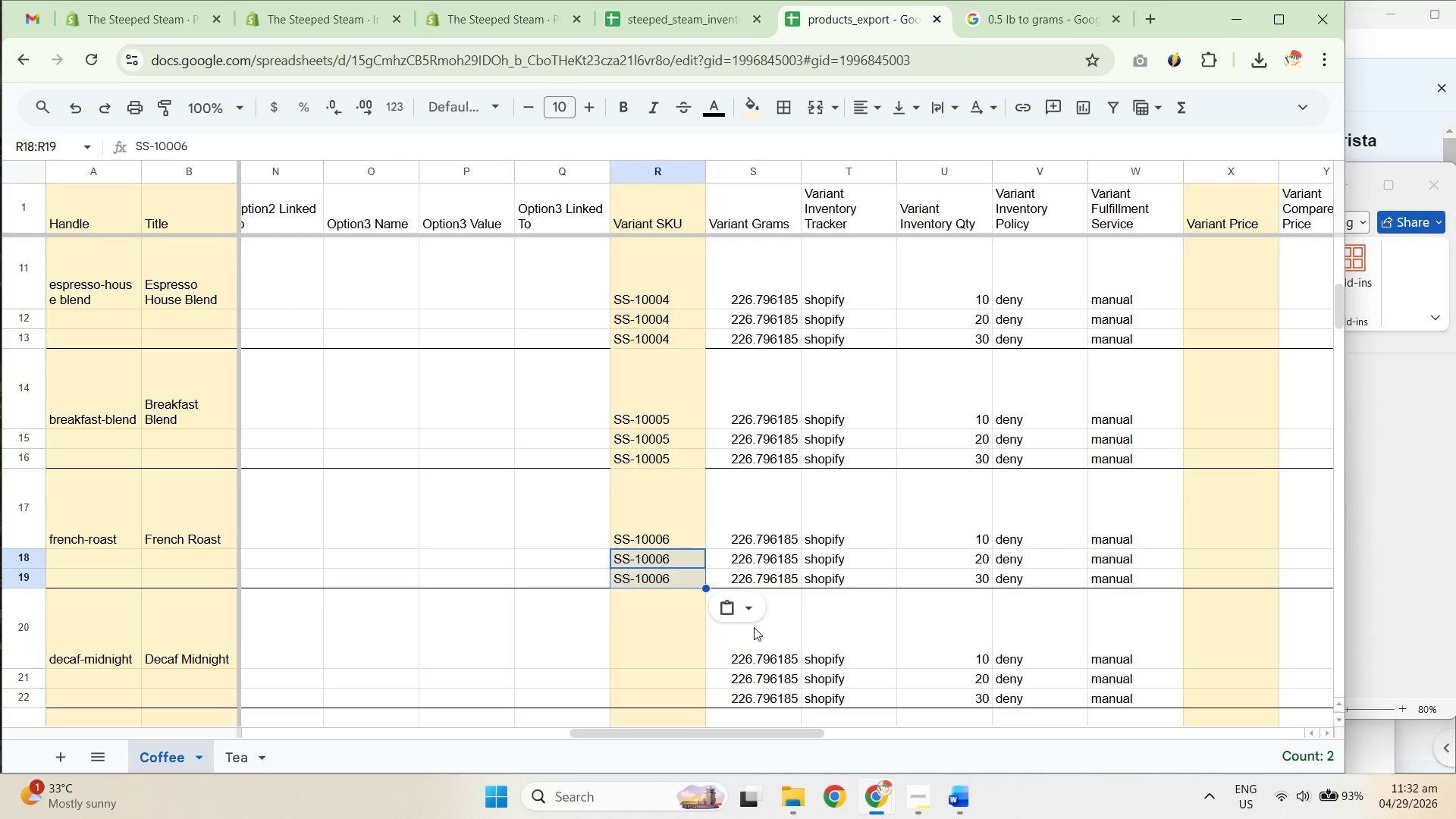 
key(Control+ControlLeft)
 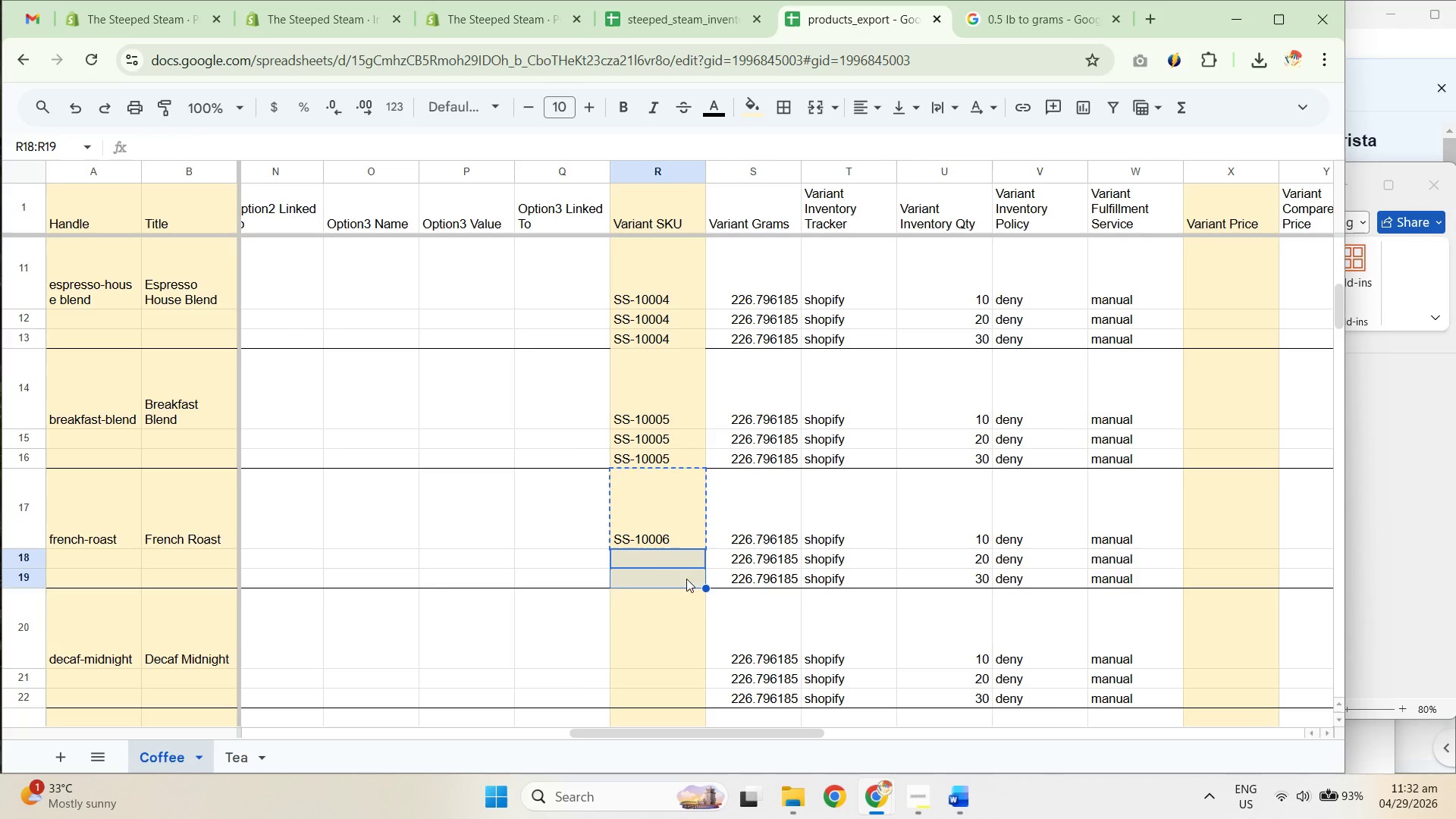 
key(Control+V)
 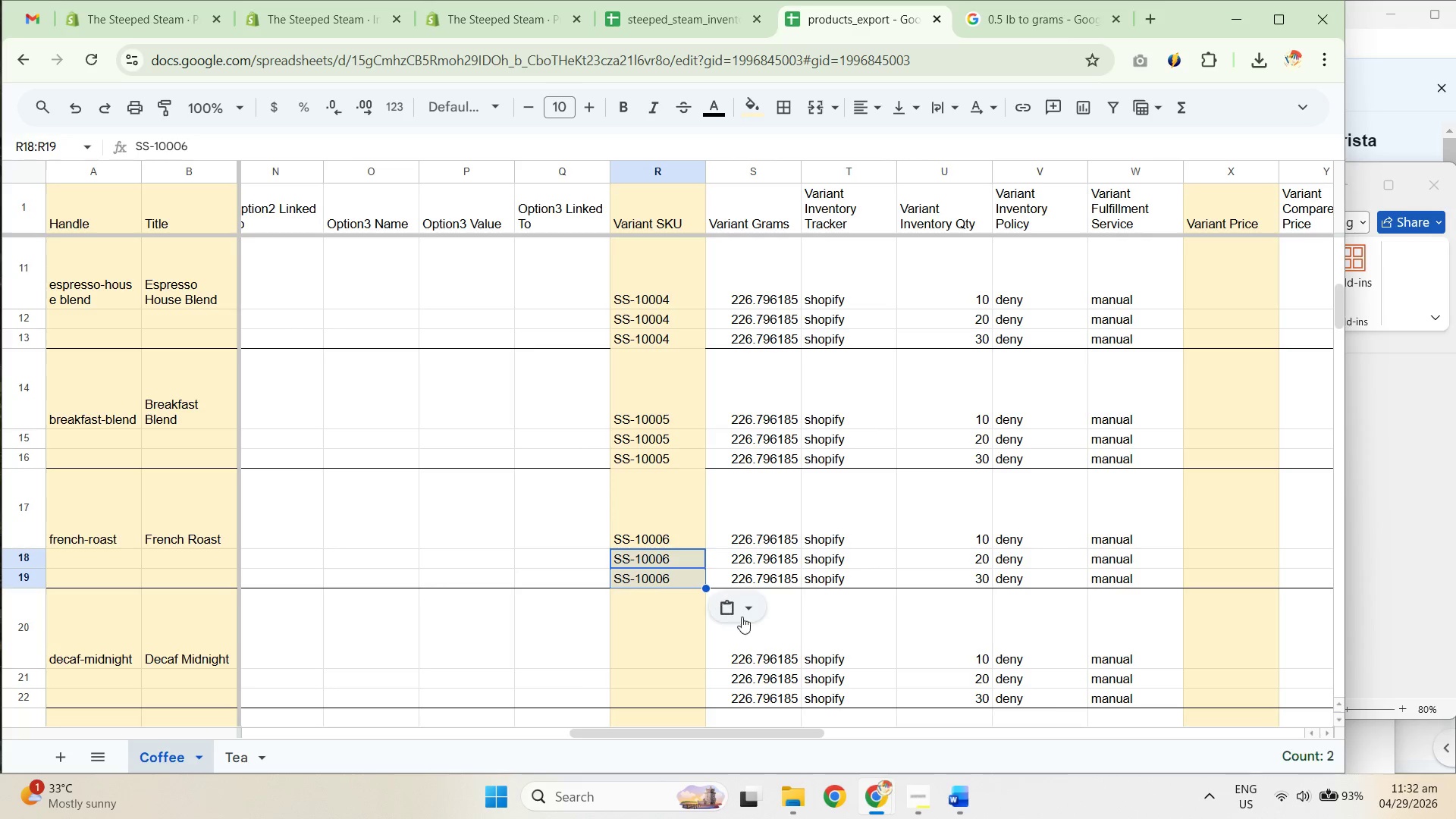 
left_click([755, 627])
 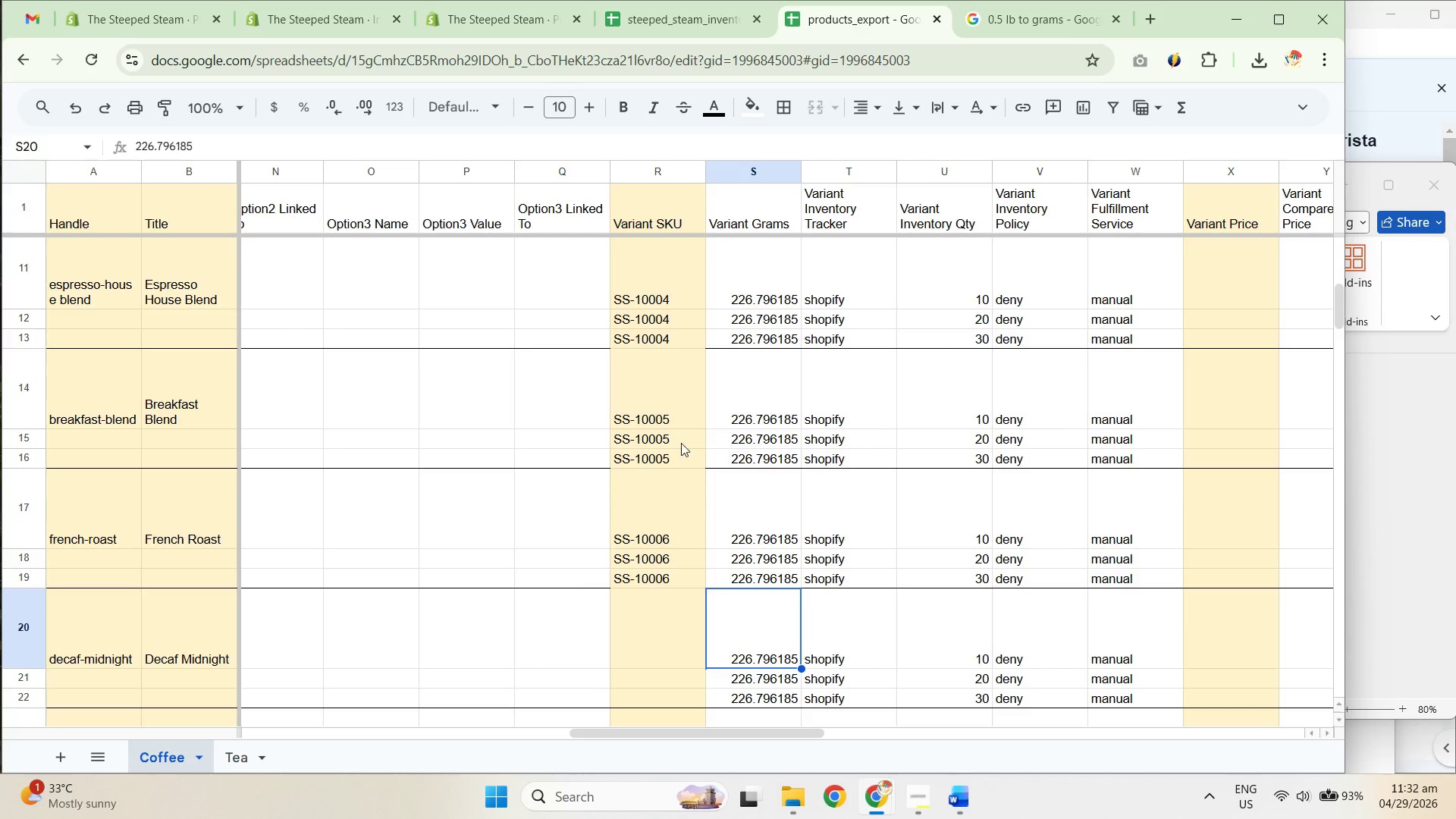 
scroll: coordinate [720, 440], scroll_direction: down, amount: 2.0
 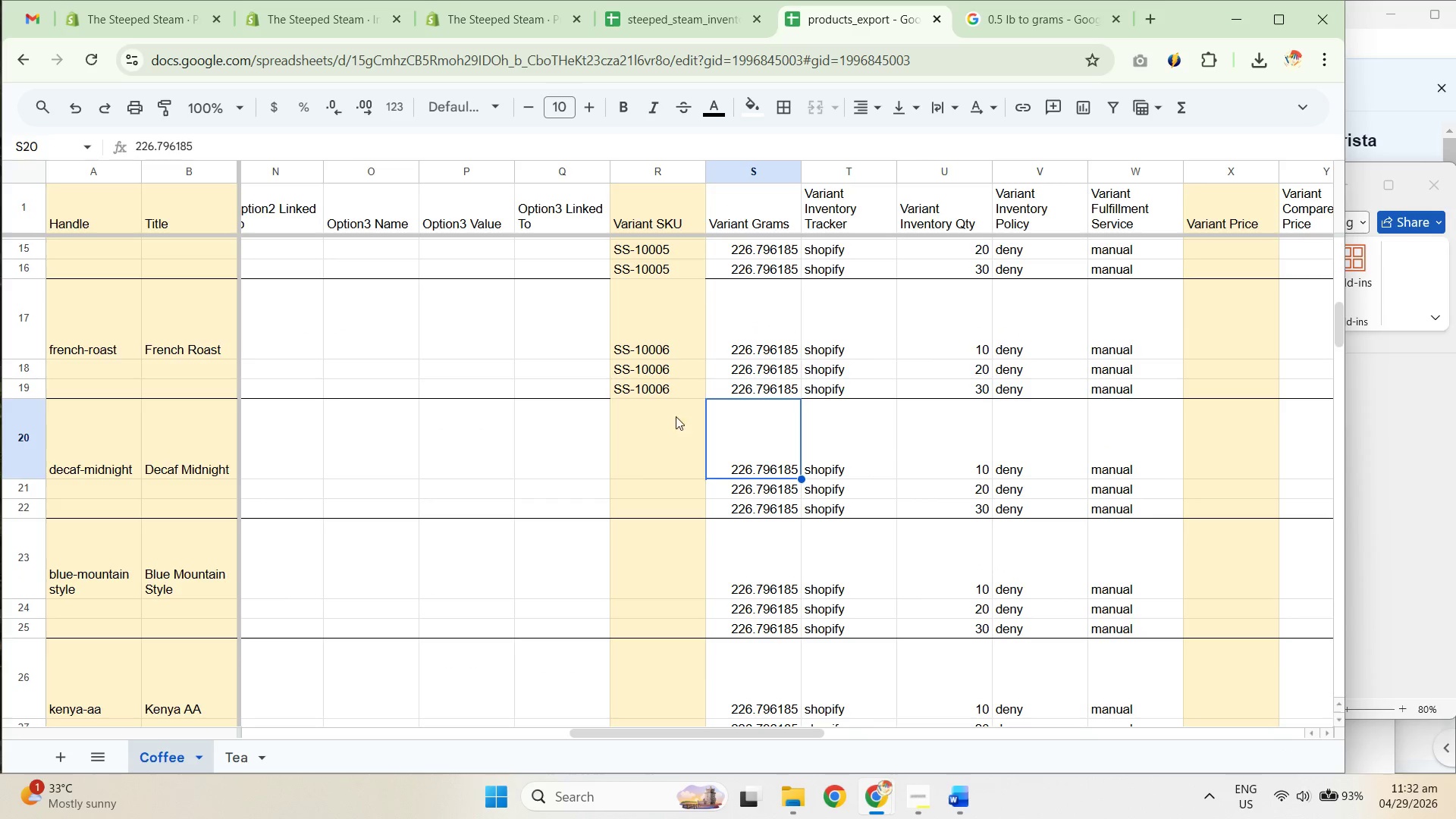 
left_click([666, 388])
 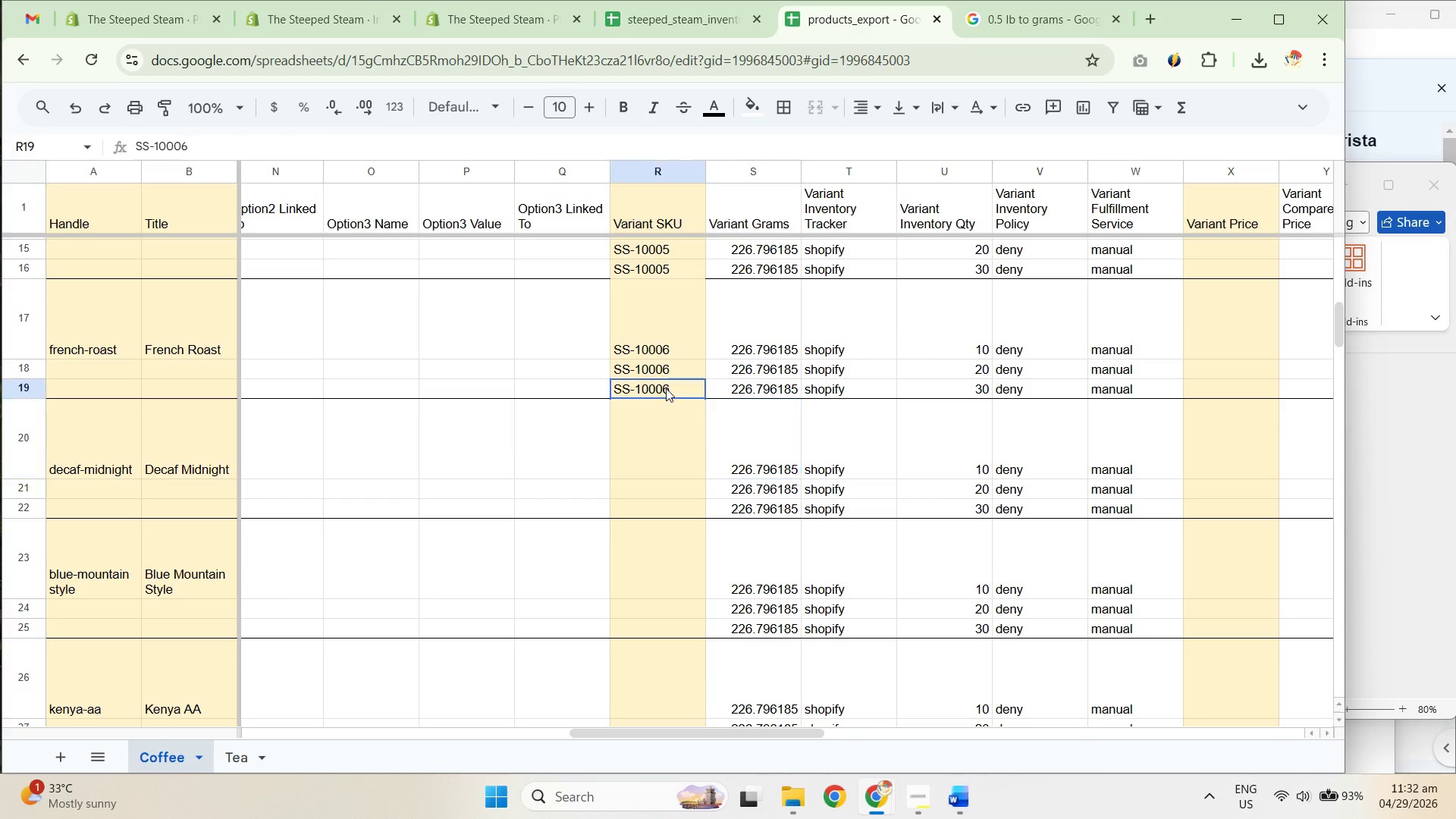 
key(Control+ControlLeft)
 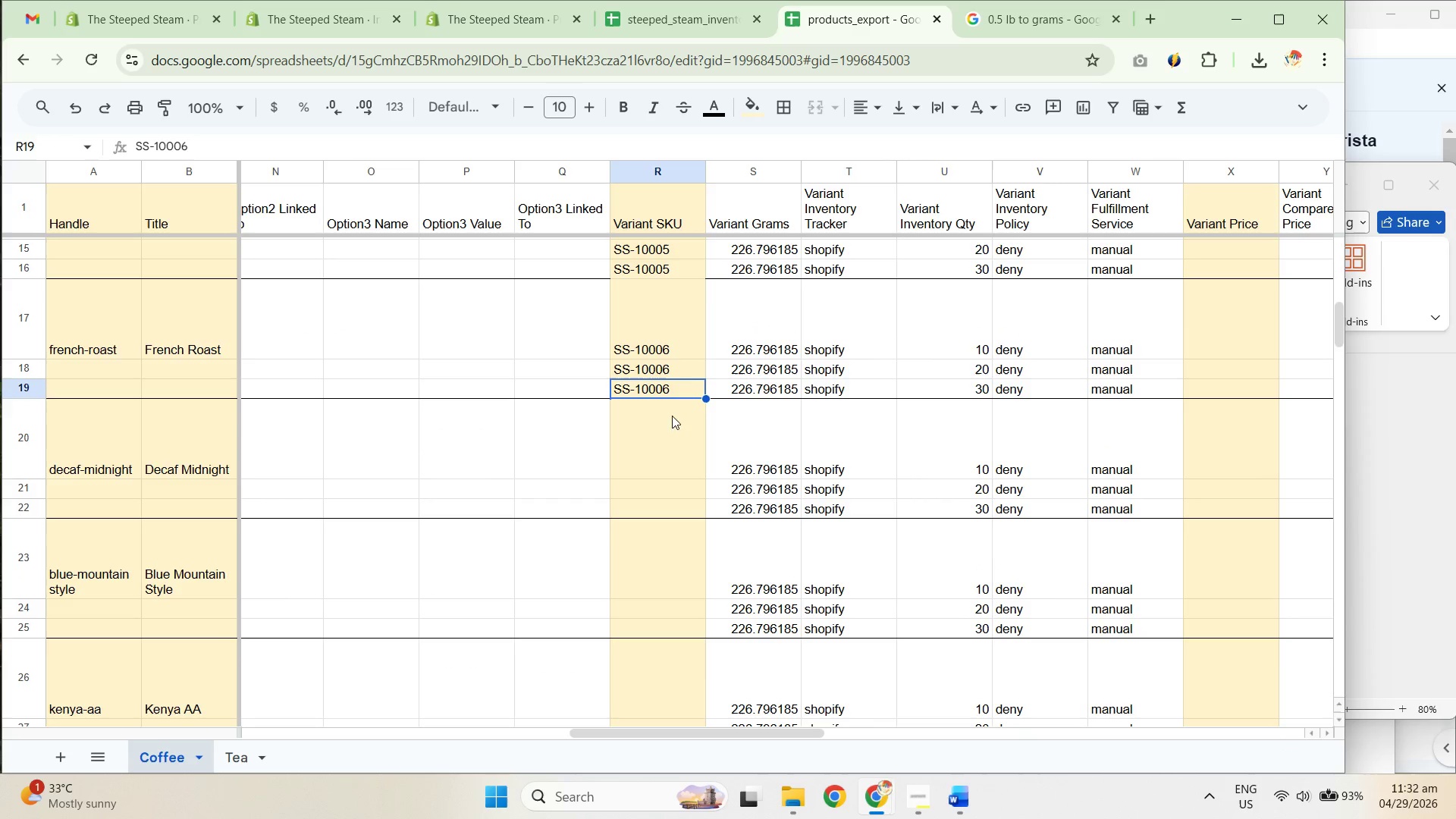 
key(Control+C)
 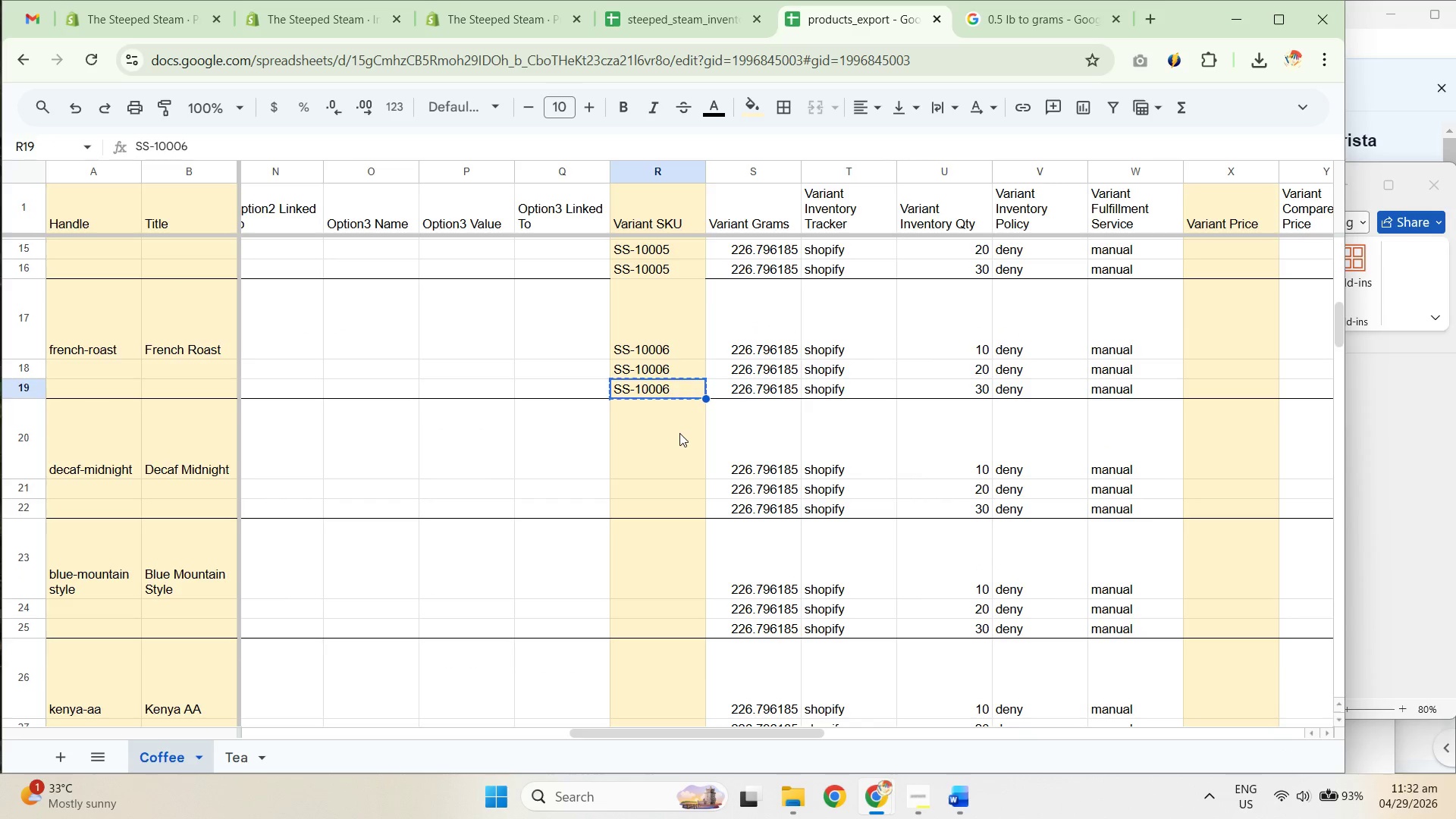 
key(Control+ControlLeft)
 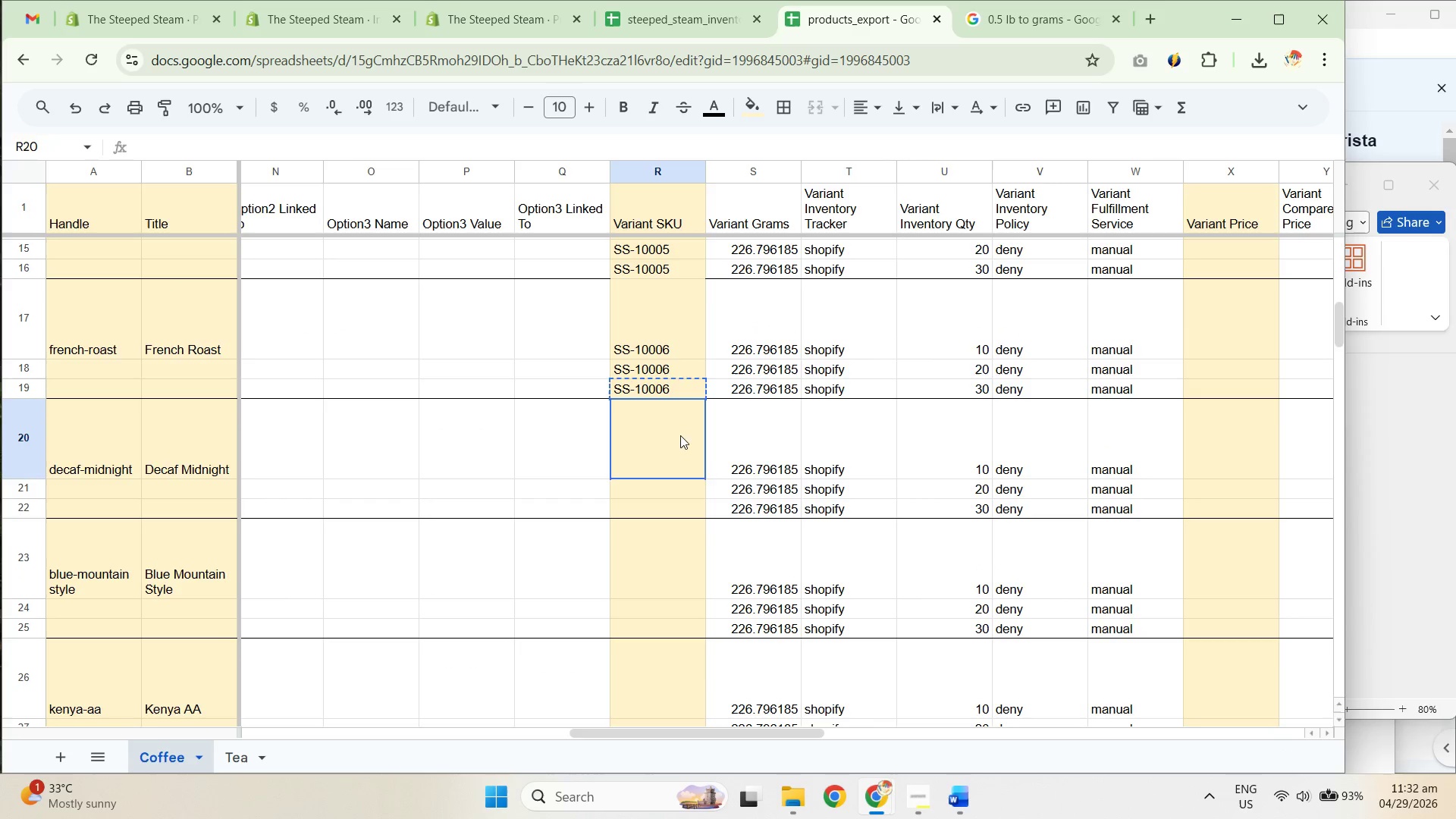 
key(Control+V)
 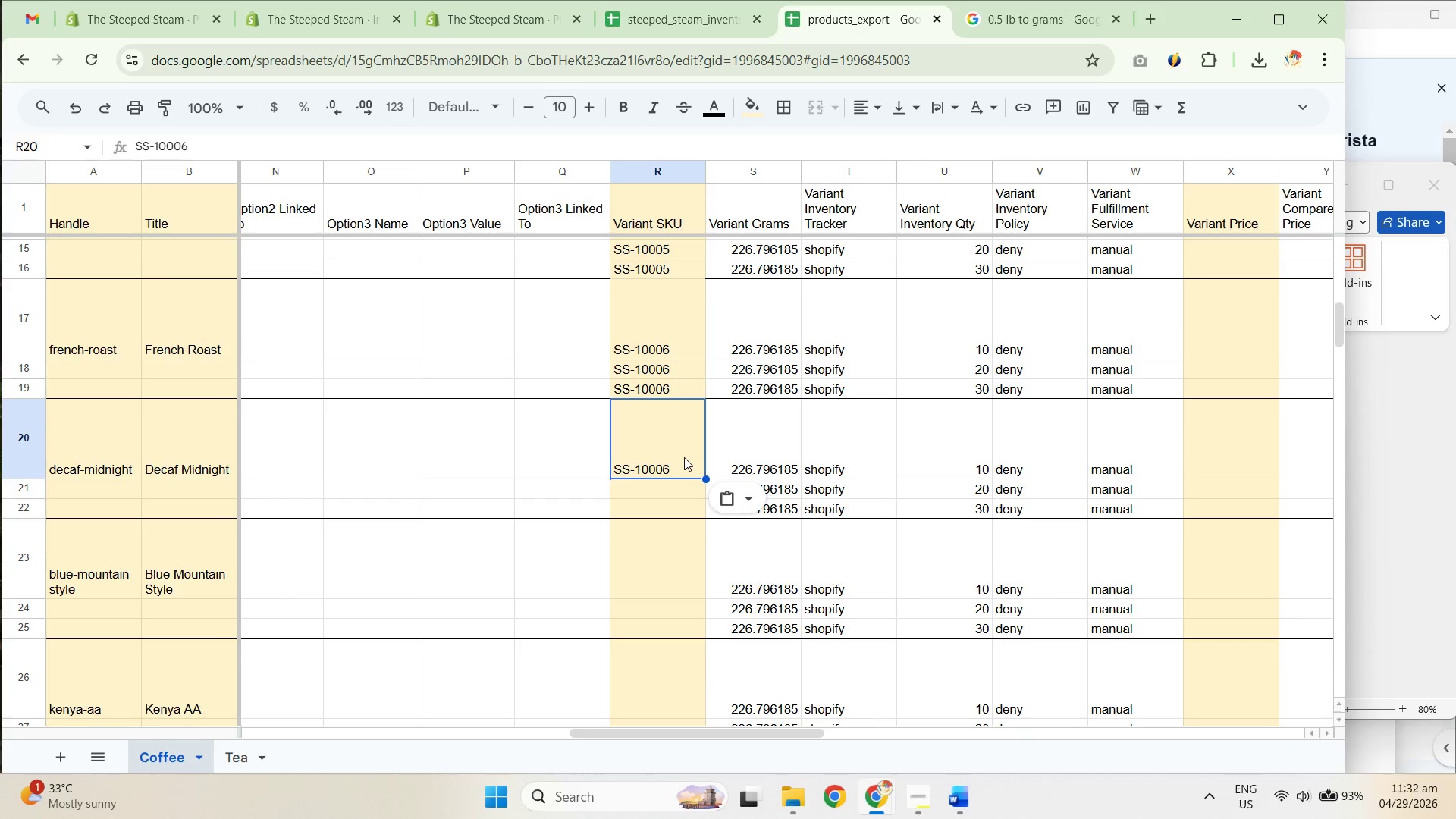 
double_click([682, 457])
 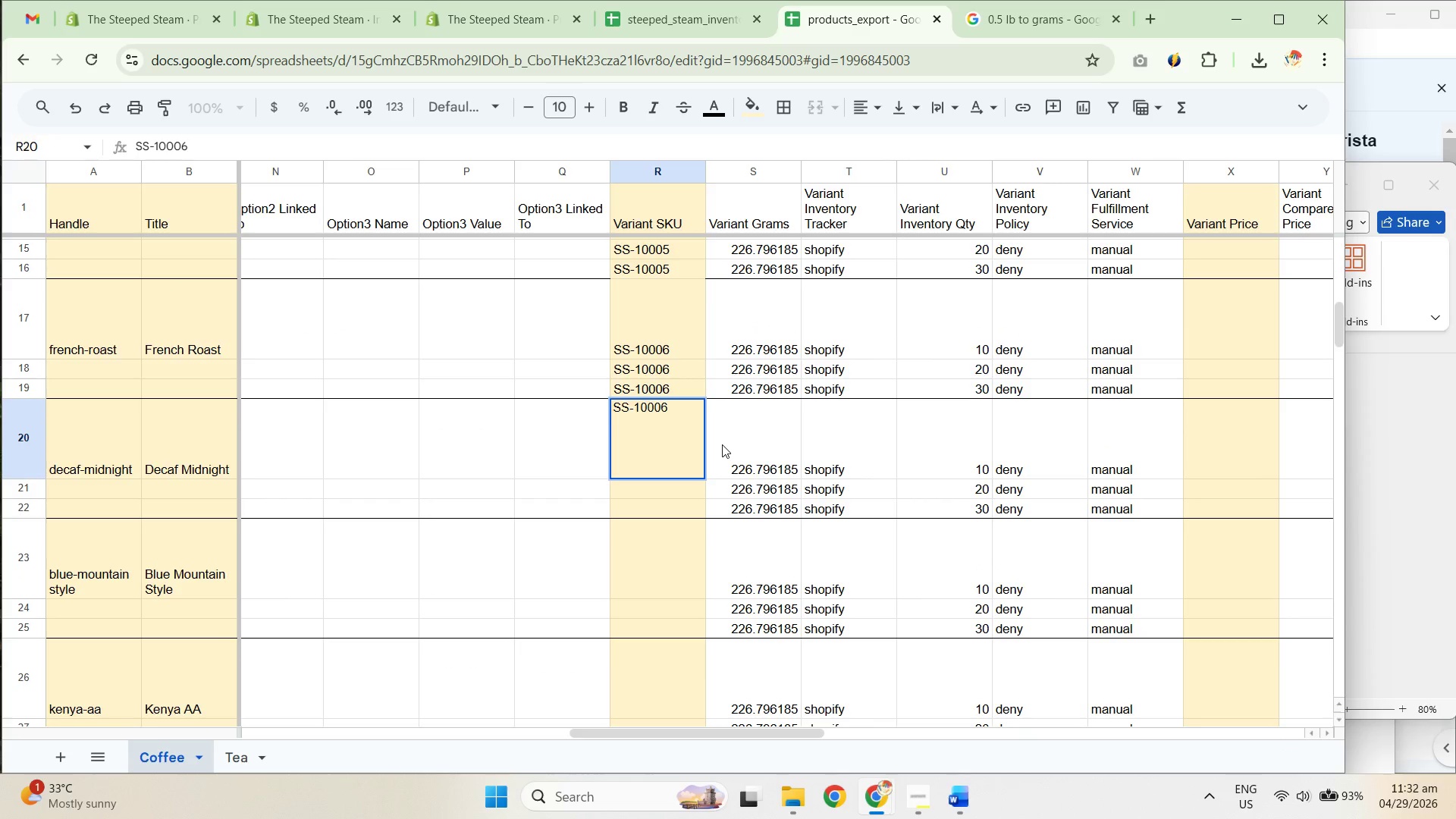 
key(Backspace)
 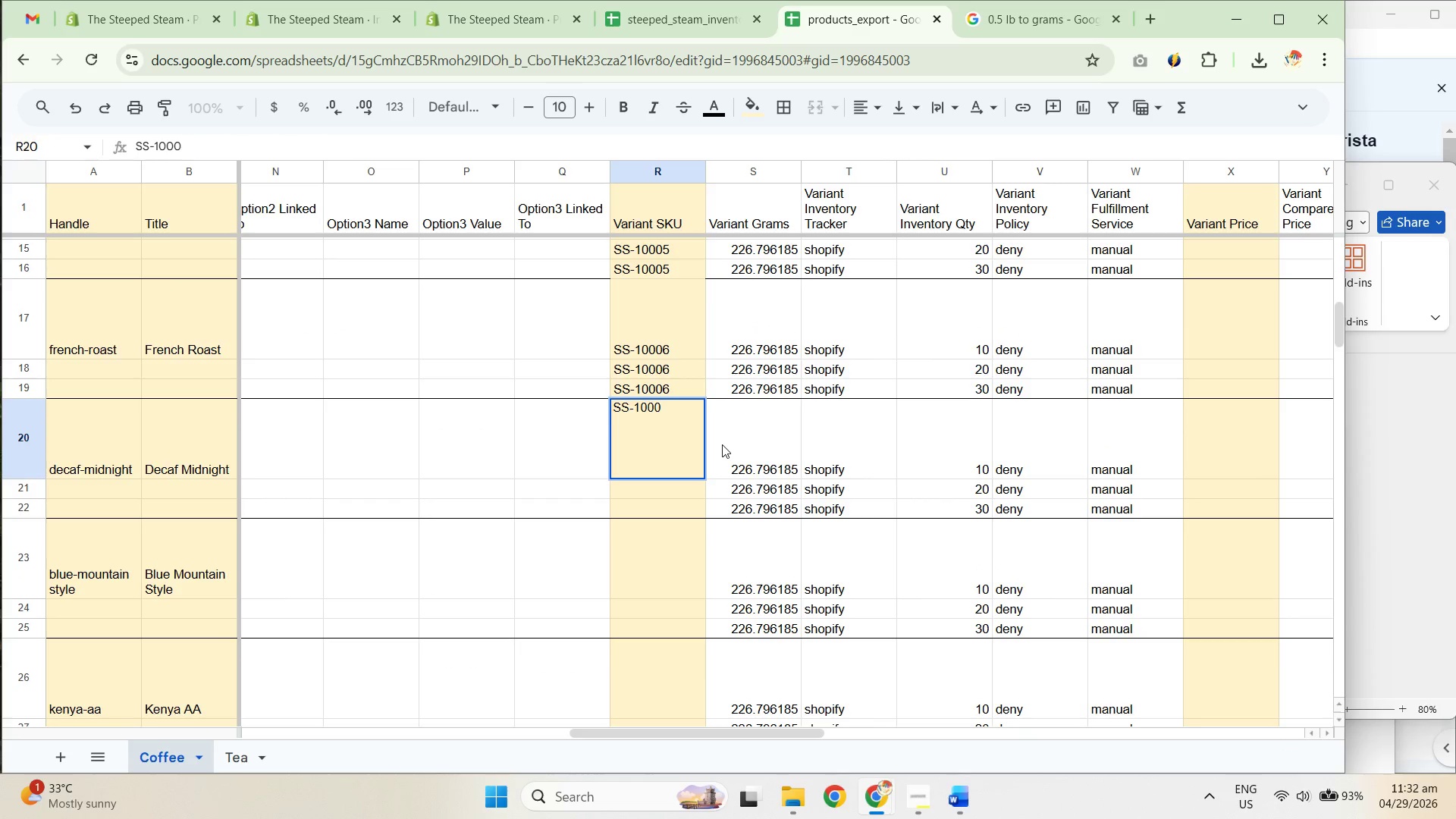 
key(Numpad7)
 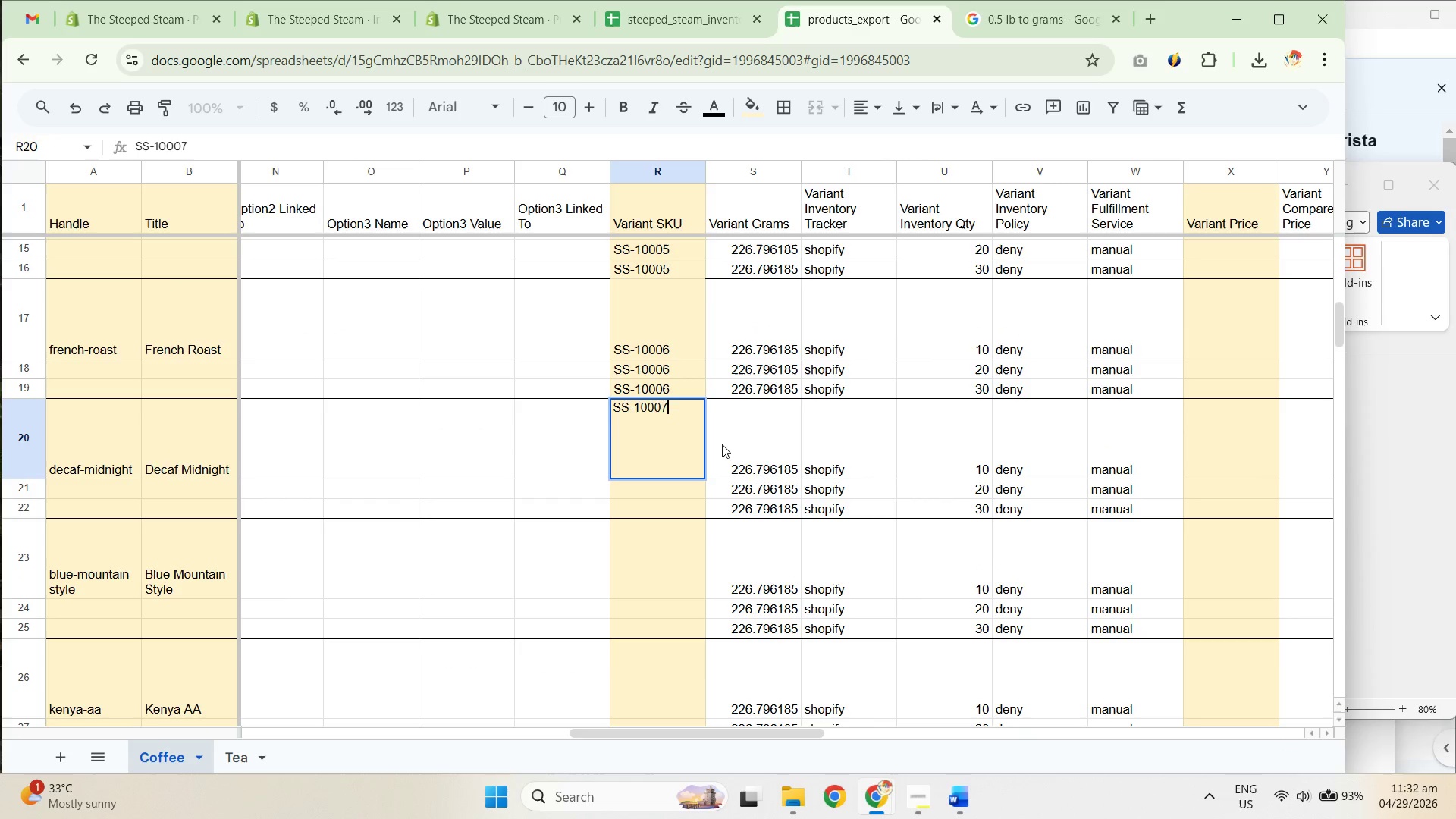 
key(Control+A)
 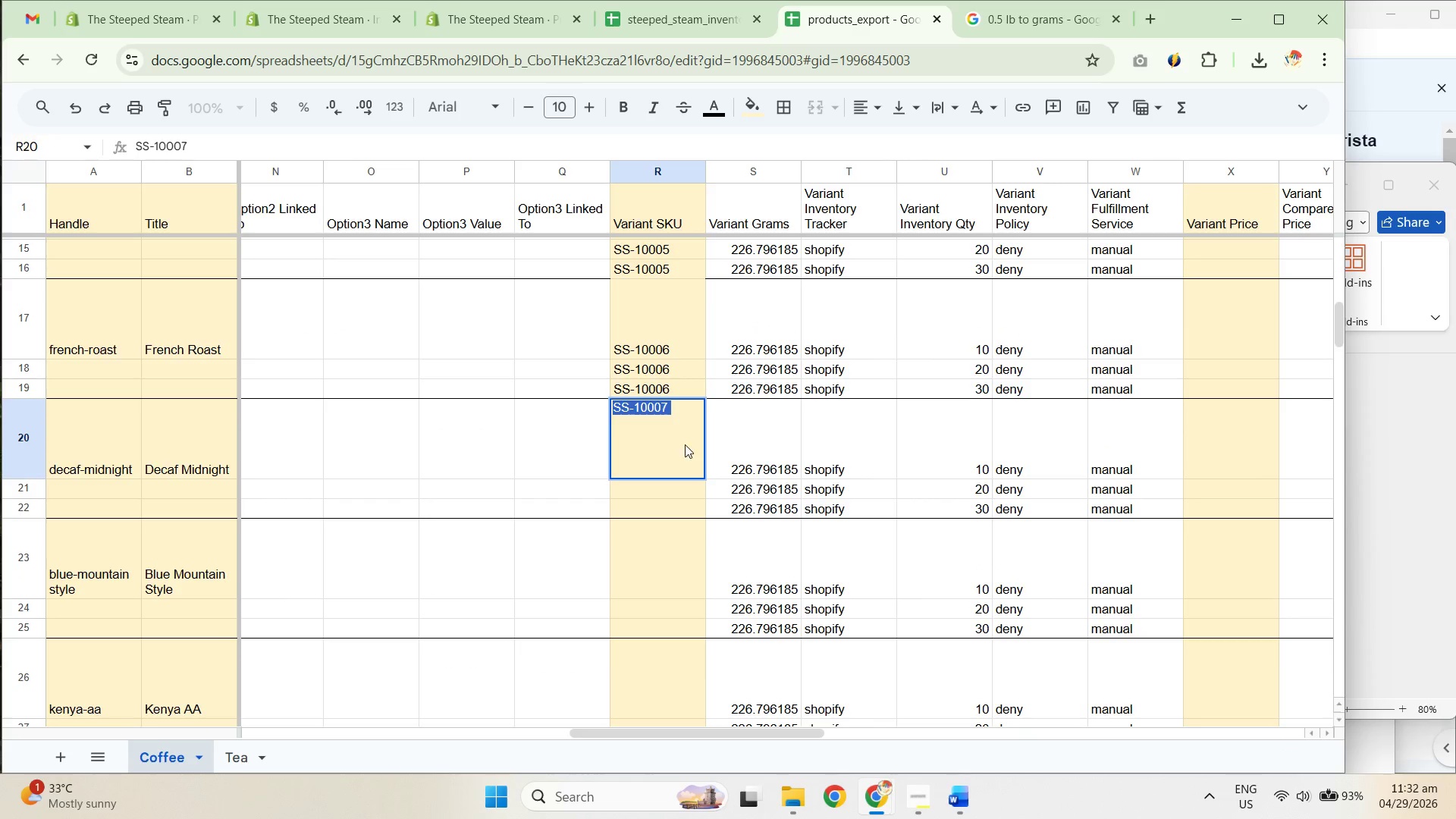 
key(Control+C)
 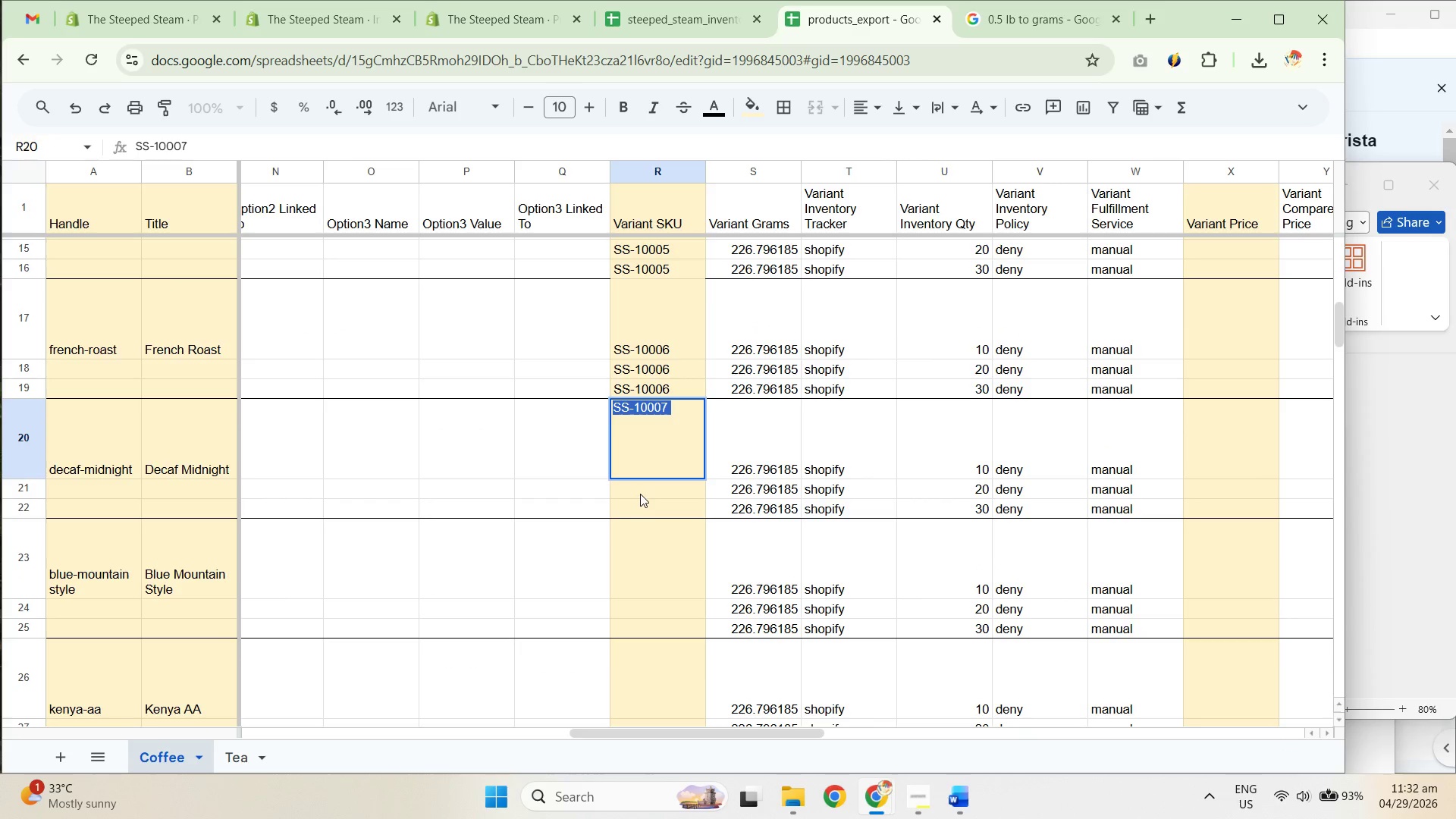 
left_click_drag(start_coordinate=[643, 493], to_coordinate=[653, 514])
 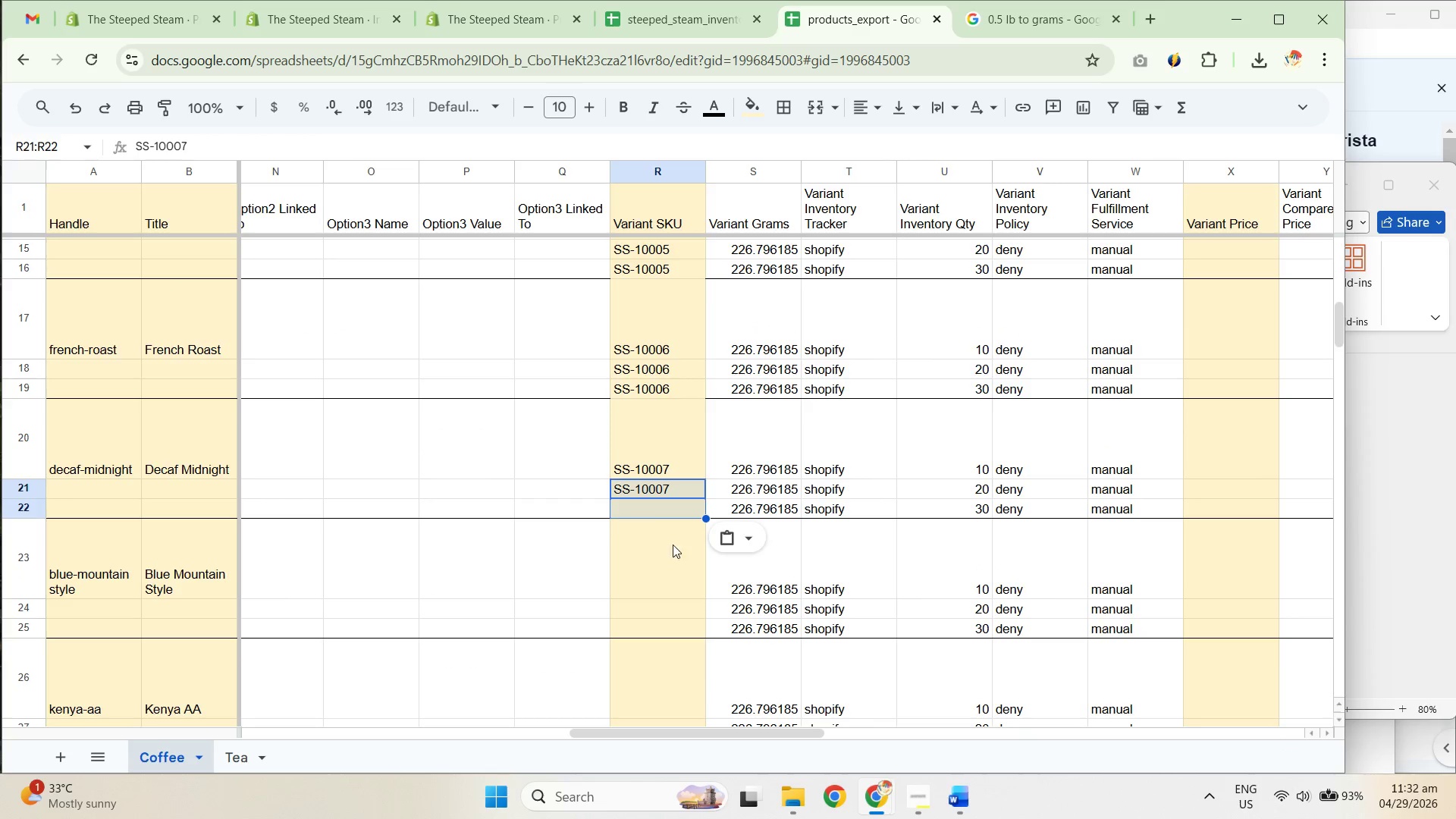 
key(Control+ControlLeft)
 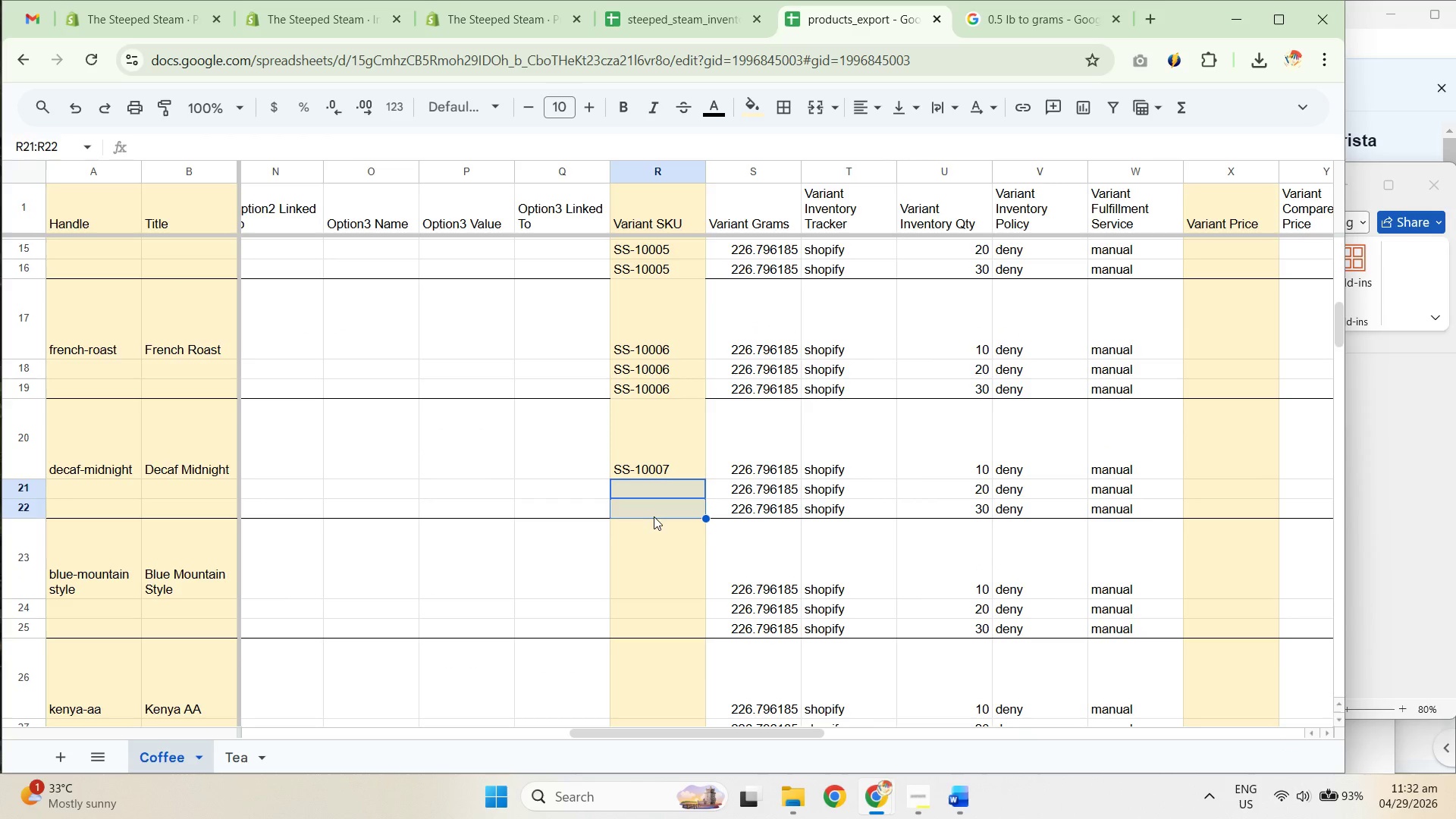 
key(Control+V)
 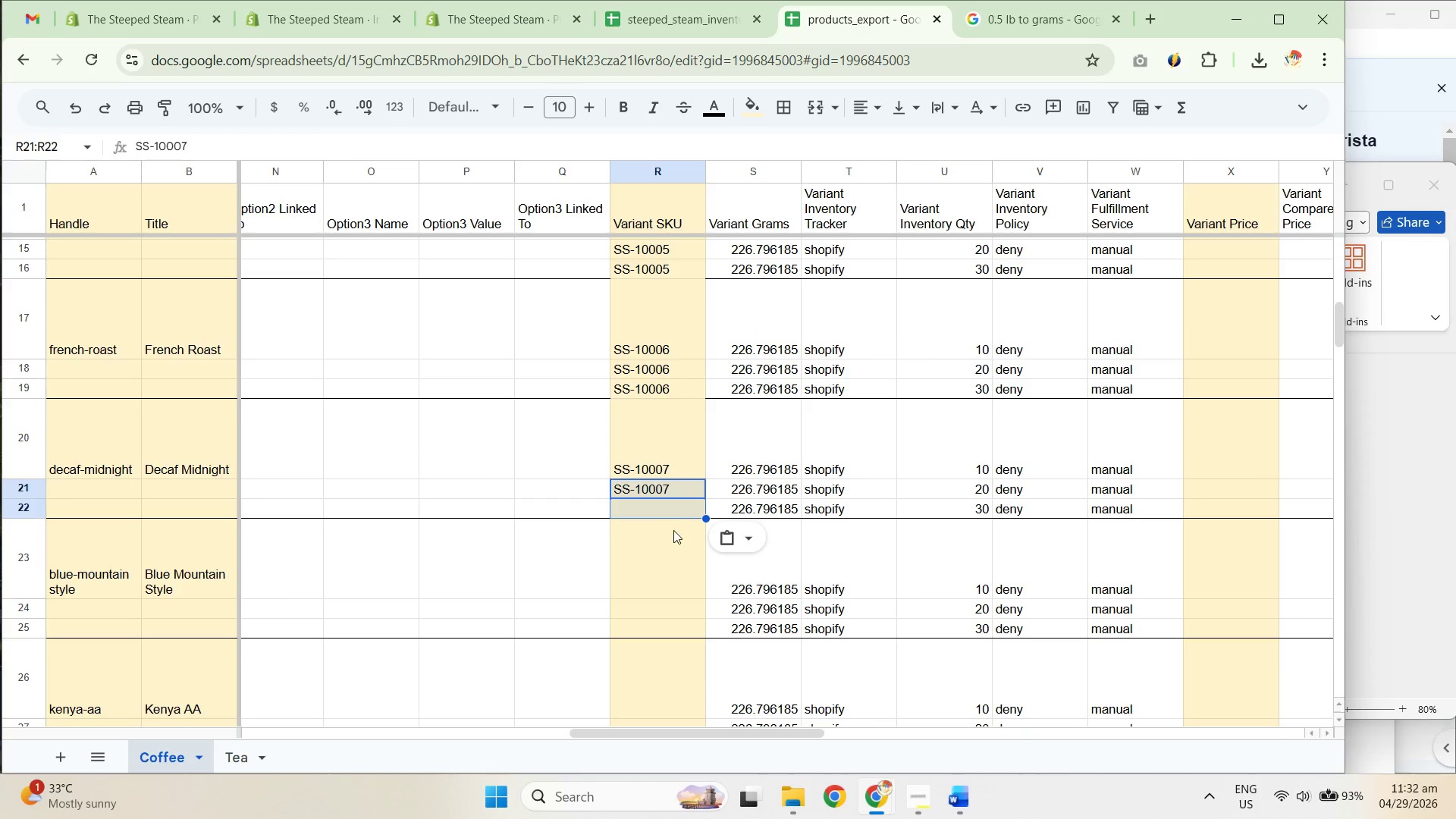 
left_click([670, 513])
 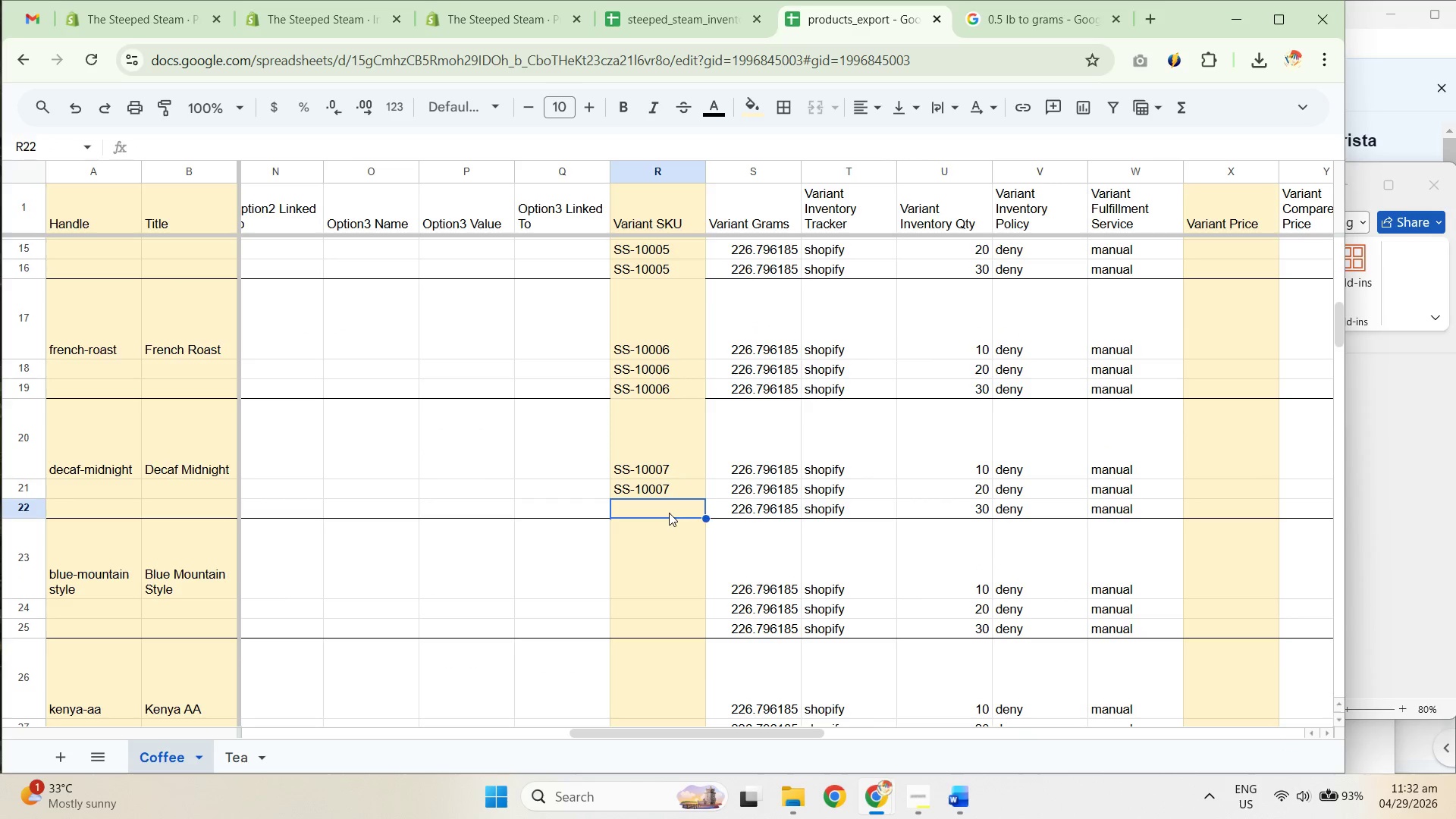 
key(Control+ControlLeft)
 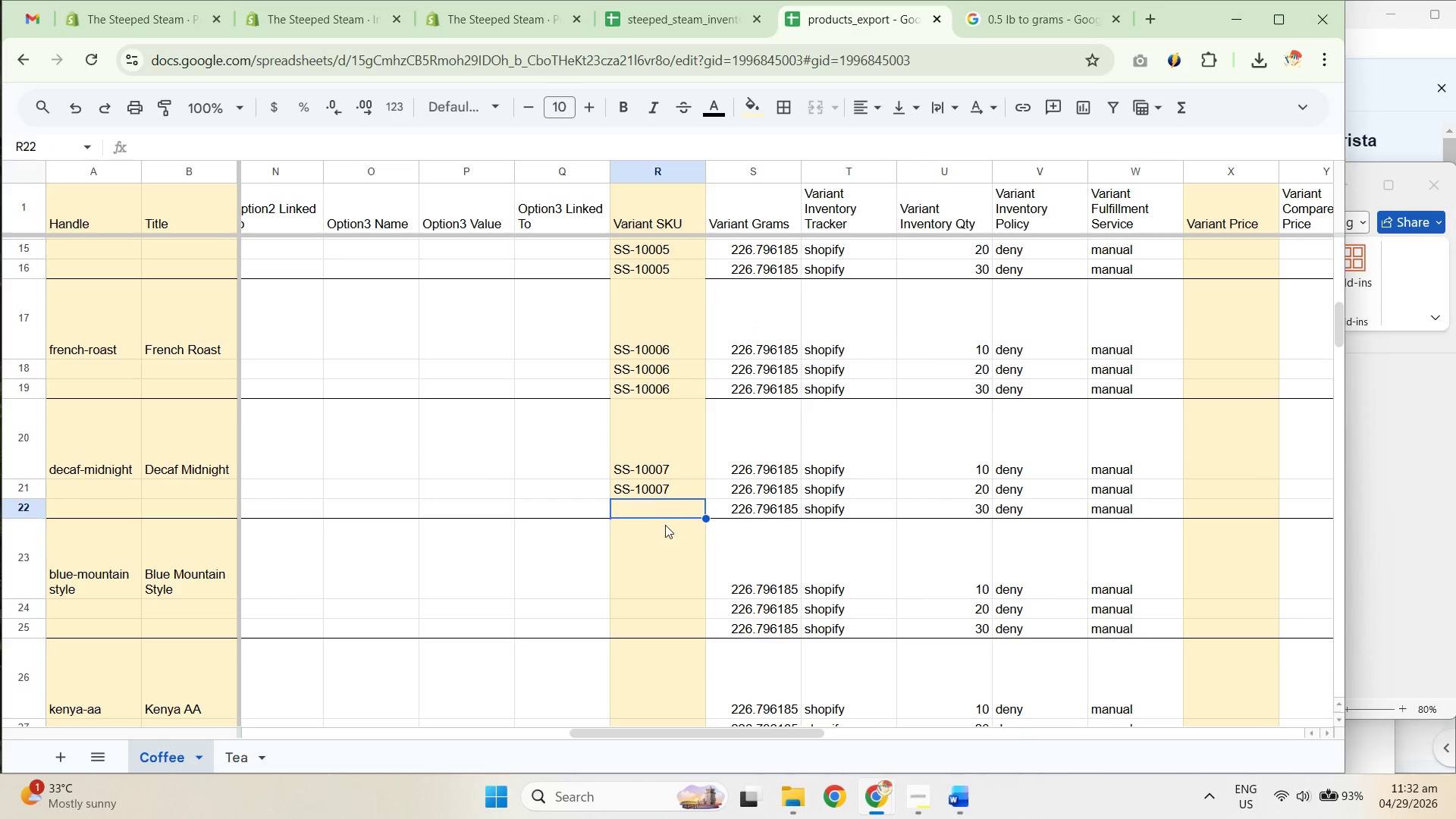 
key(Control+V)
 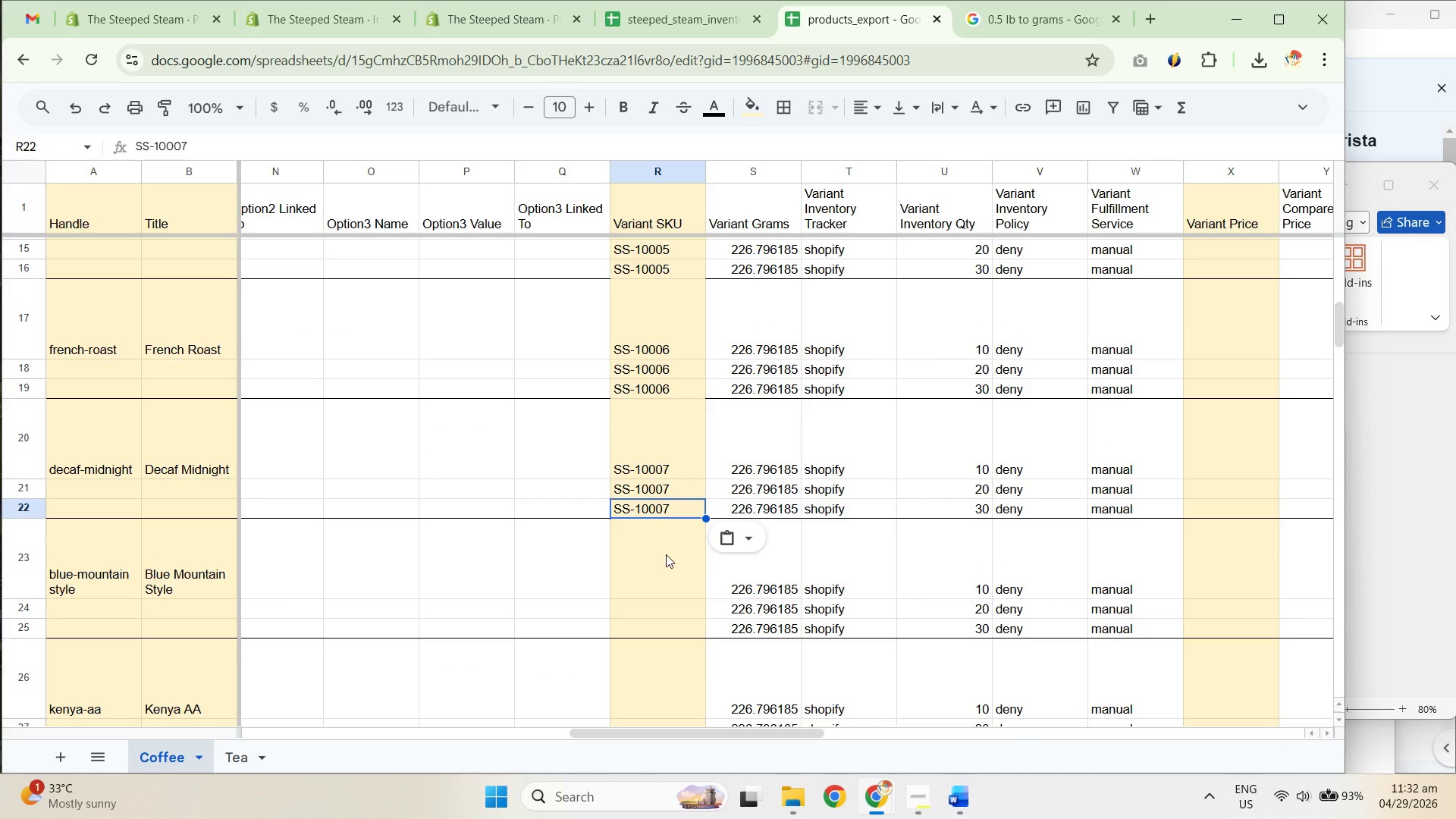 
left_click([666, 558])
 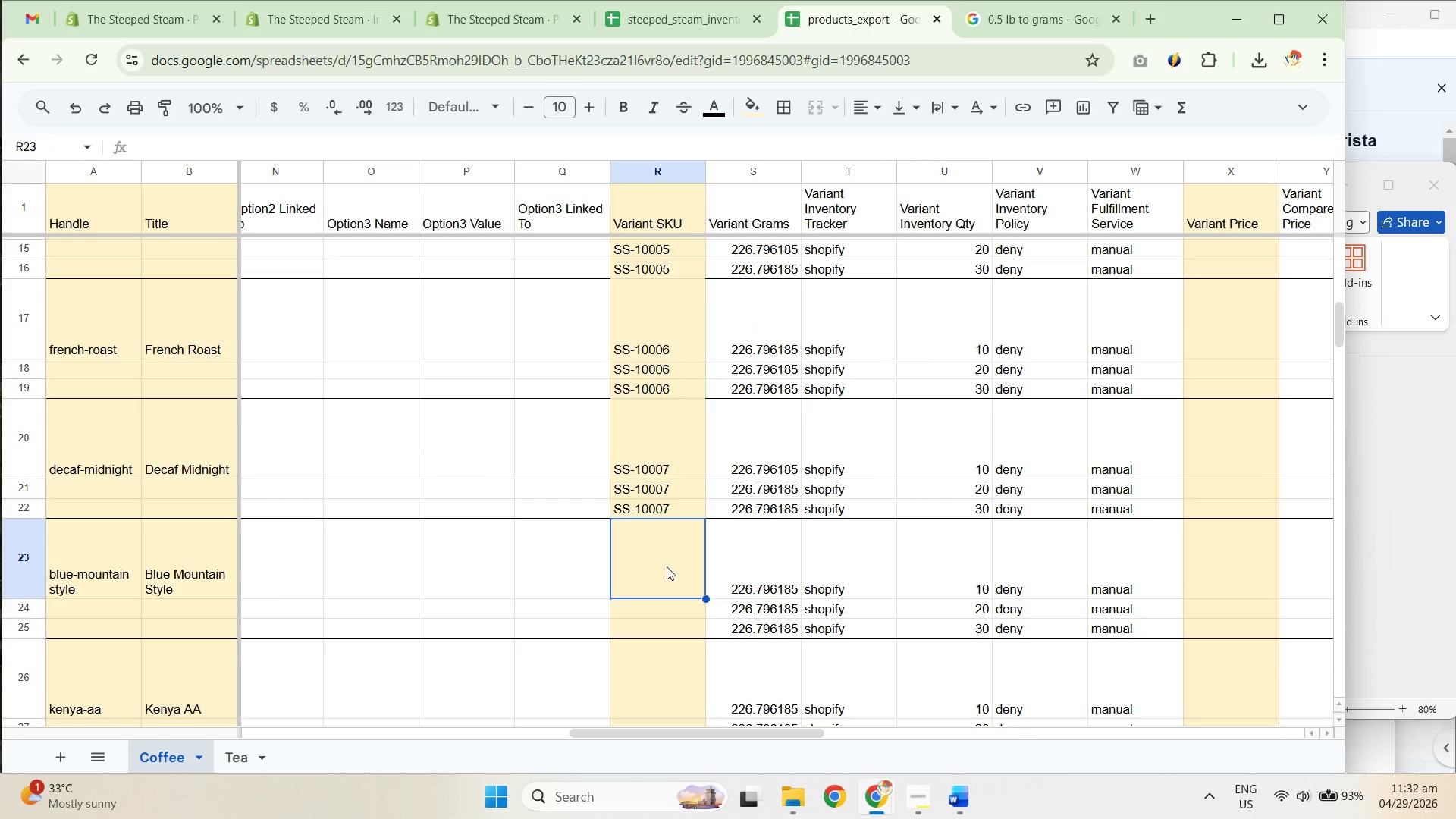 
key(Control+ControlLeft)
 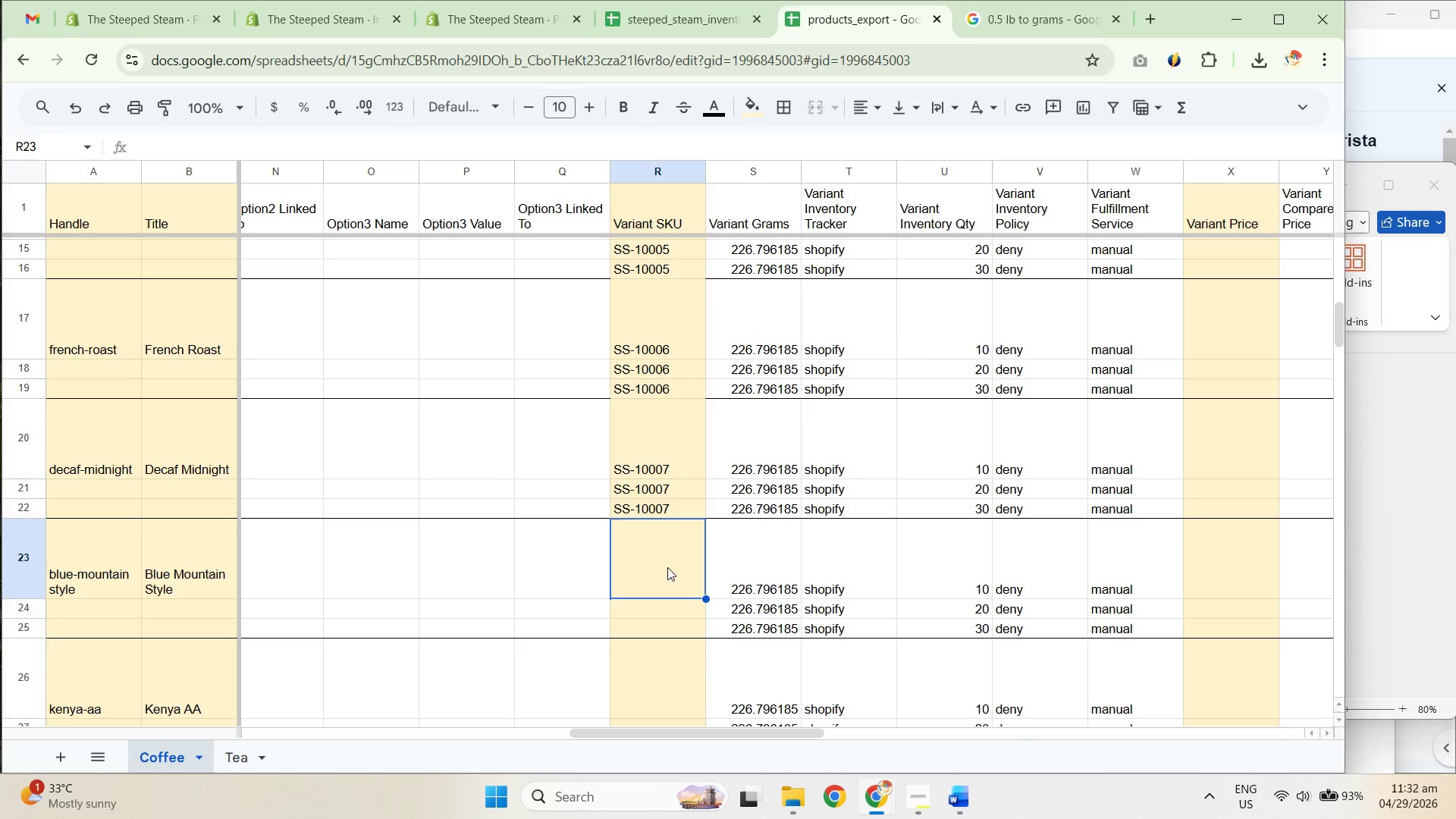 
key(Control+V)
 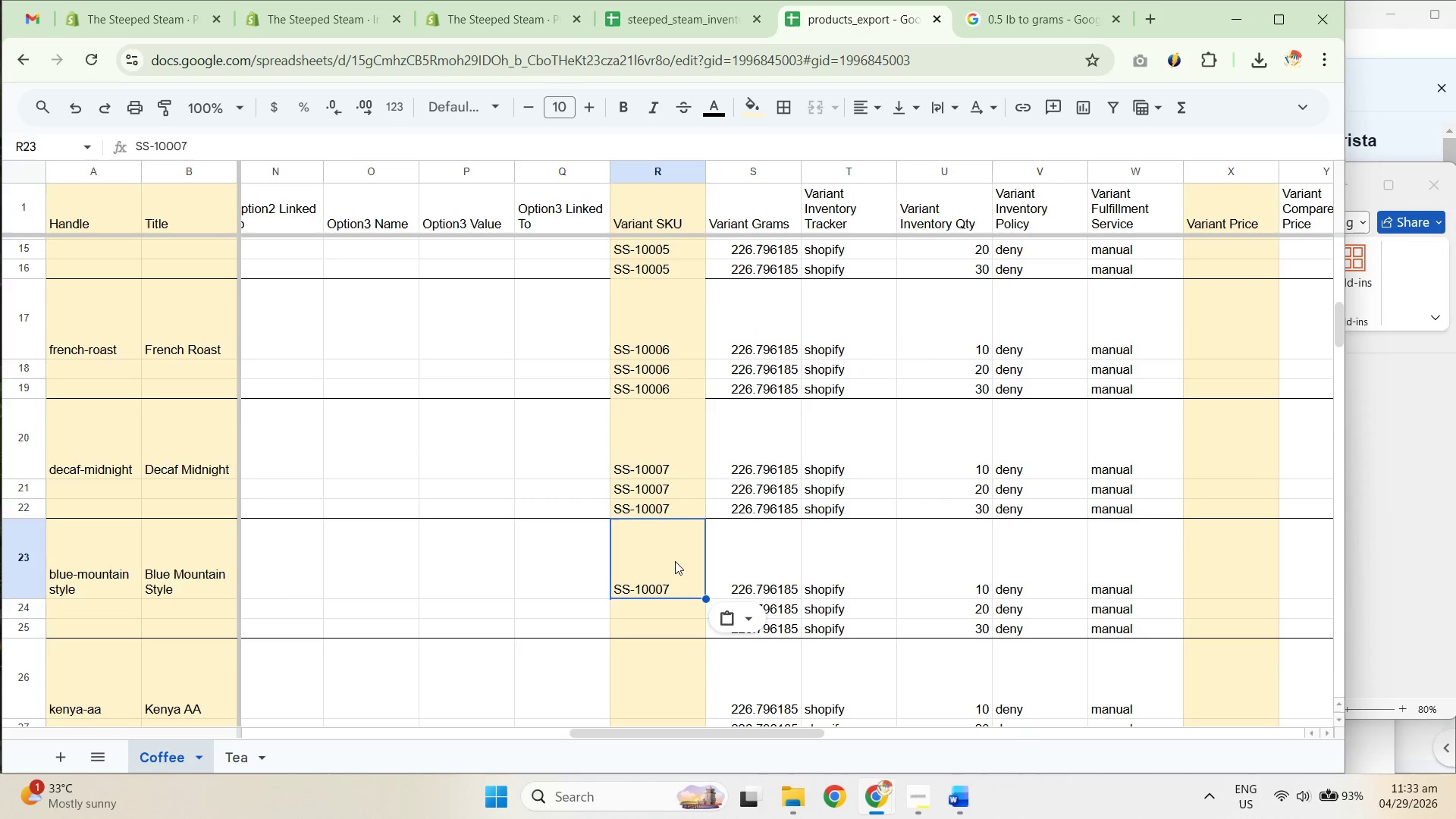 
double_click([673, 561])
 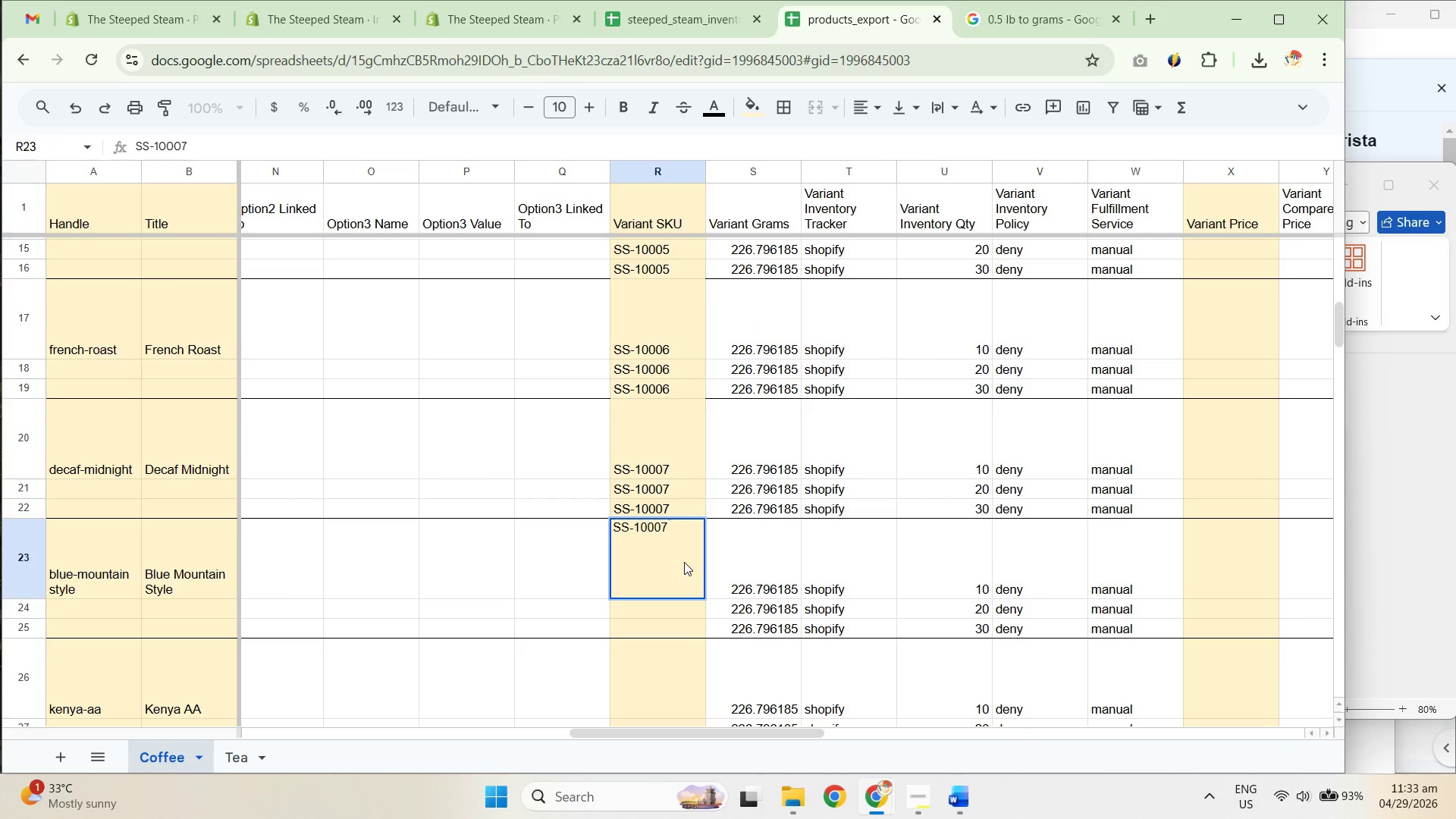 
key(Backspace)
 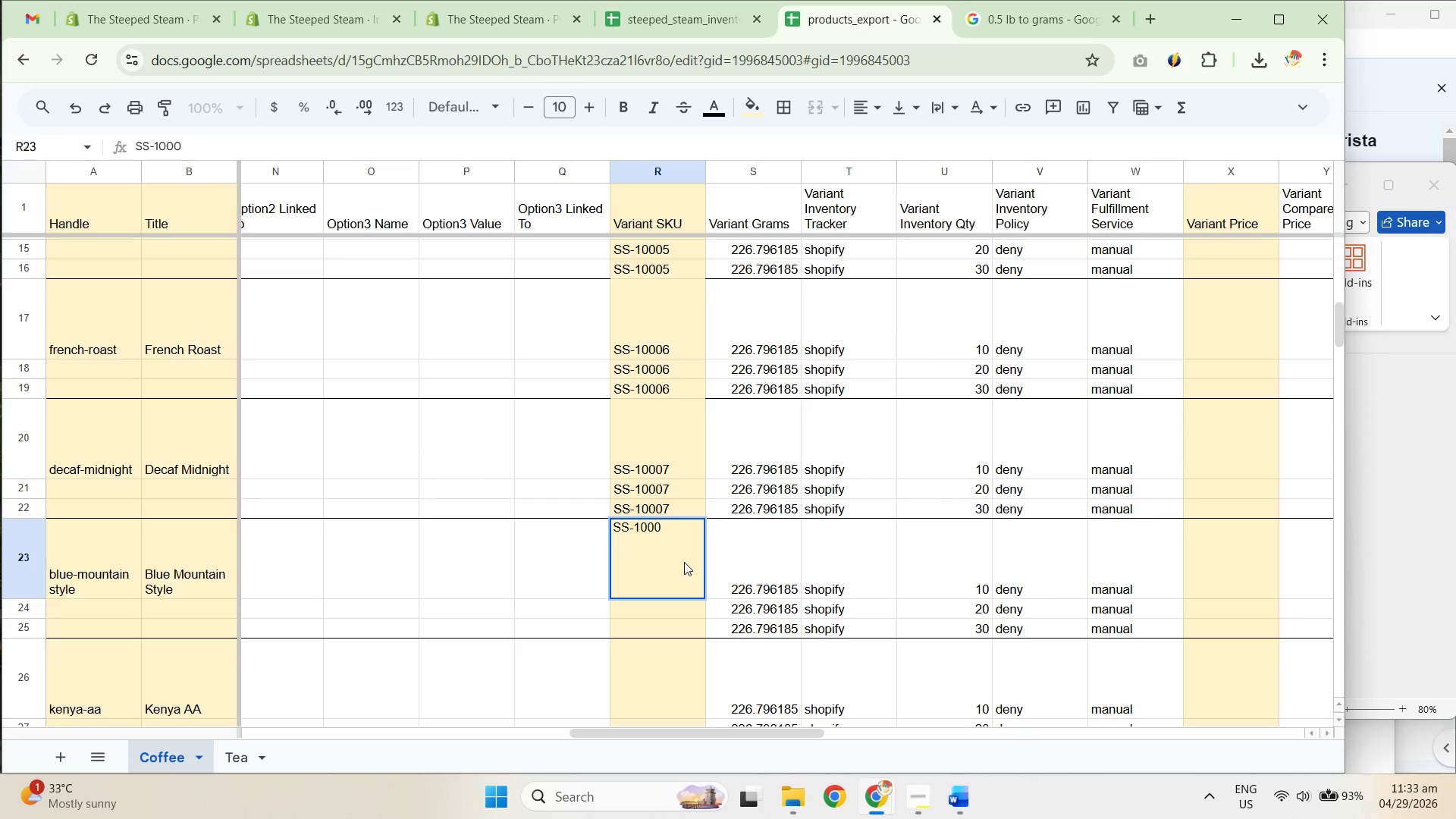 
key(Numpad8)
 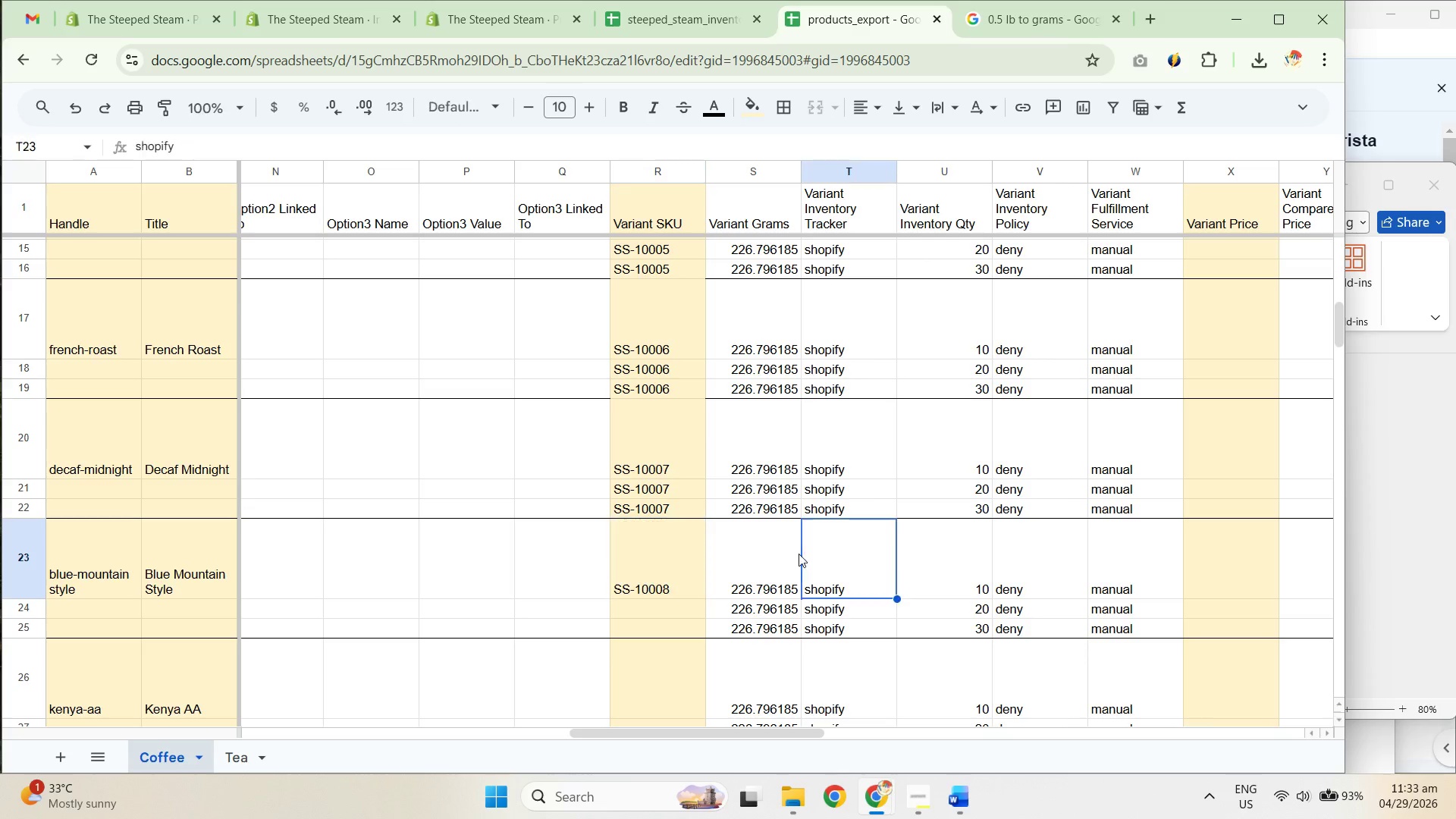 
key(Control+ControlLeft)
 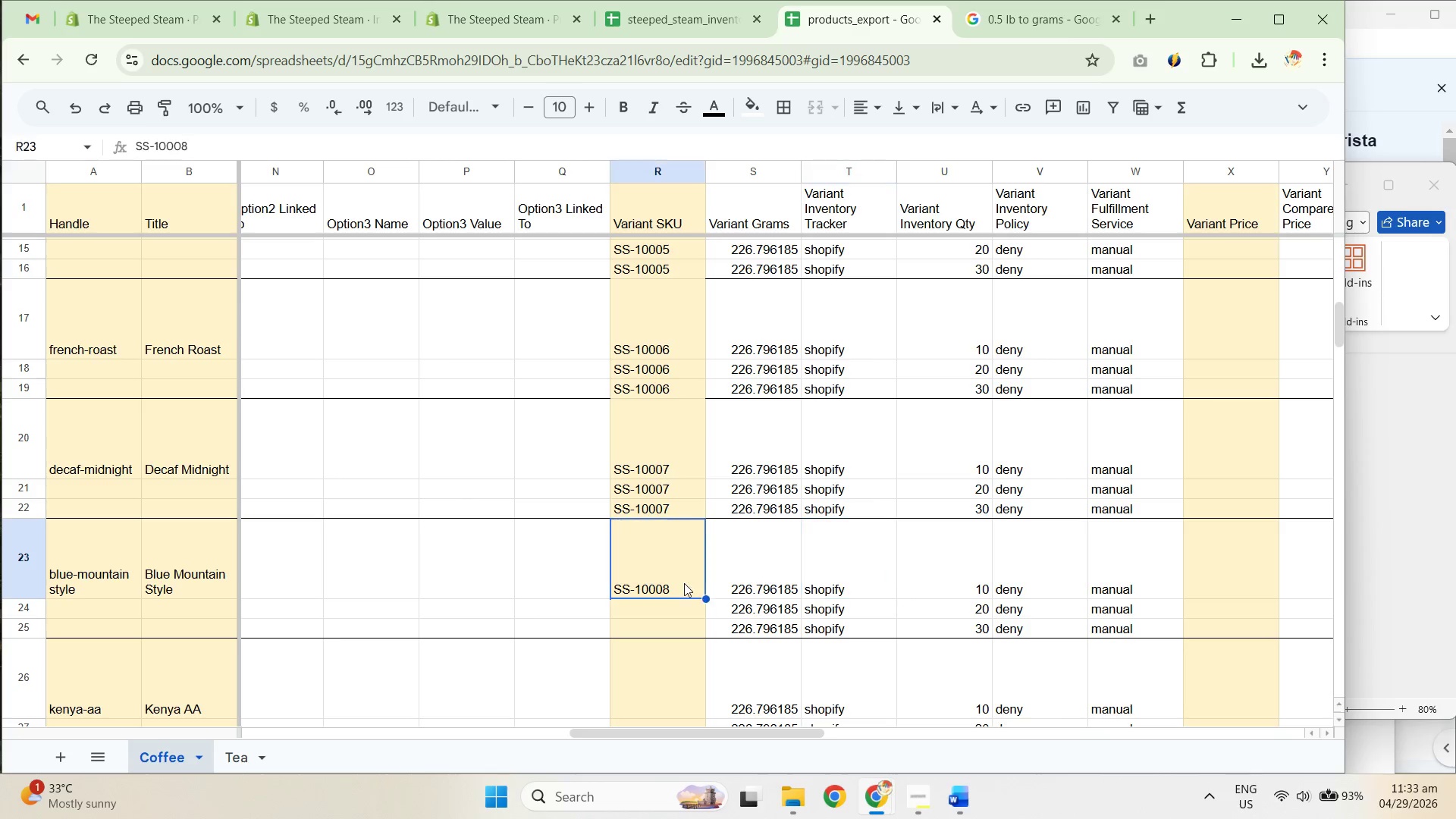 
key(Control+C)
 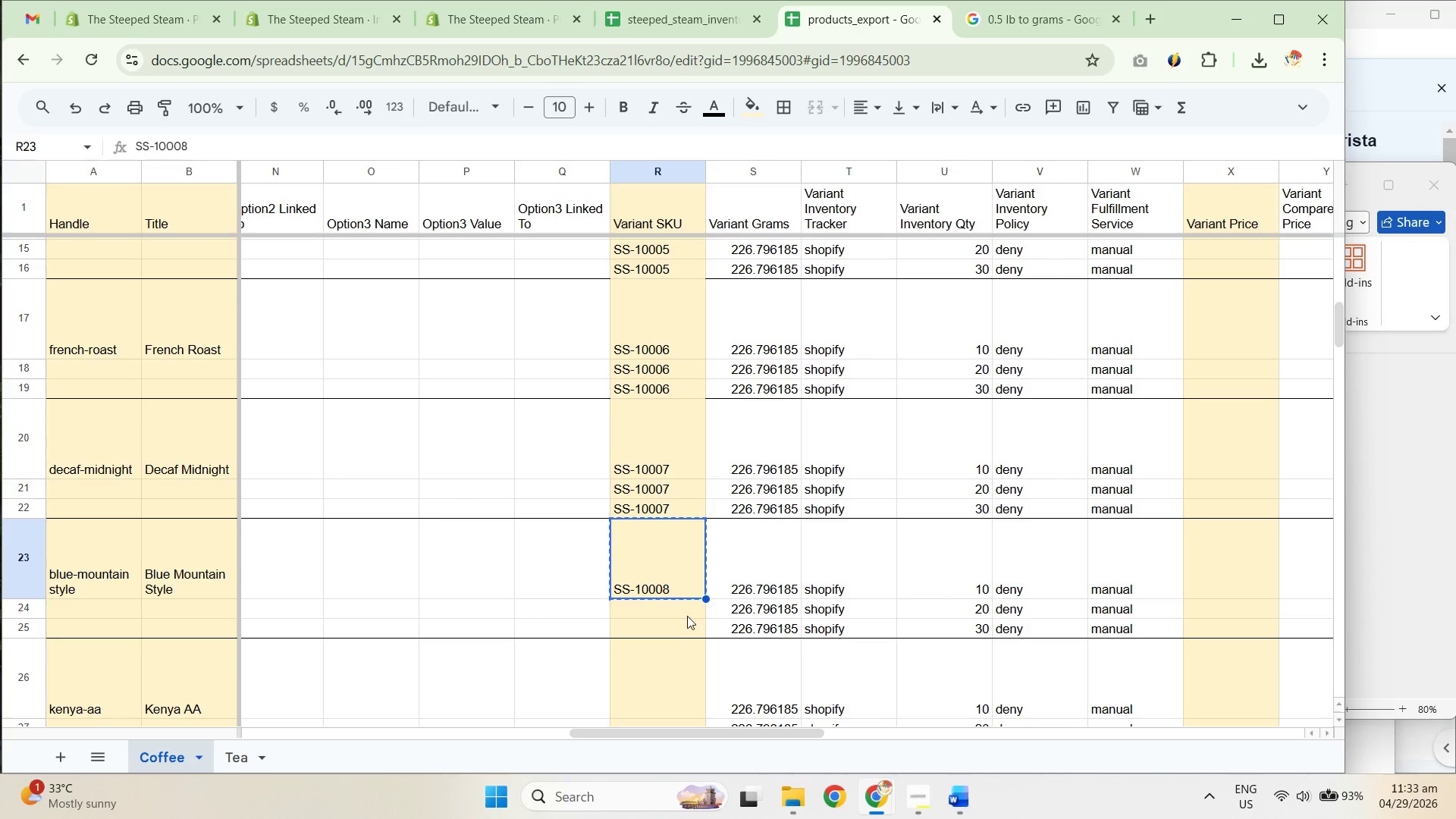 
left_click_drag(start_coordinate=[685, 614], to_coordinate=[681, 626])
 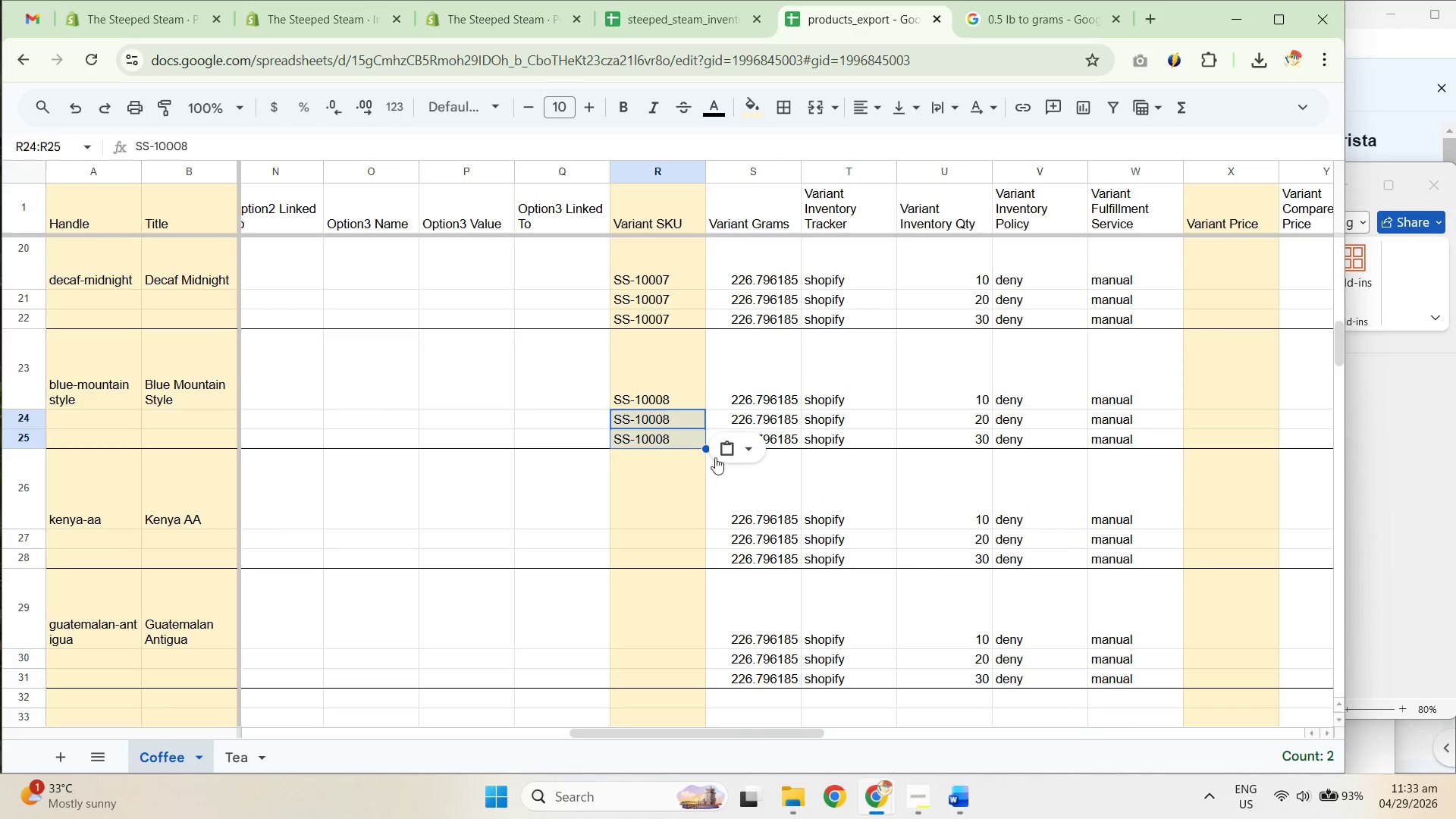 
key(Control+ControlLeft)
 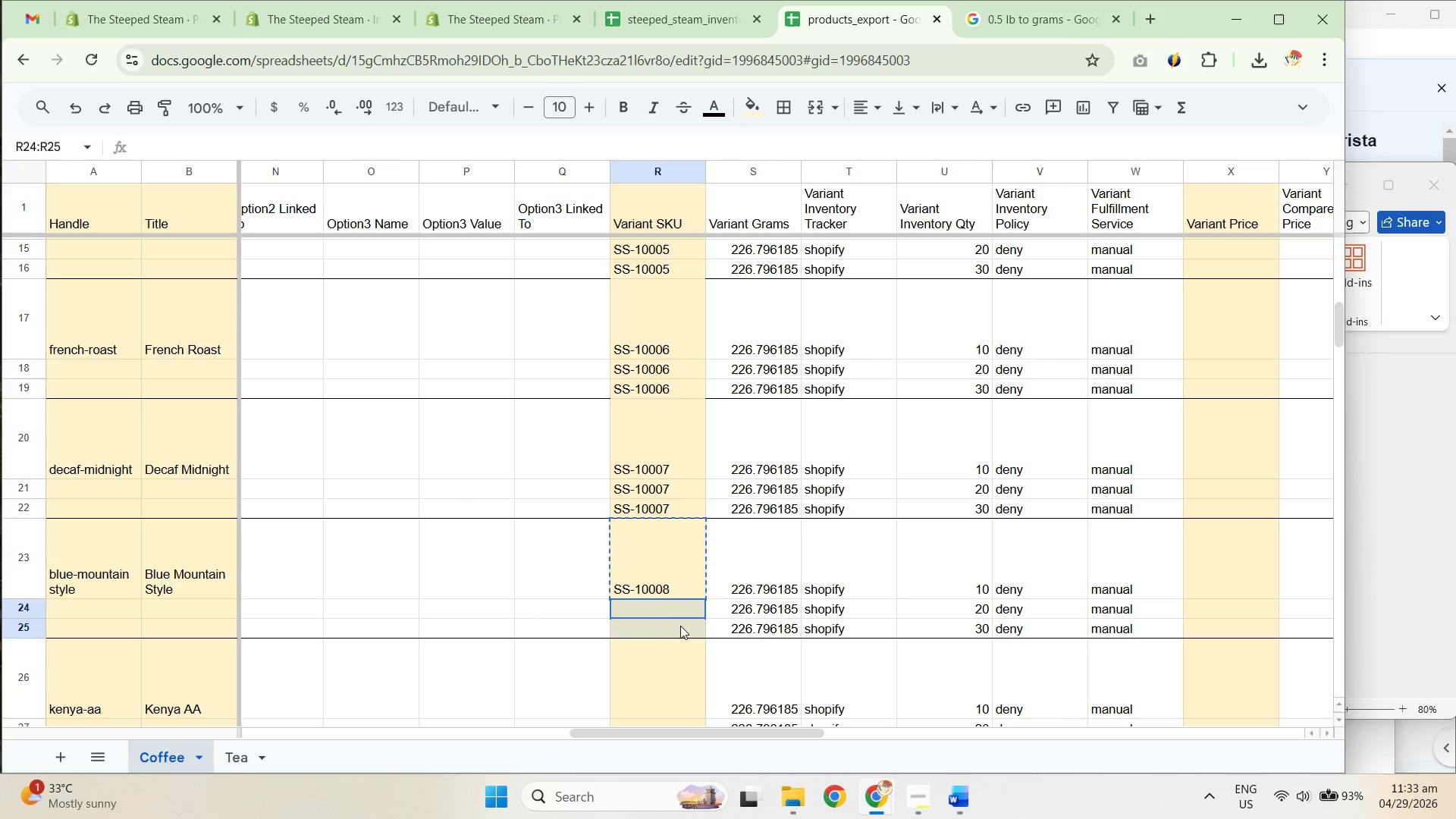 
key(Control+V)
 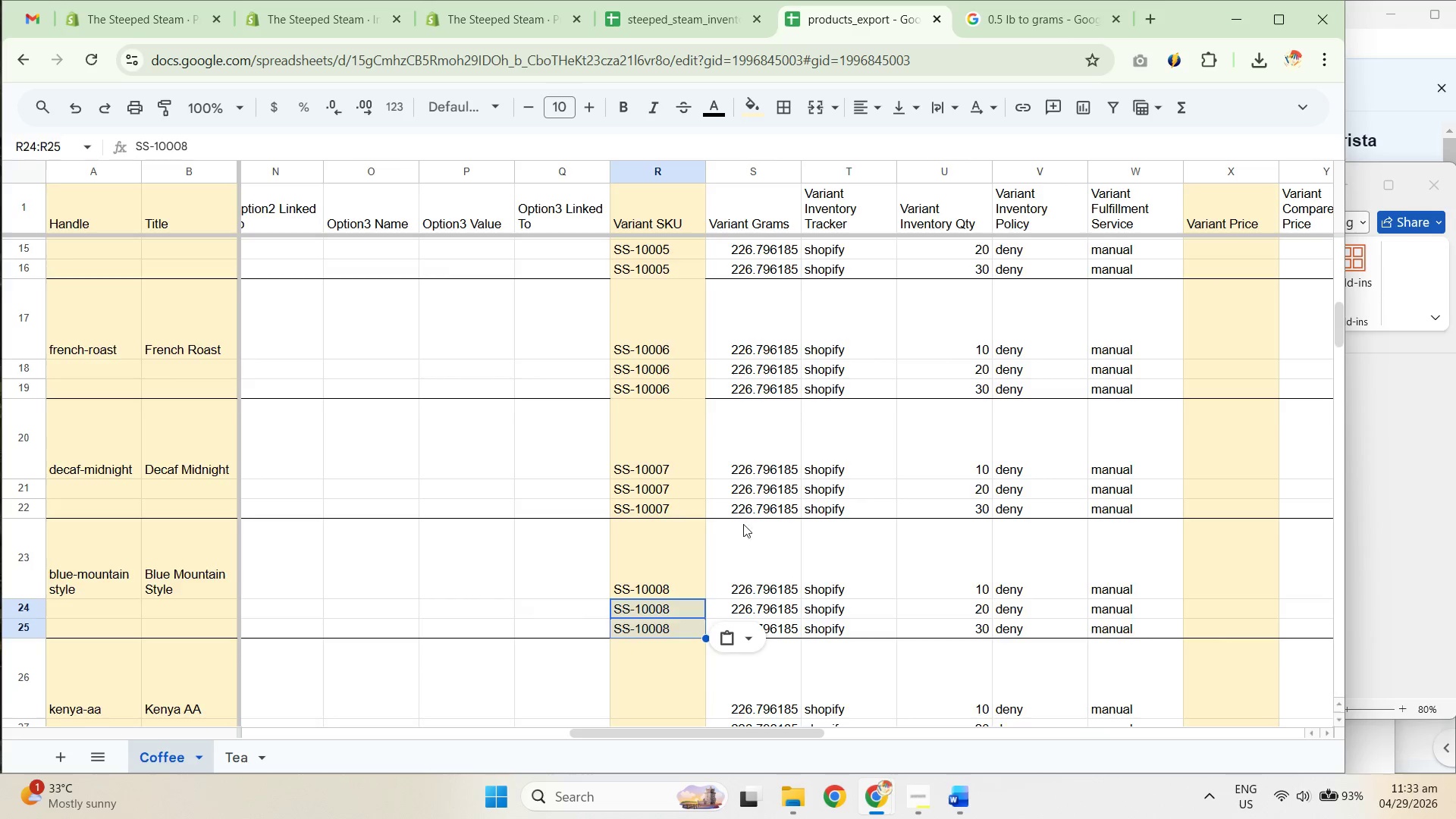 
left_click([647, 439])
 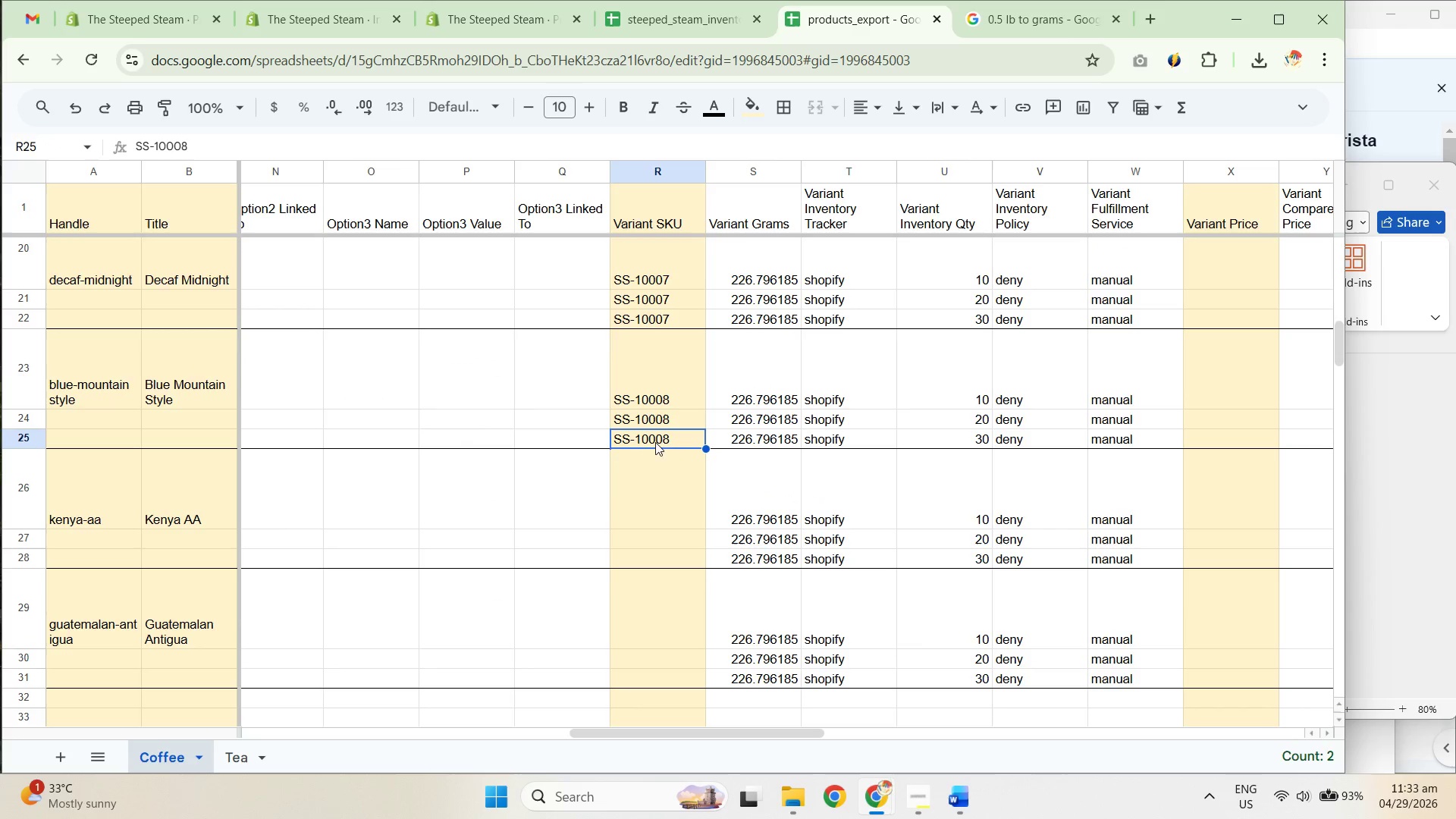 
scroll: coordinate [760, 485], scroll_direction: down, amount: 2.0
 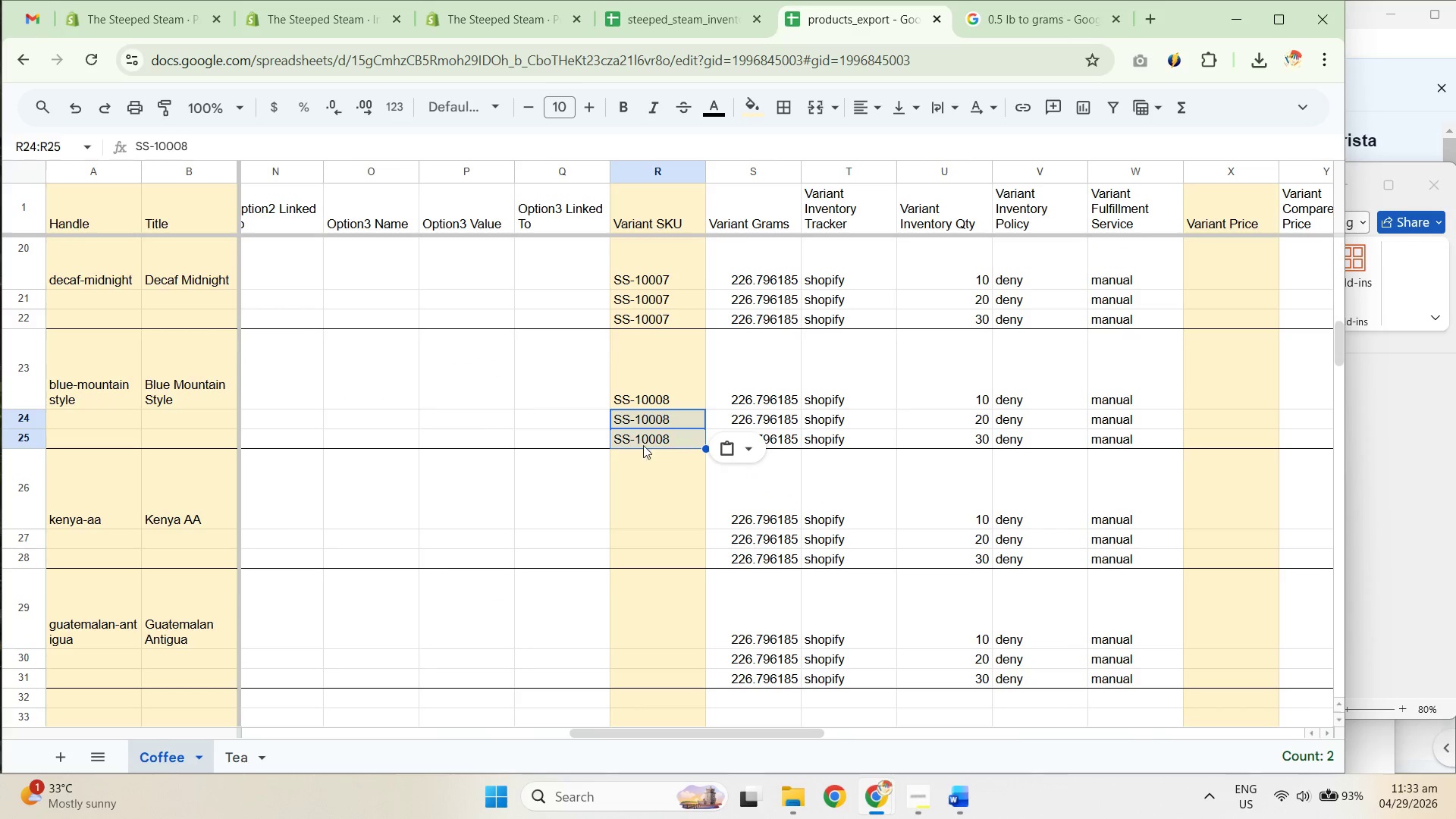 
key(Control+ControlLeft)
 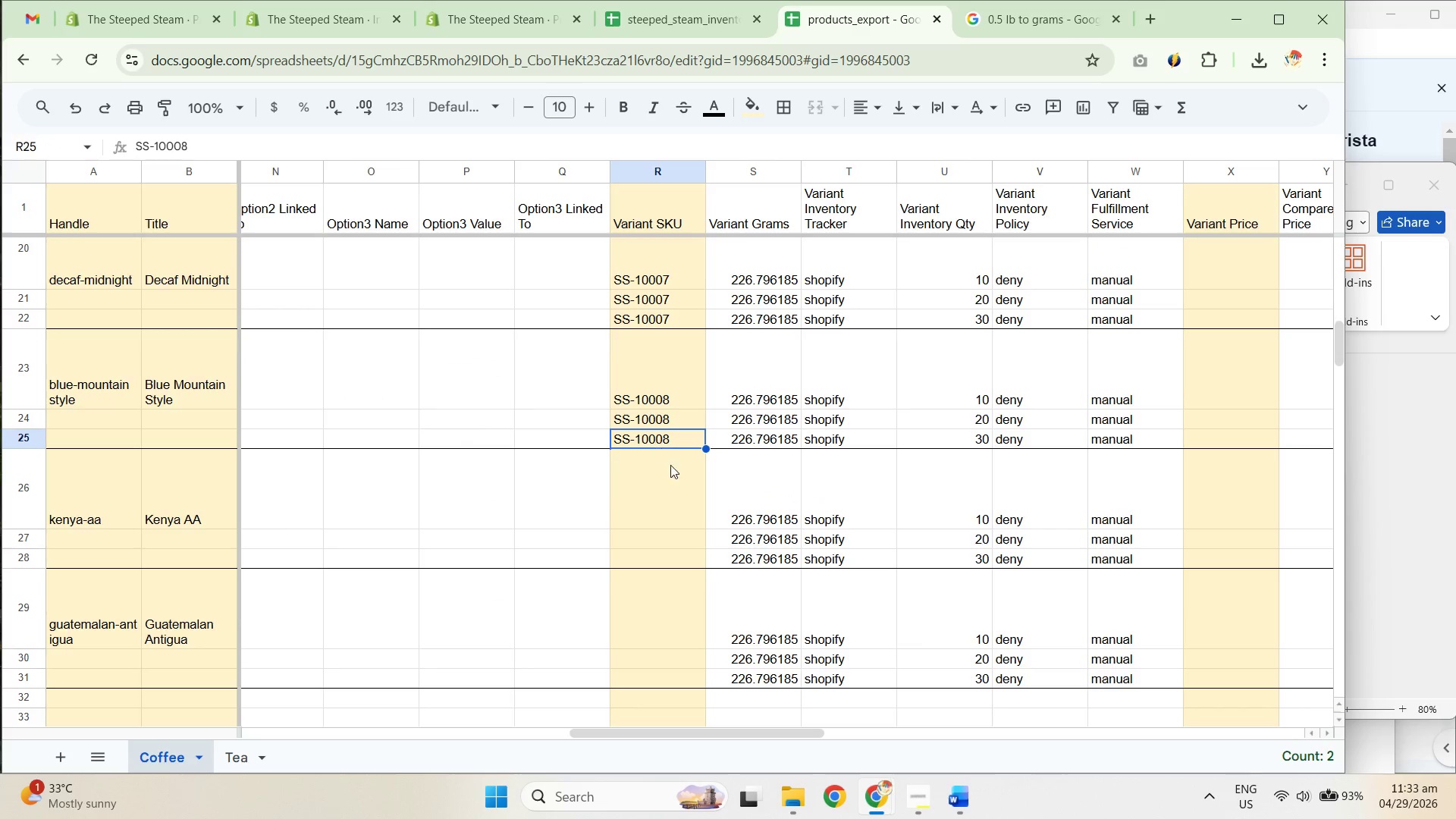 
key(Control+C)
 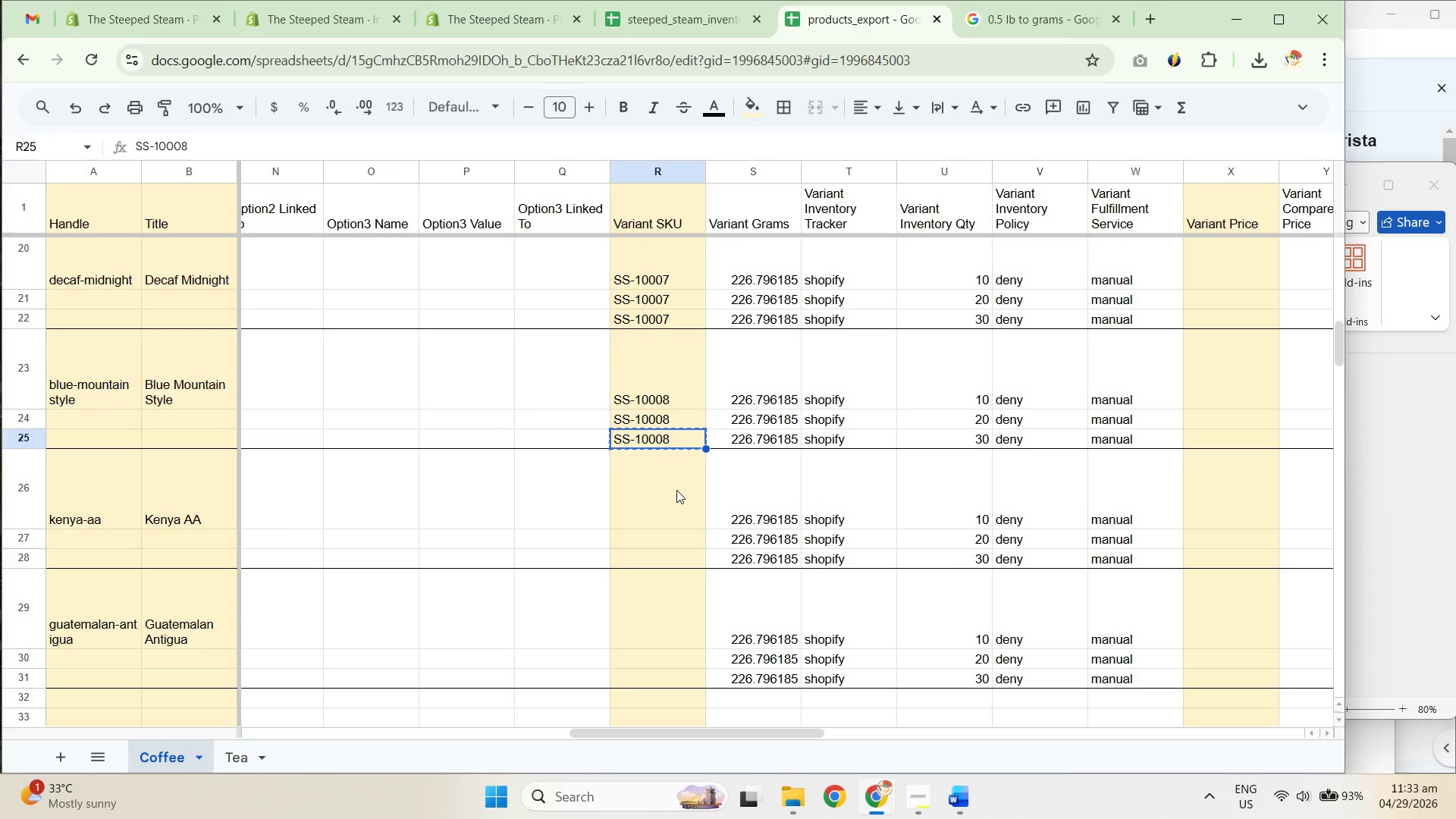 
double_click([682, 482])
 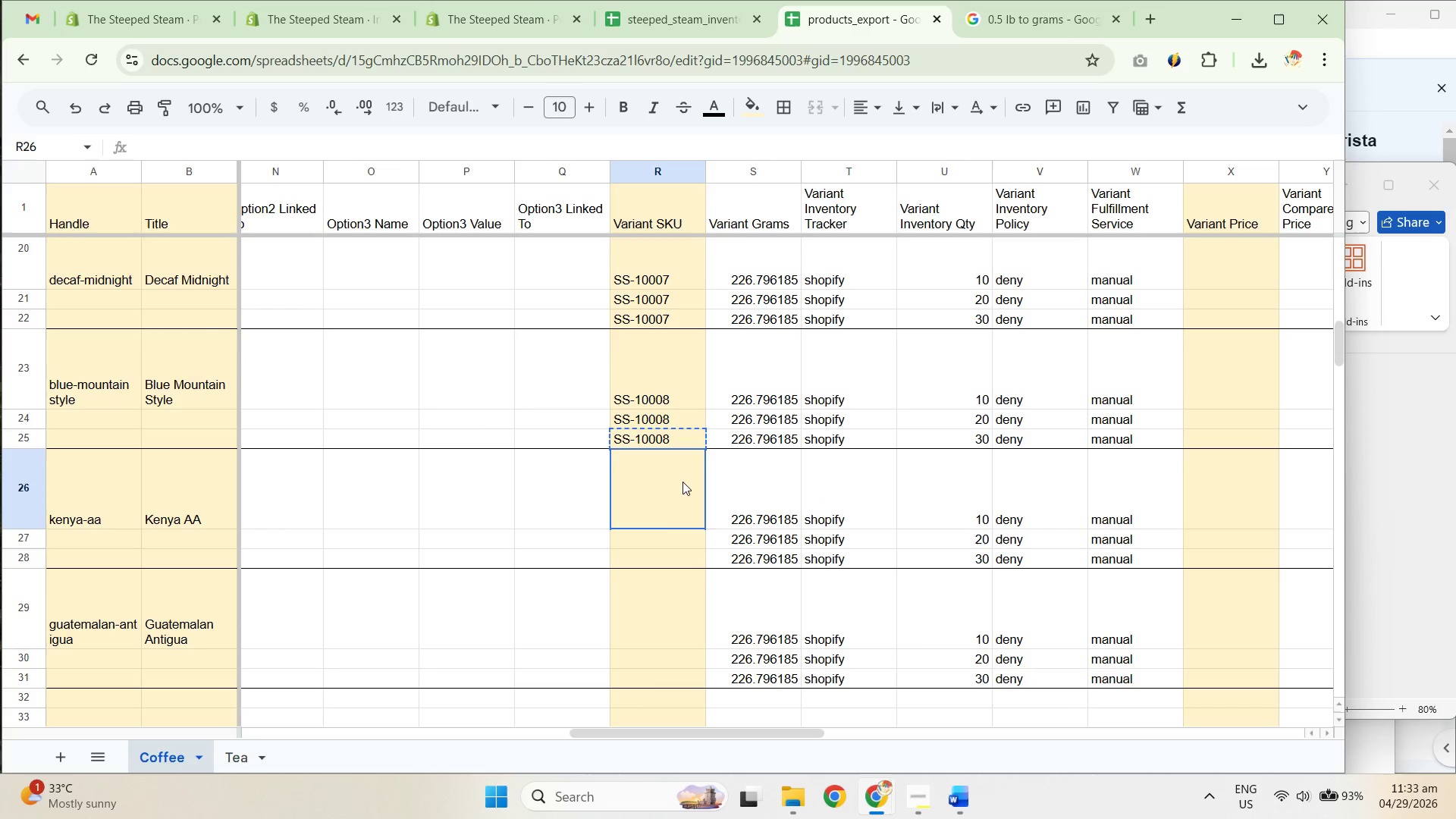 
key(Control+ControlLeft)
 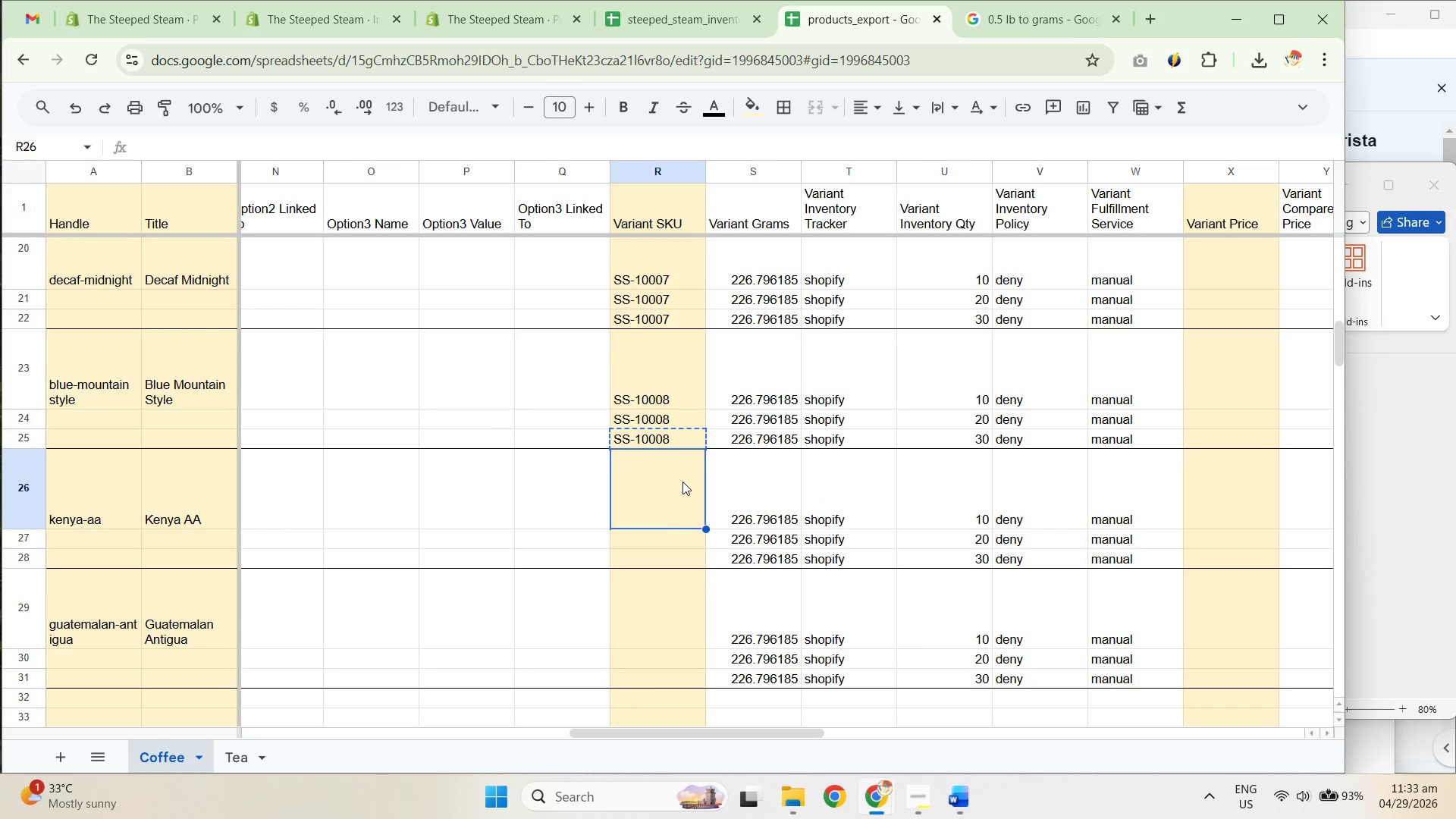 
key(Control+V)
 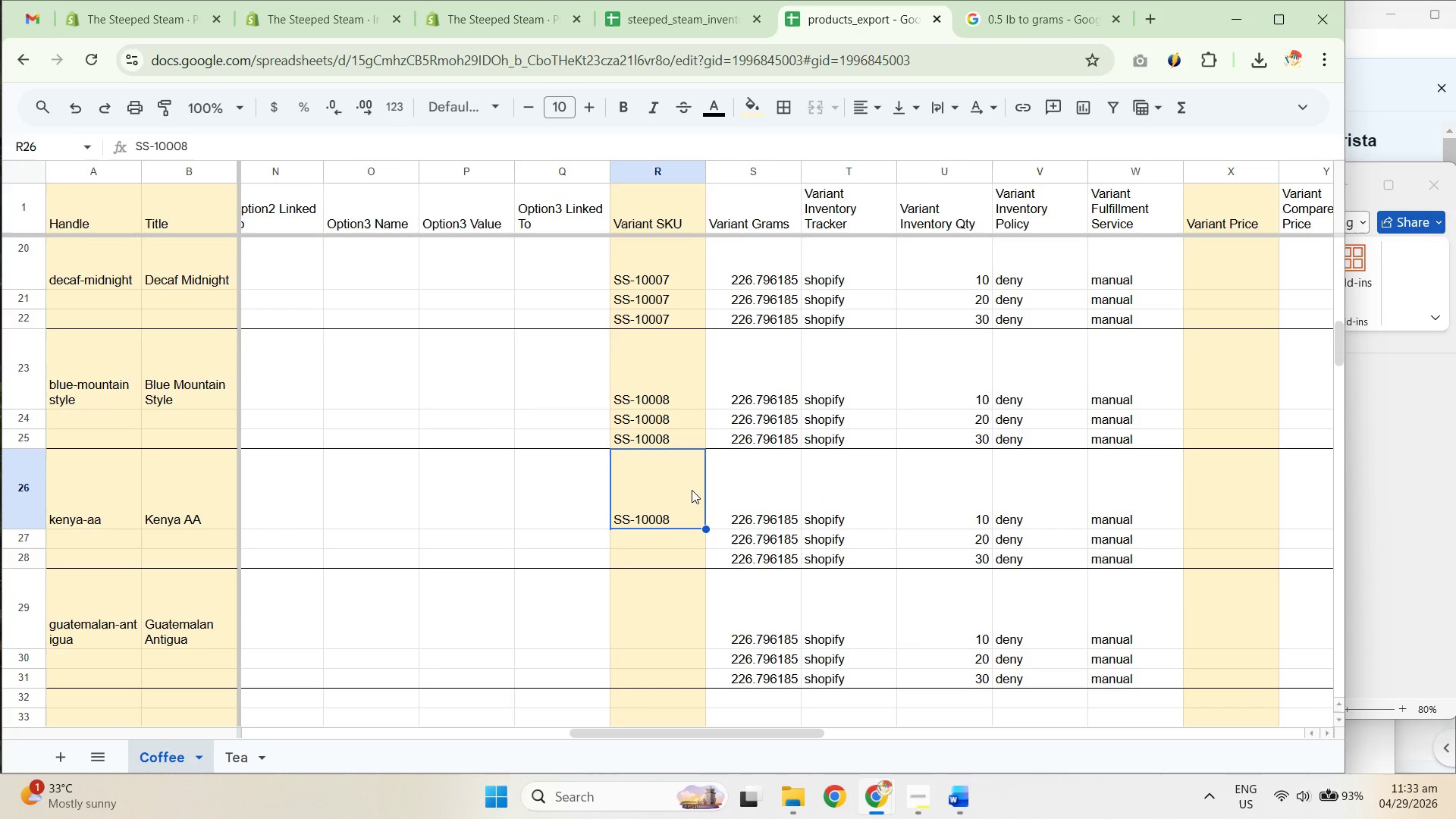 
left_click([692, 490])
 